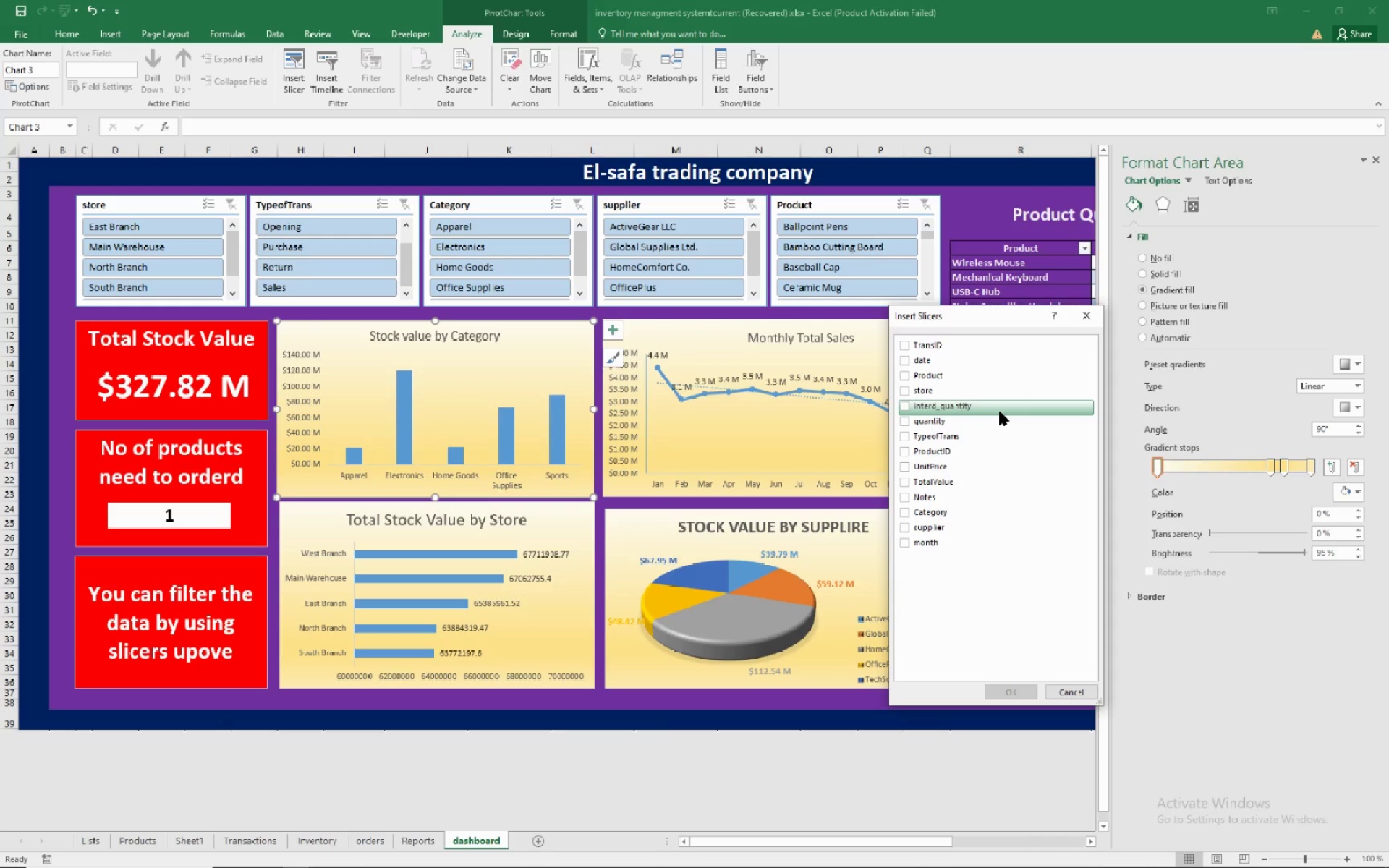 
left_click([1005, 691])
 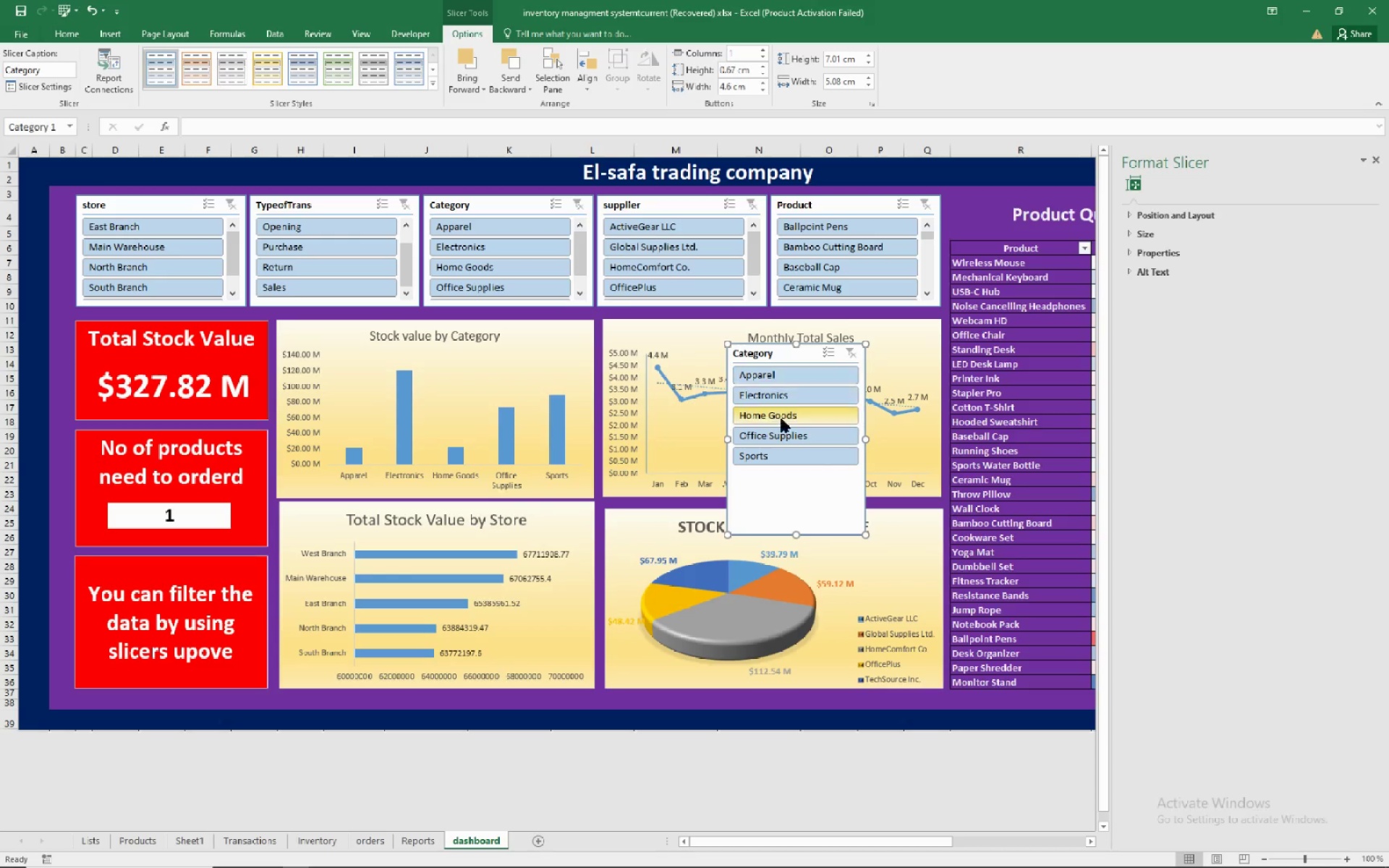 
left_click([792, 392])
 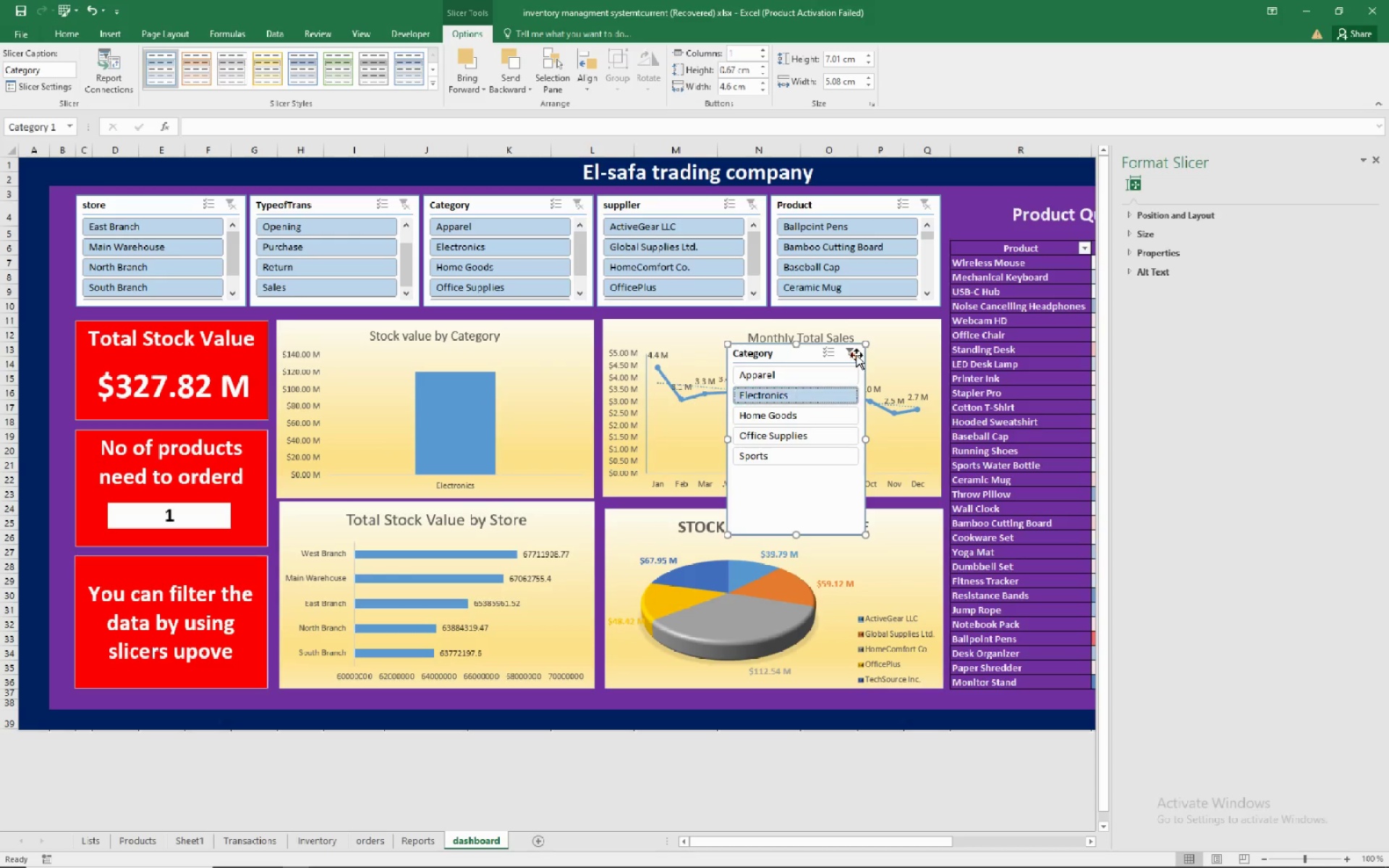 
wait(5.37)
 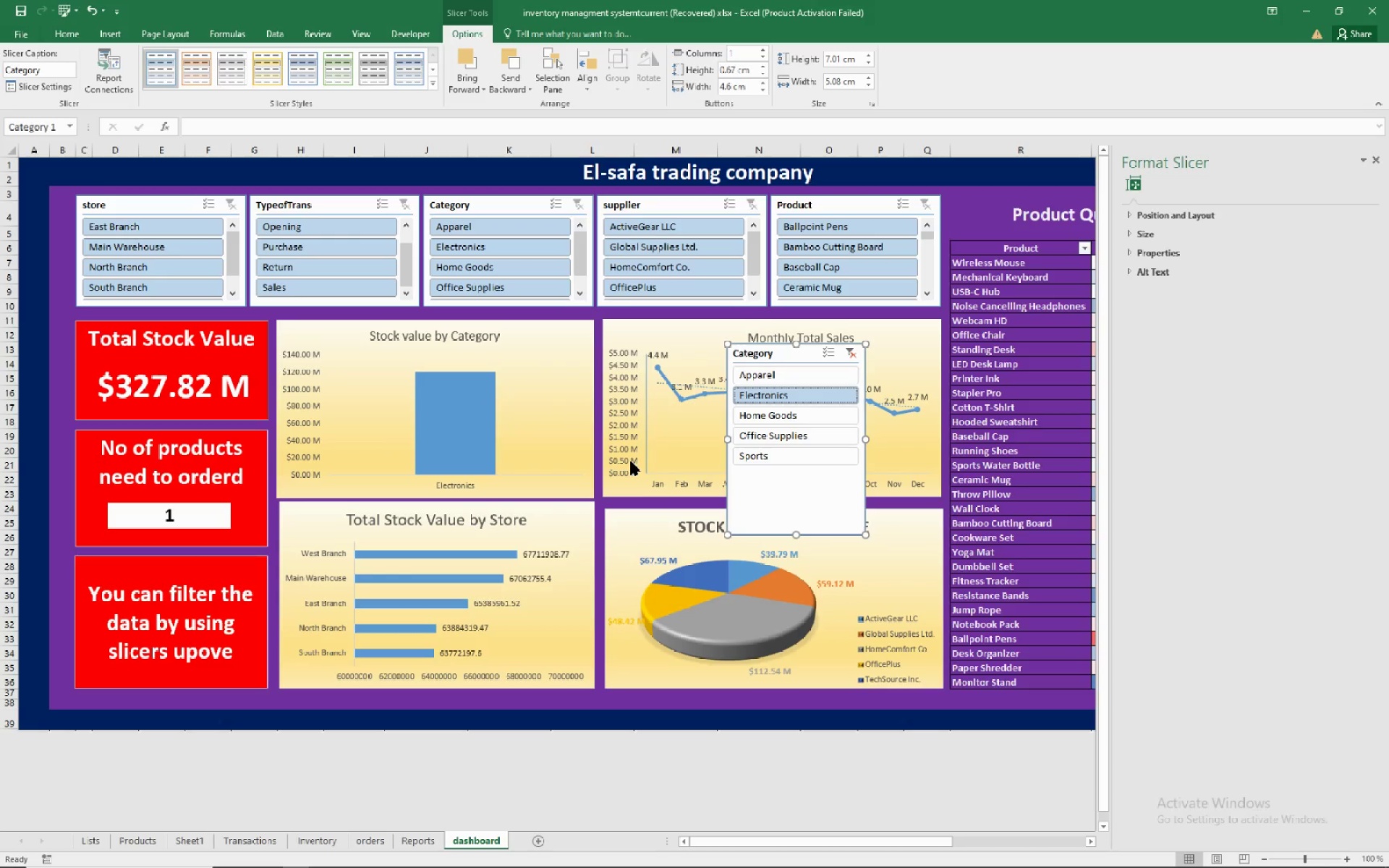 
left_click([847, 351])
 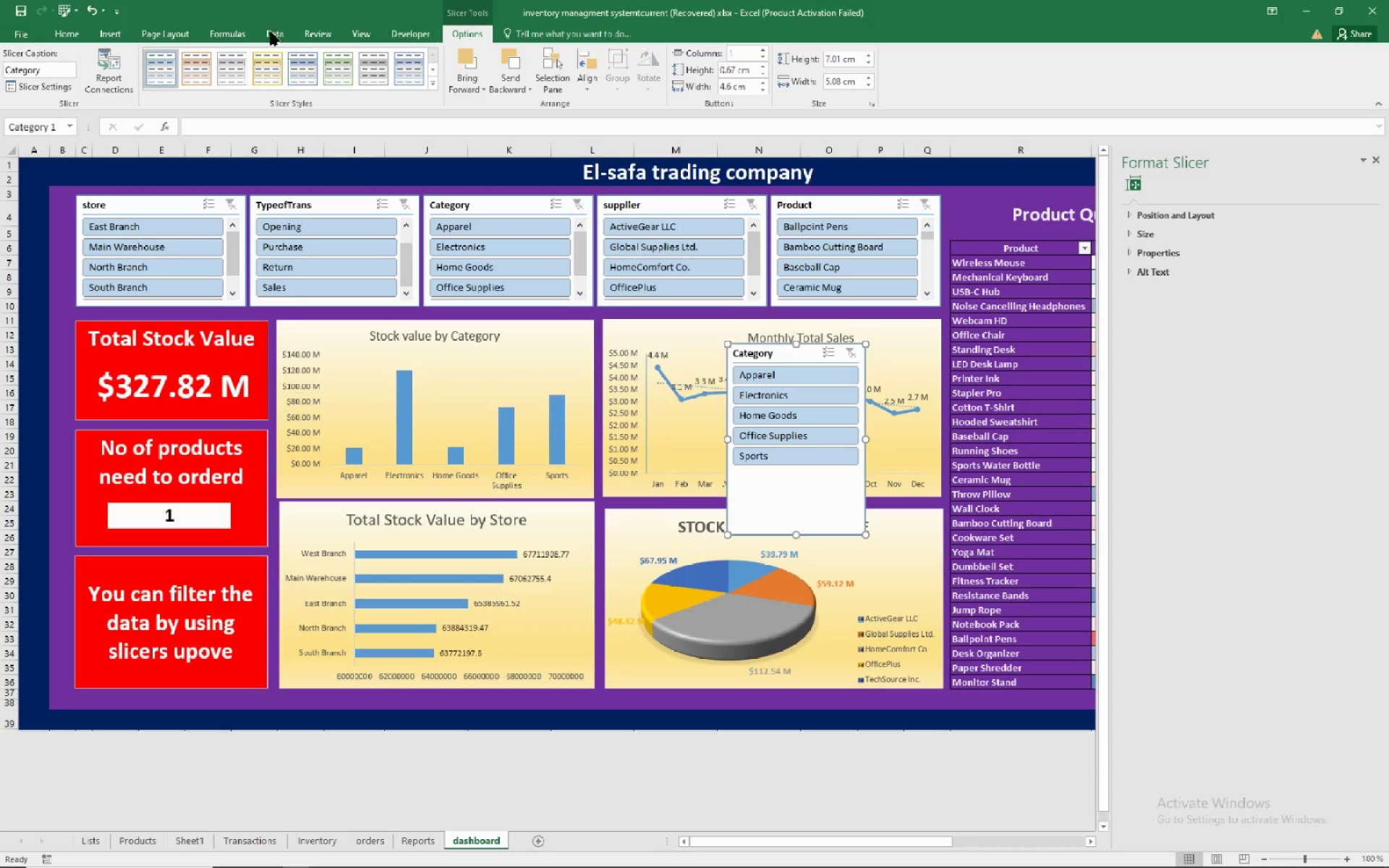 
wait(5.44)
 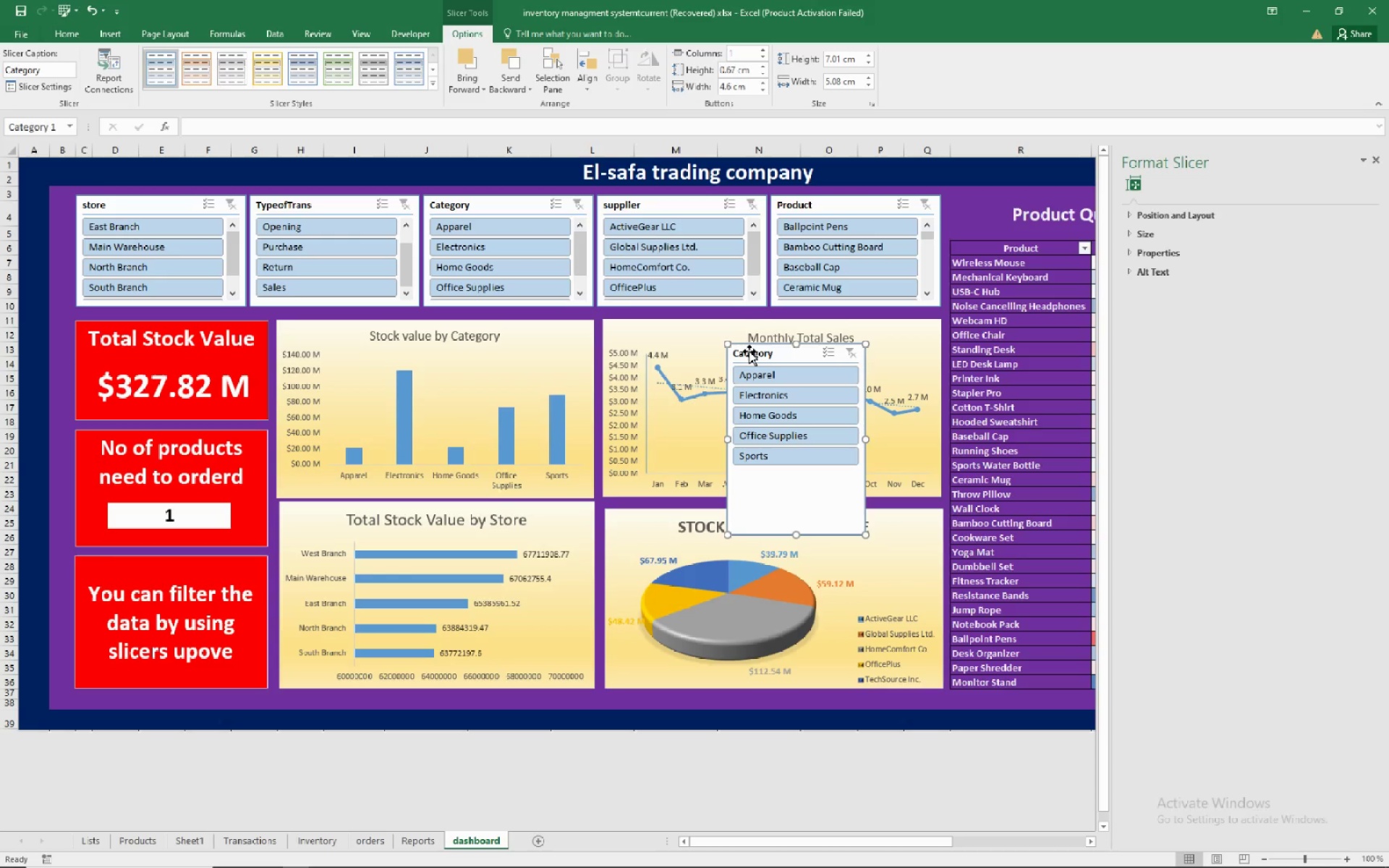 
left_click([115, 73])
 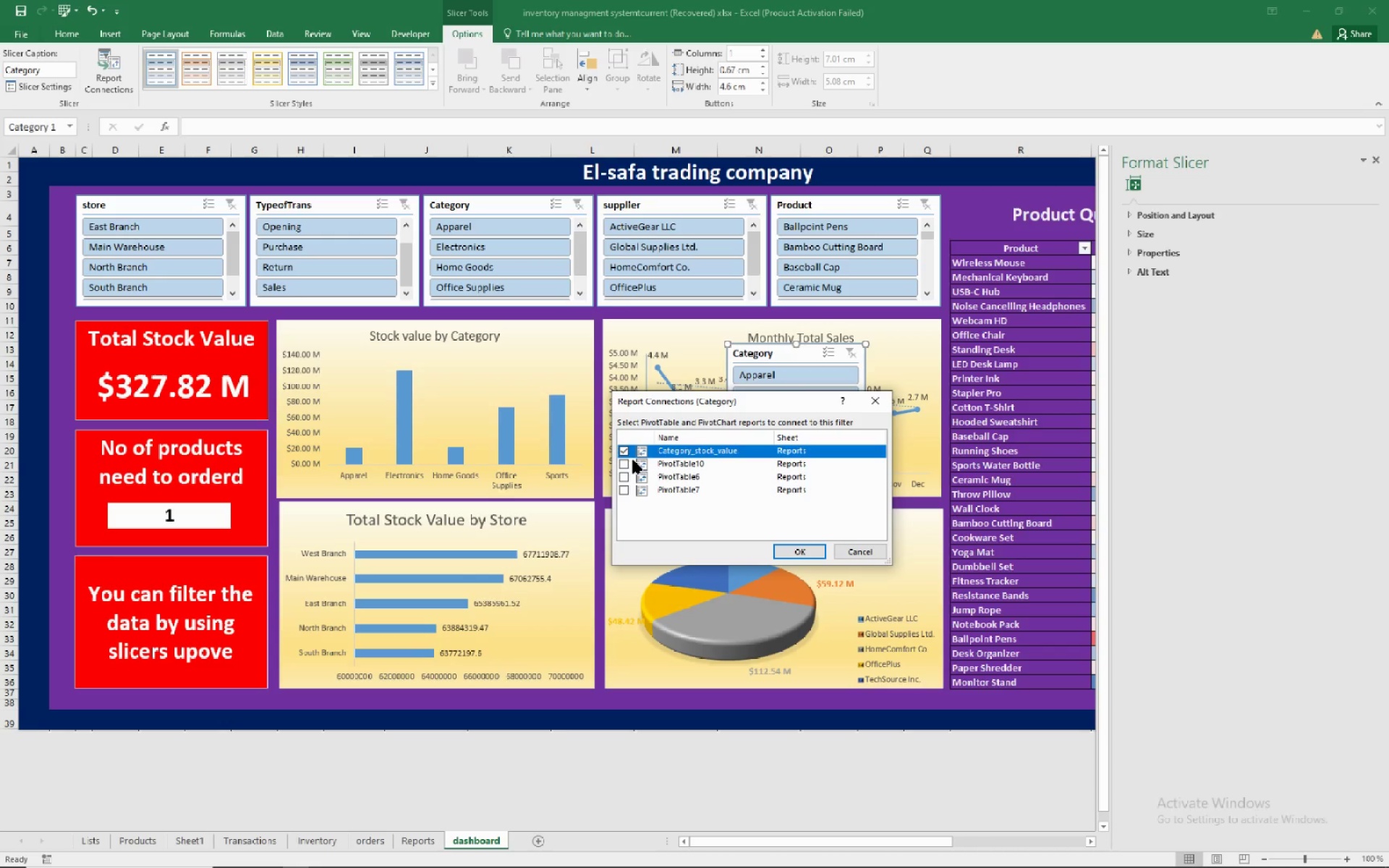 
wait(7.36)
 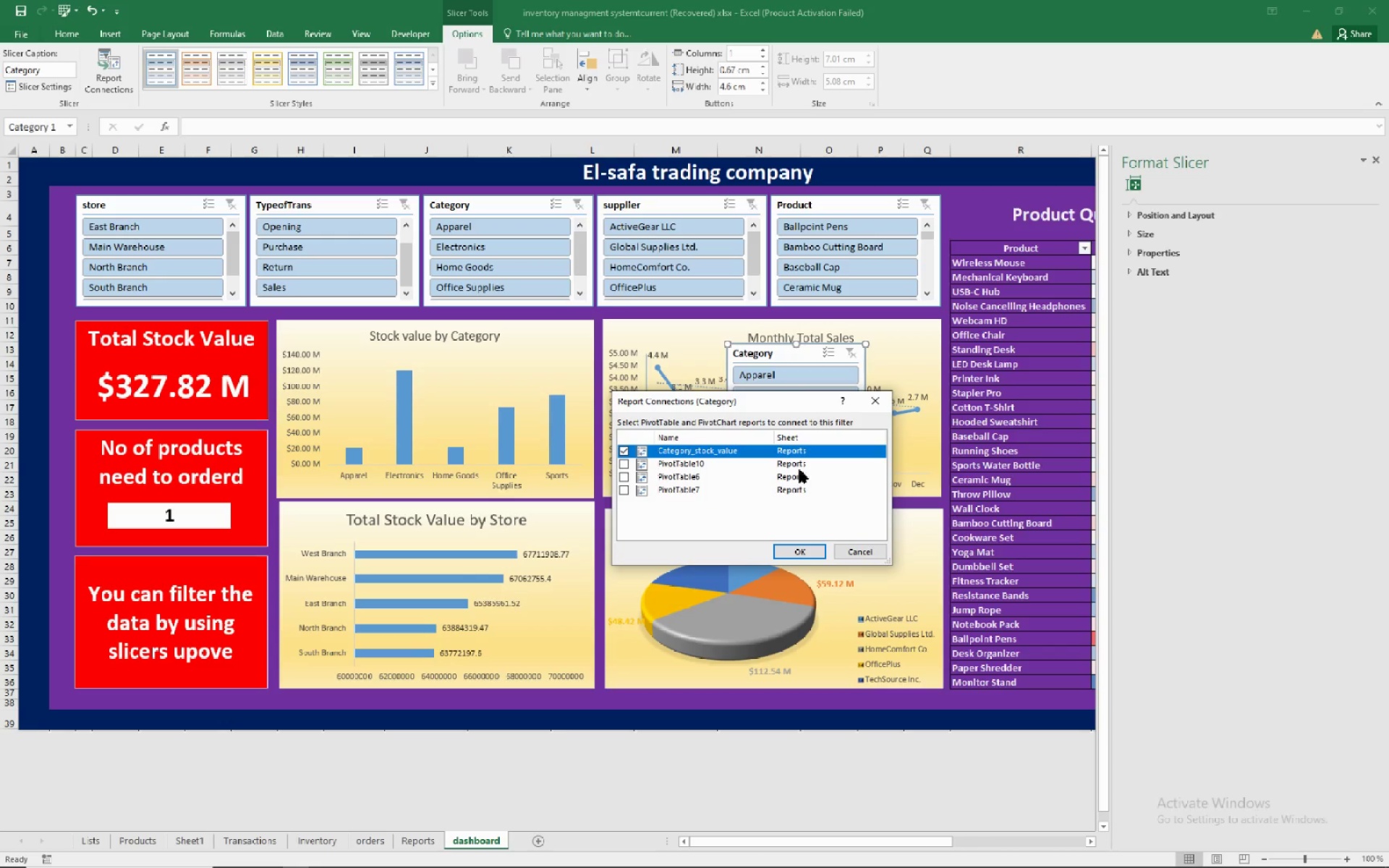 
left_click([622, 476])
 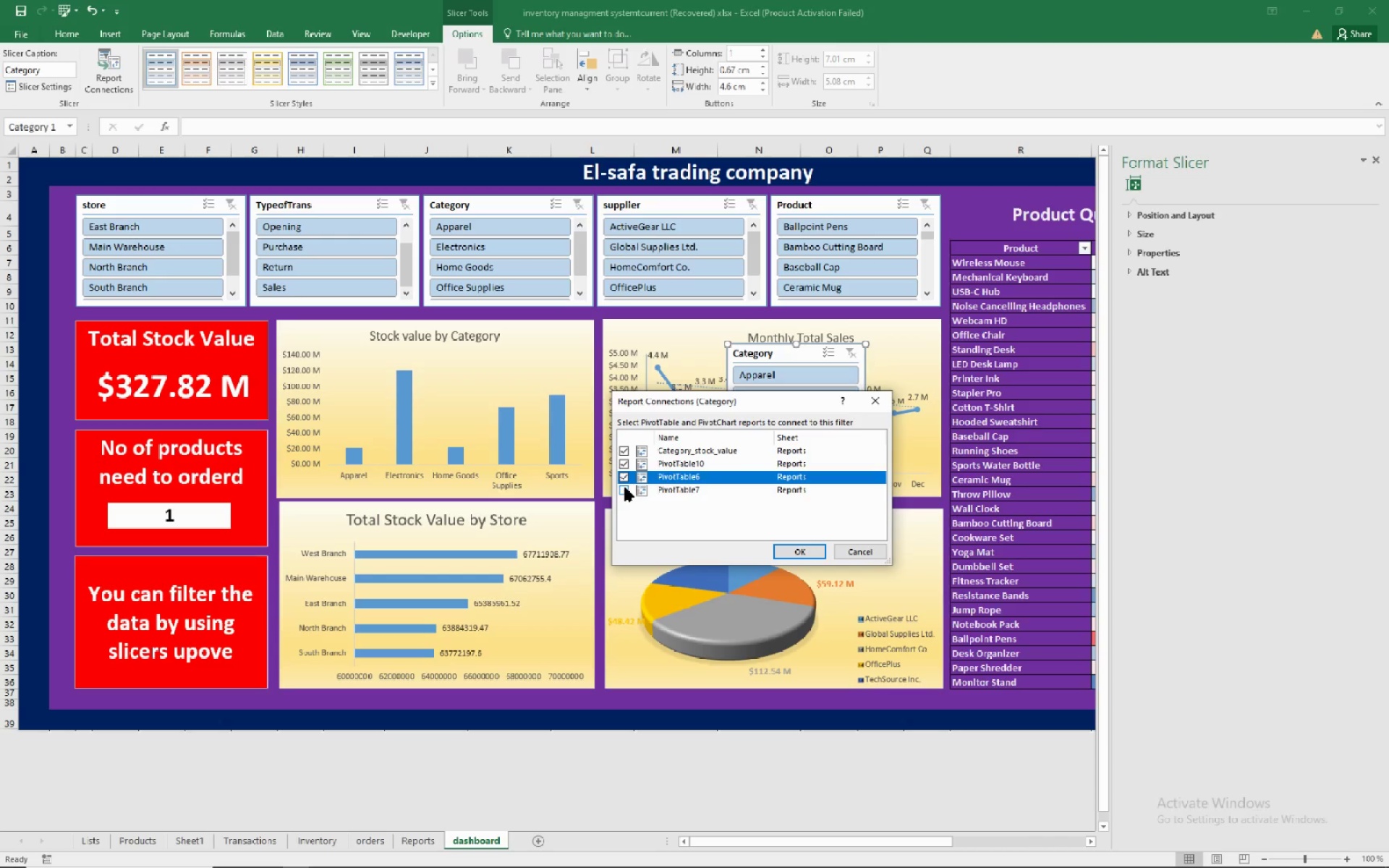 
left_click([625, 488])
 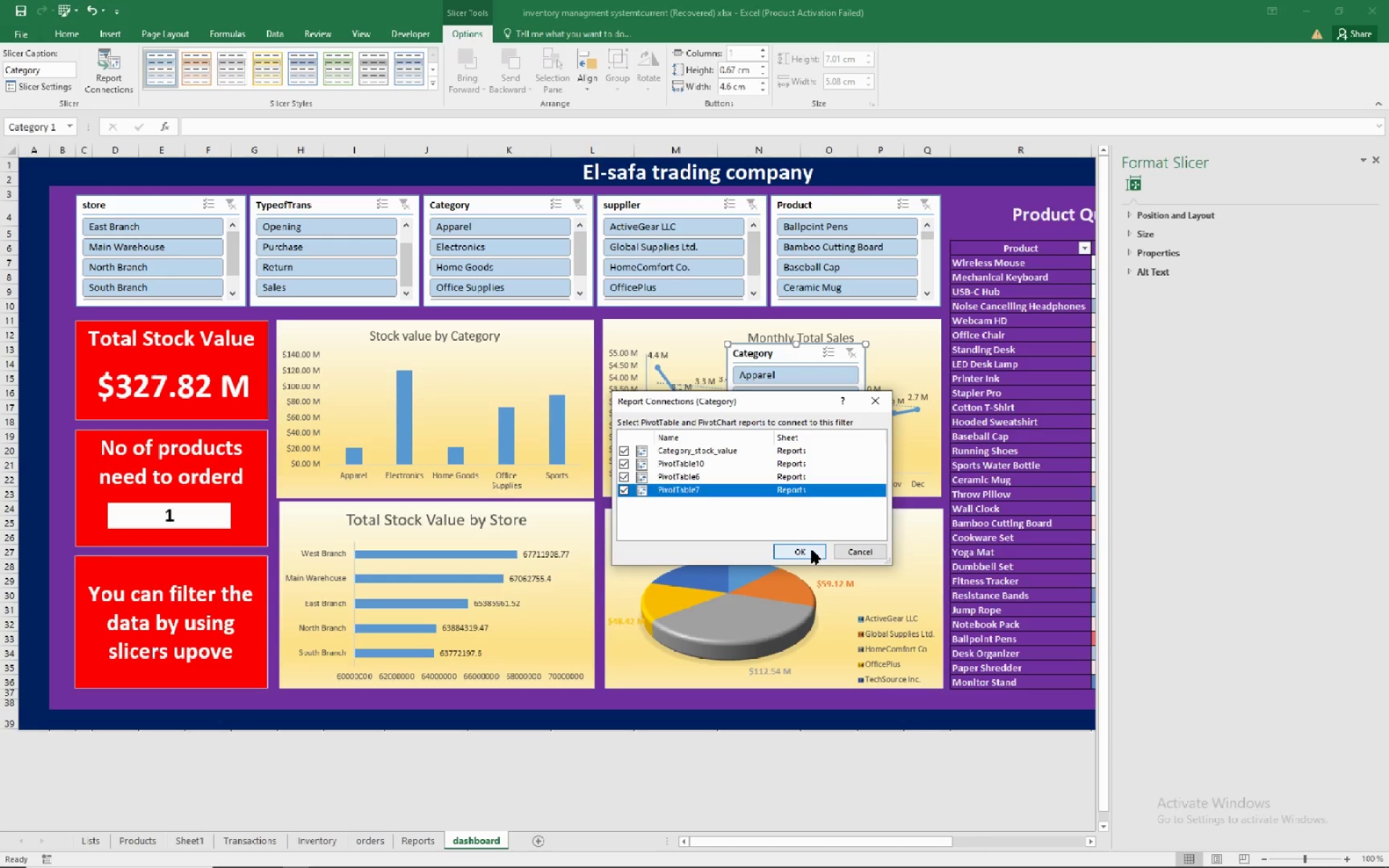 
left_click([812, 550])
 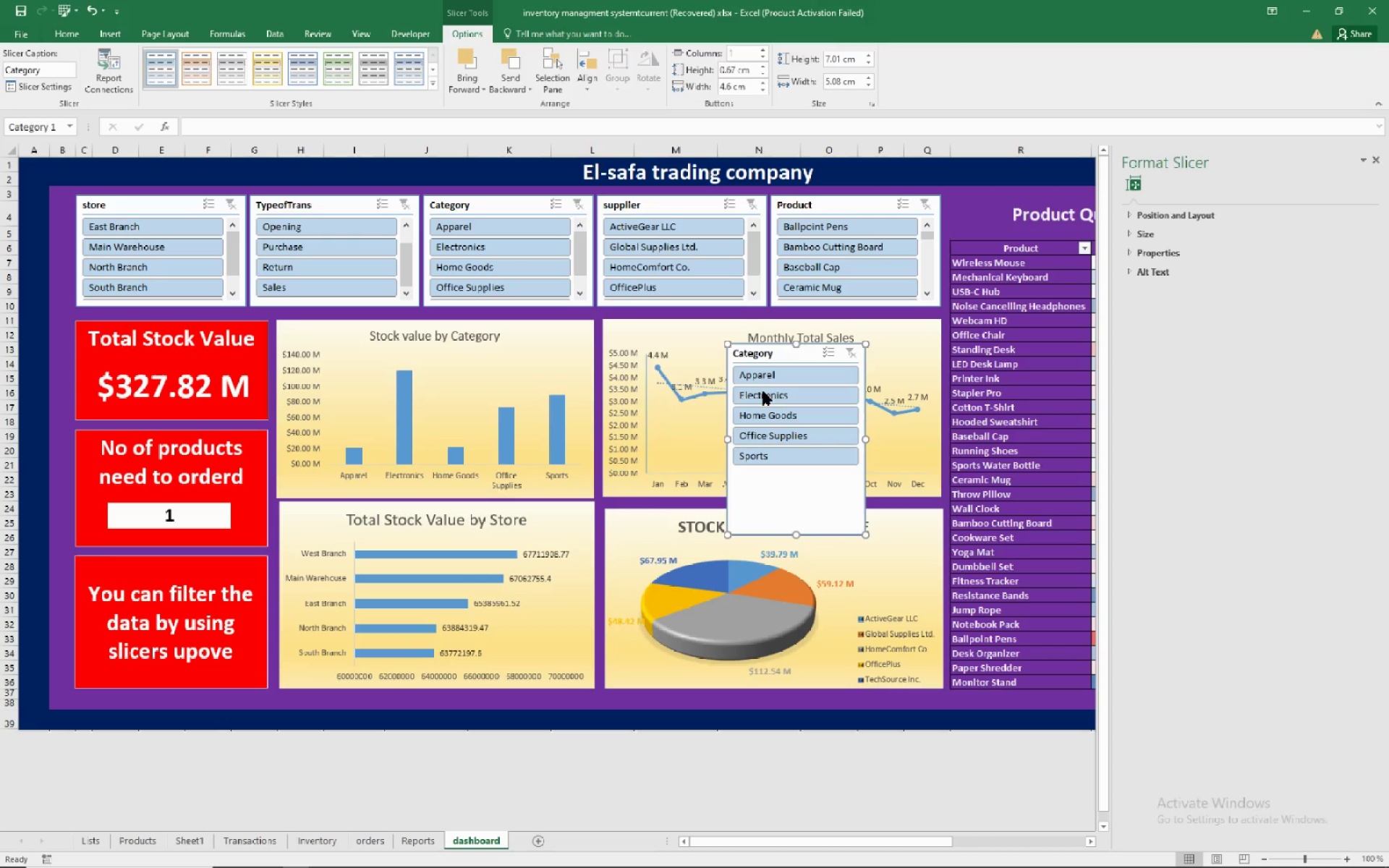 
left_click([770, 377])
 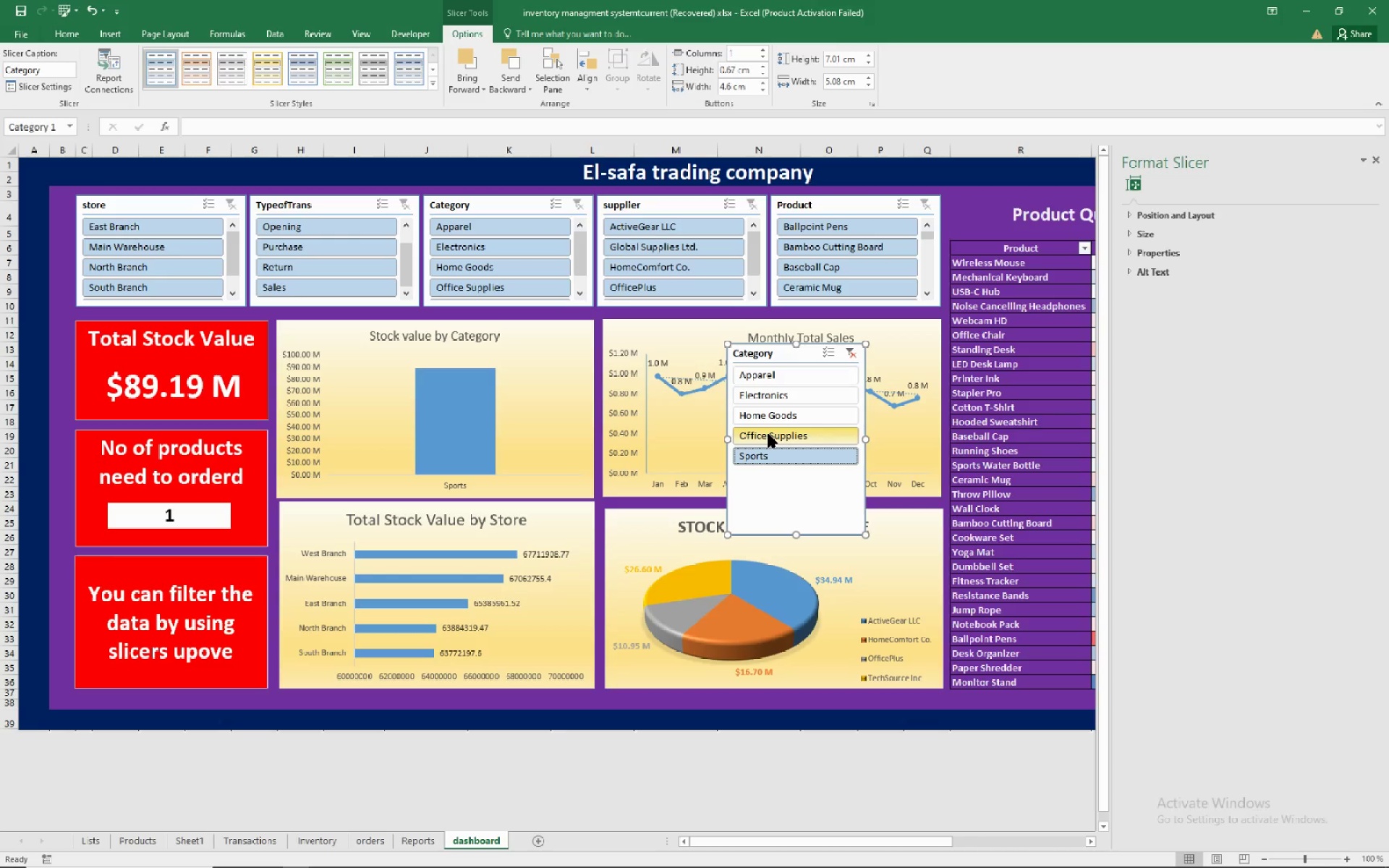 
wait(19.56)
 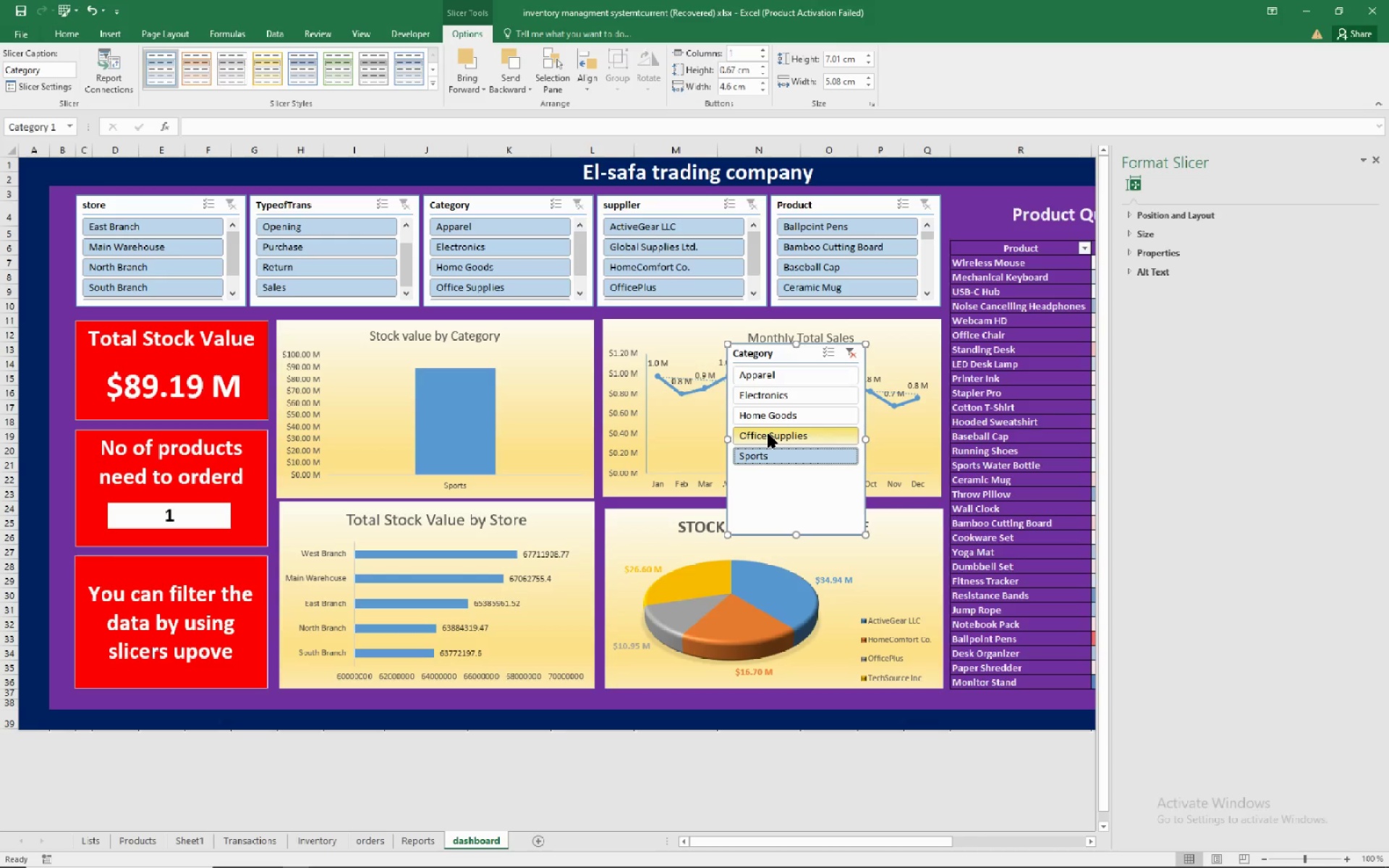 
left_click([806, 395])
 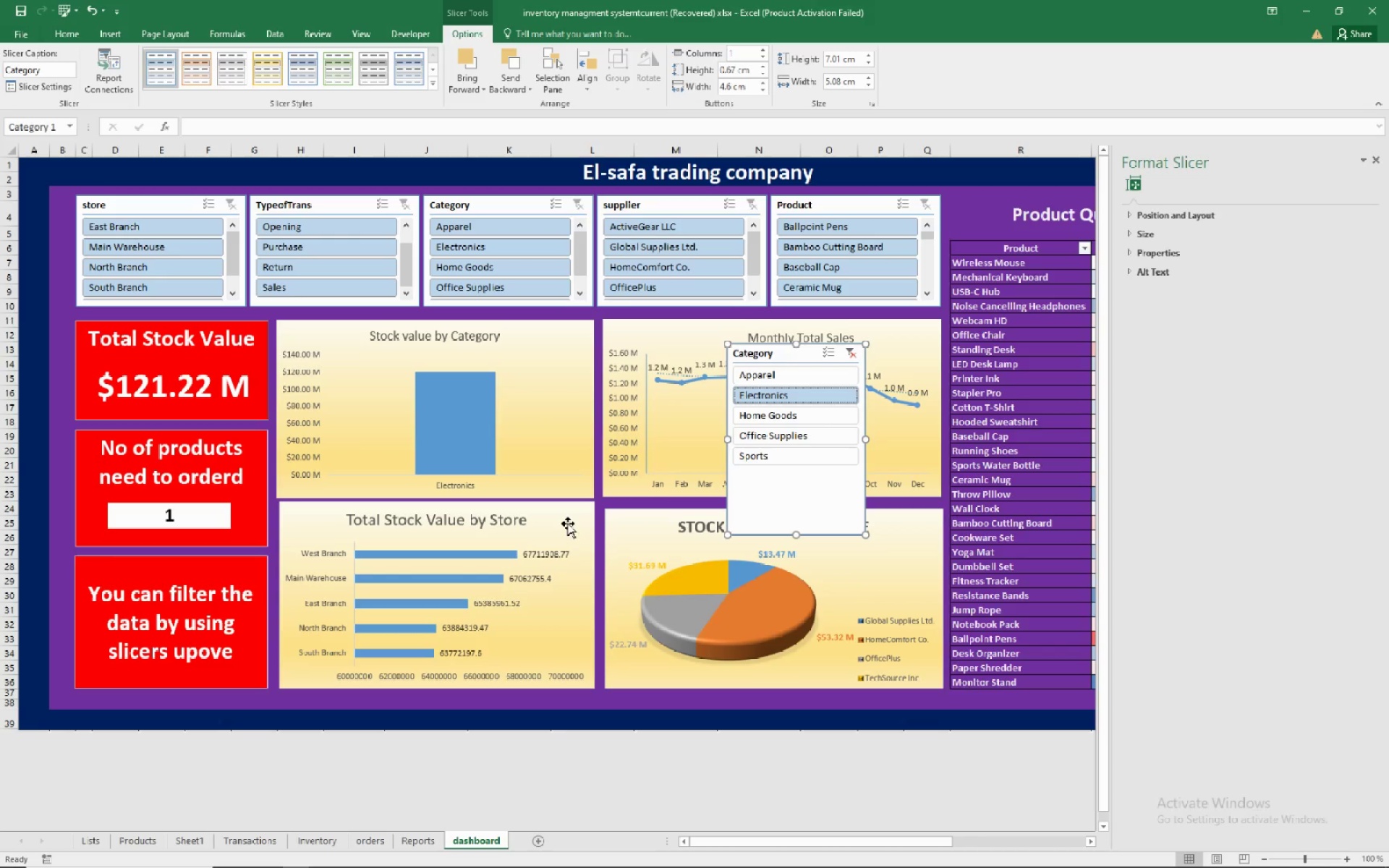 
left_click([580, 516])
 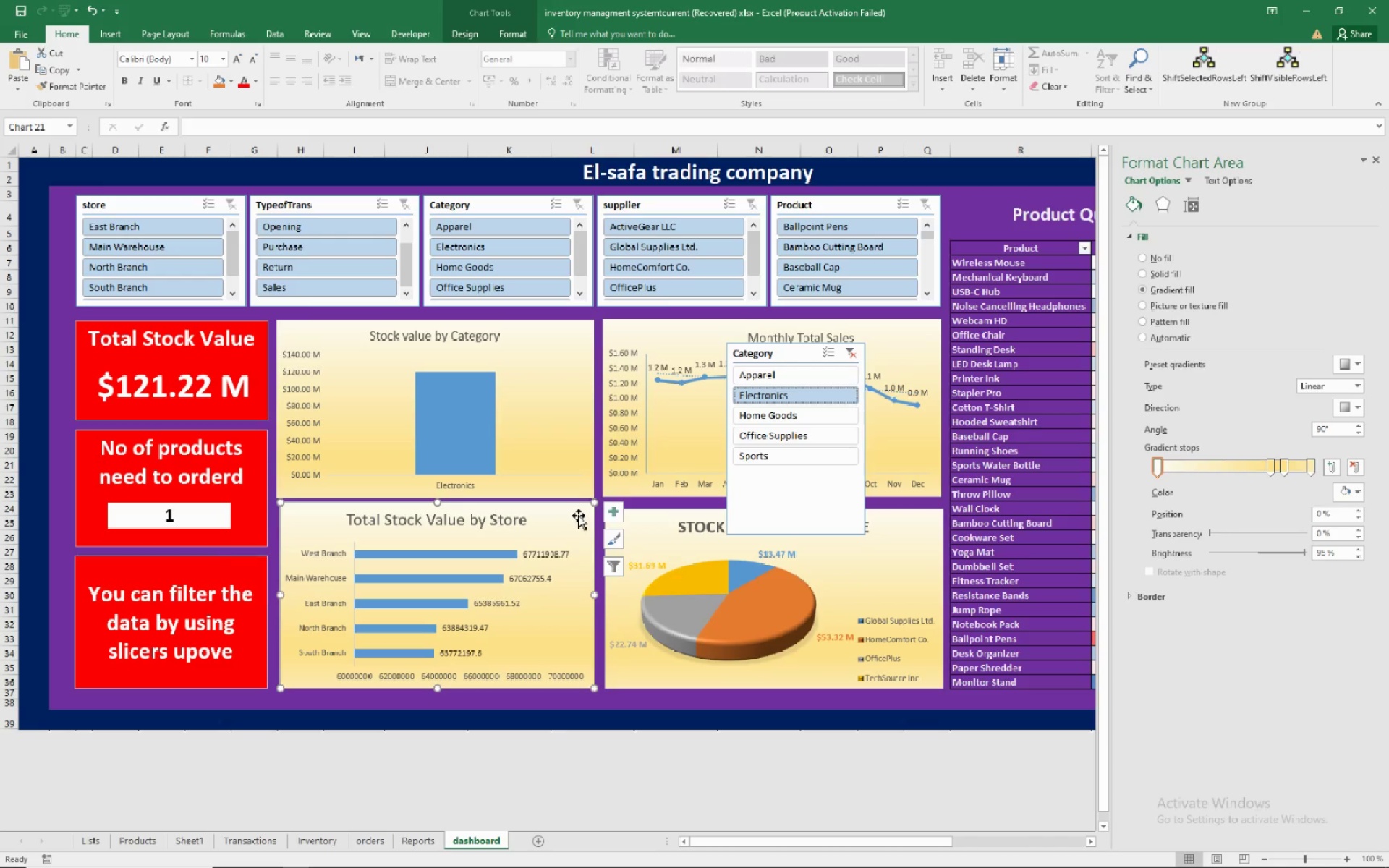 
wait(5.84)
 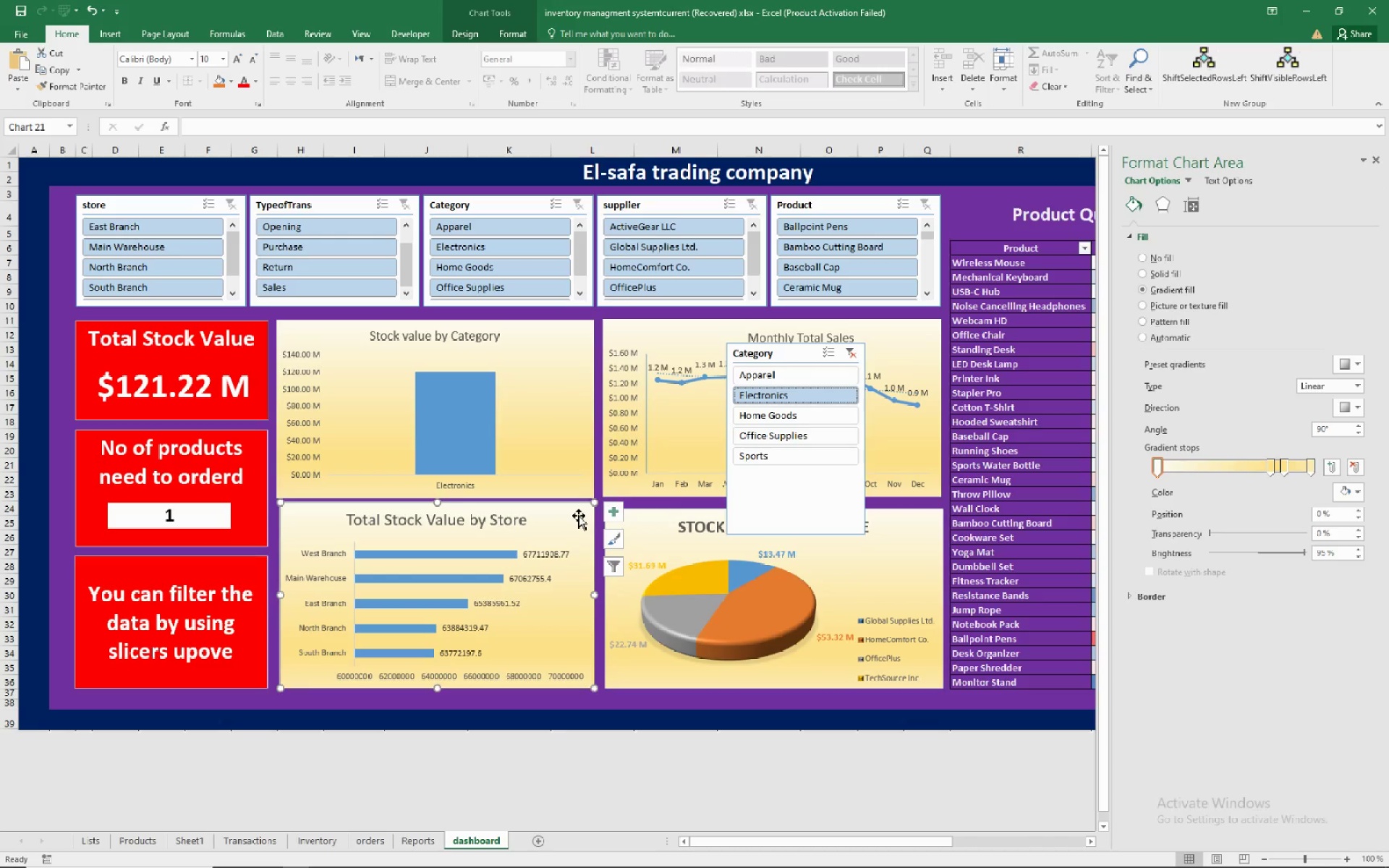 
left_click([849, 354])
 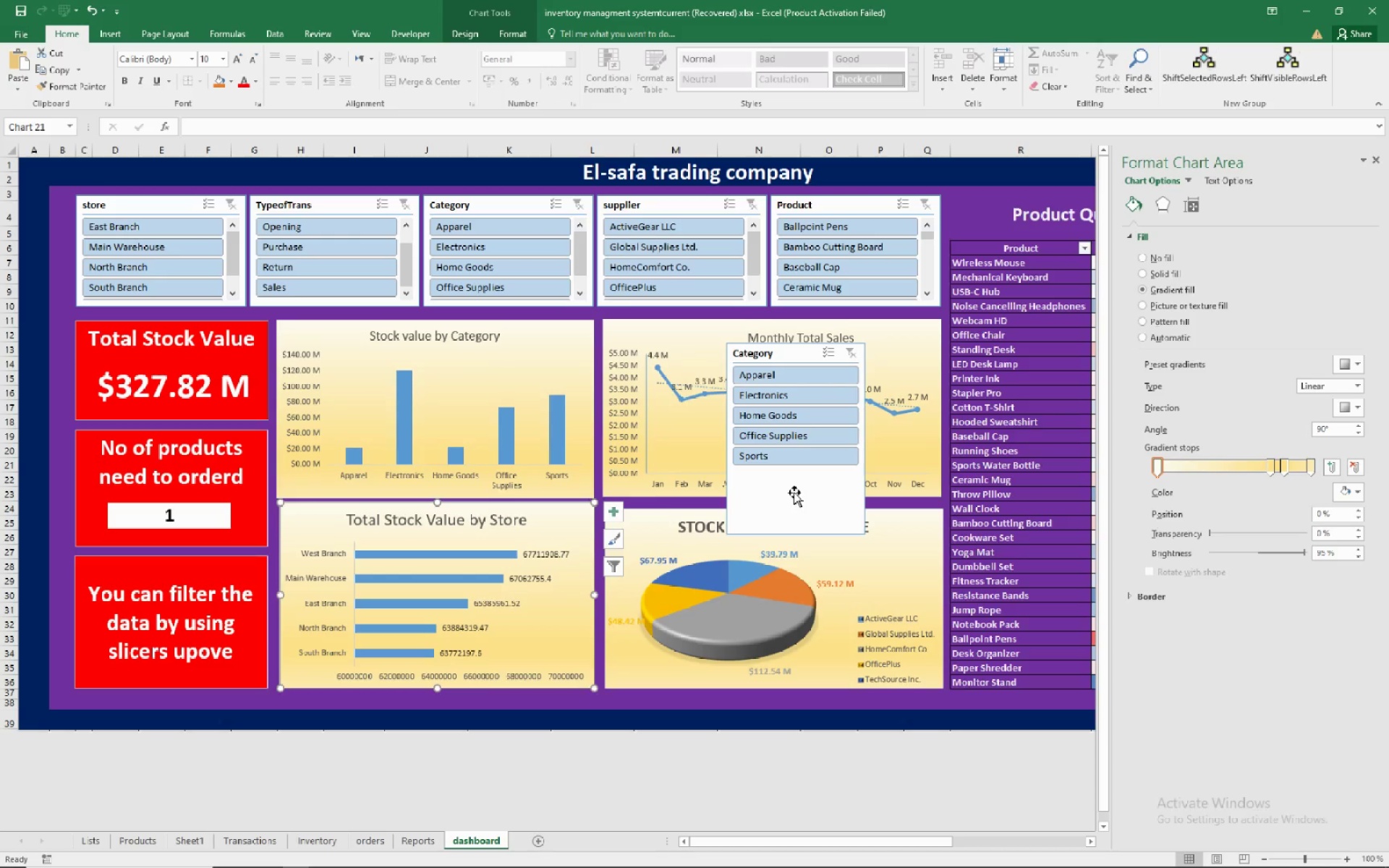 
wait(7.51)
 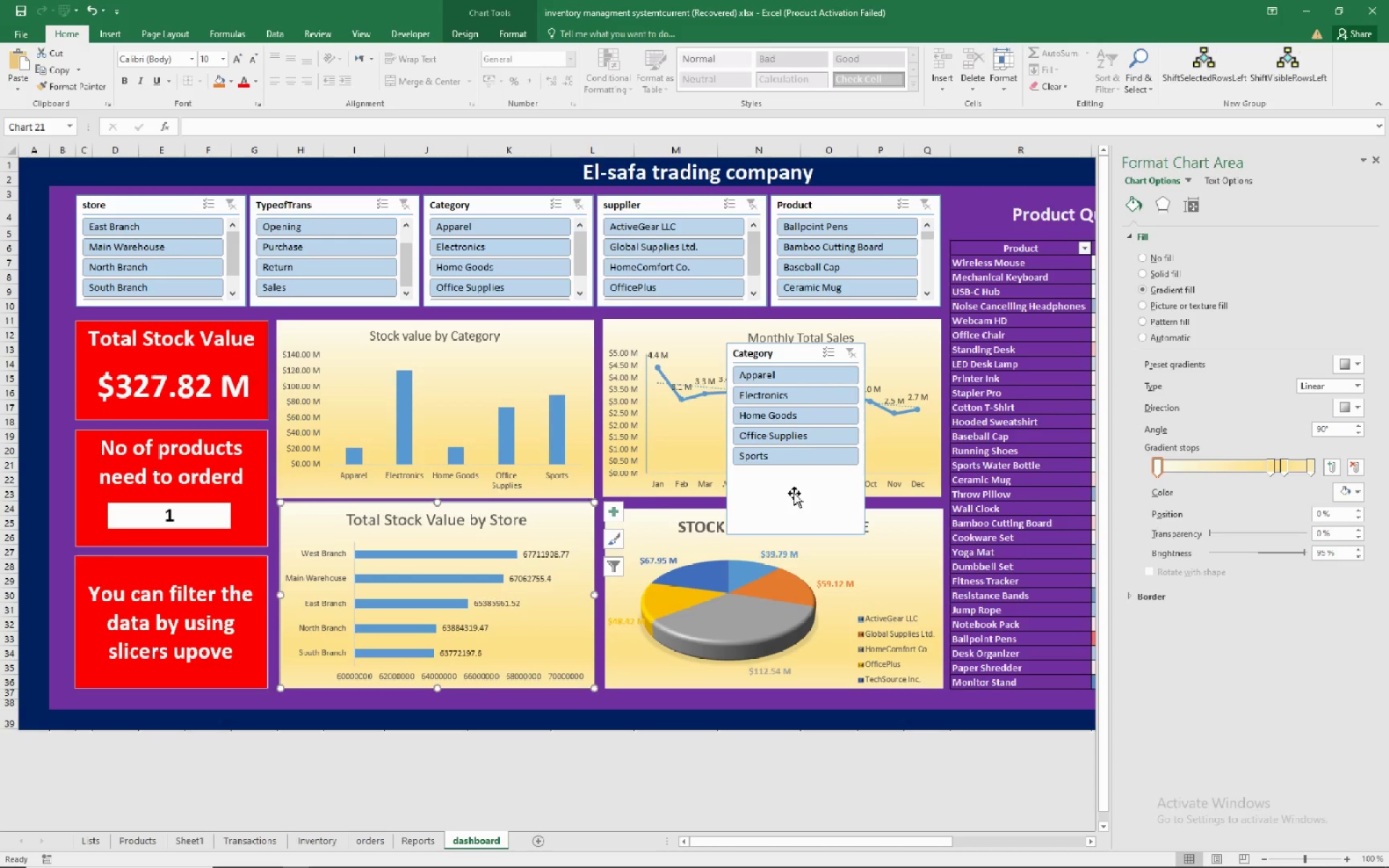 
left_click([768, 356])
 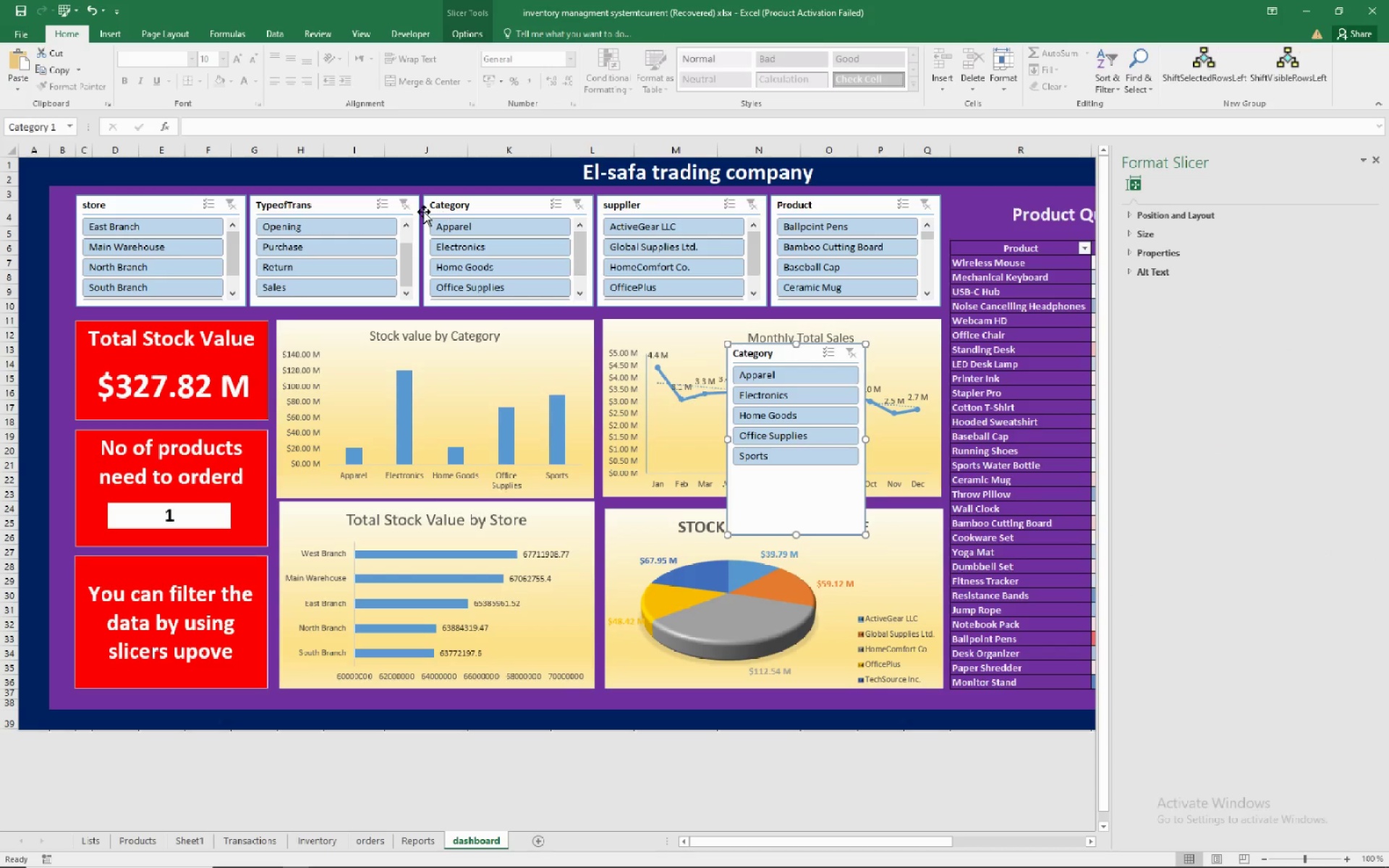 
left_click([465, 204])
 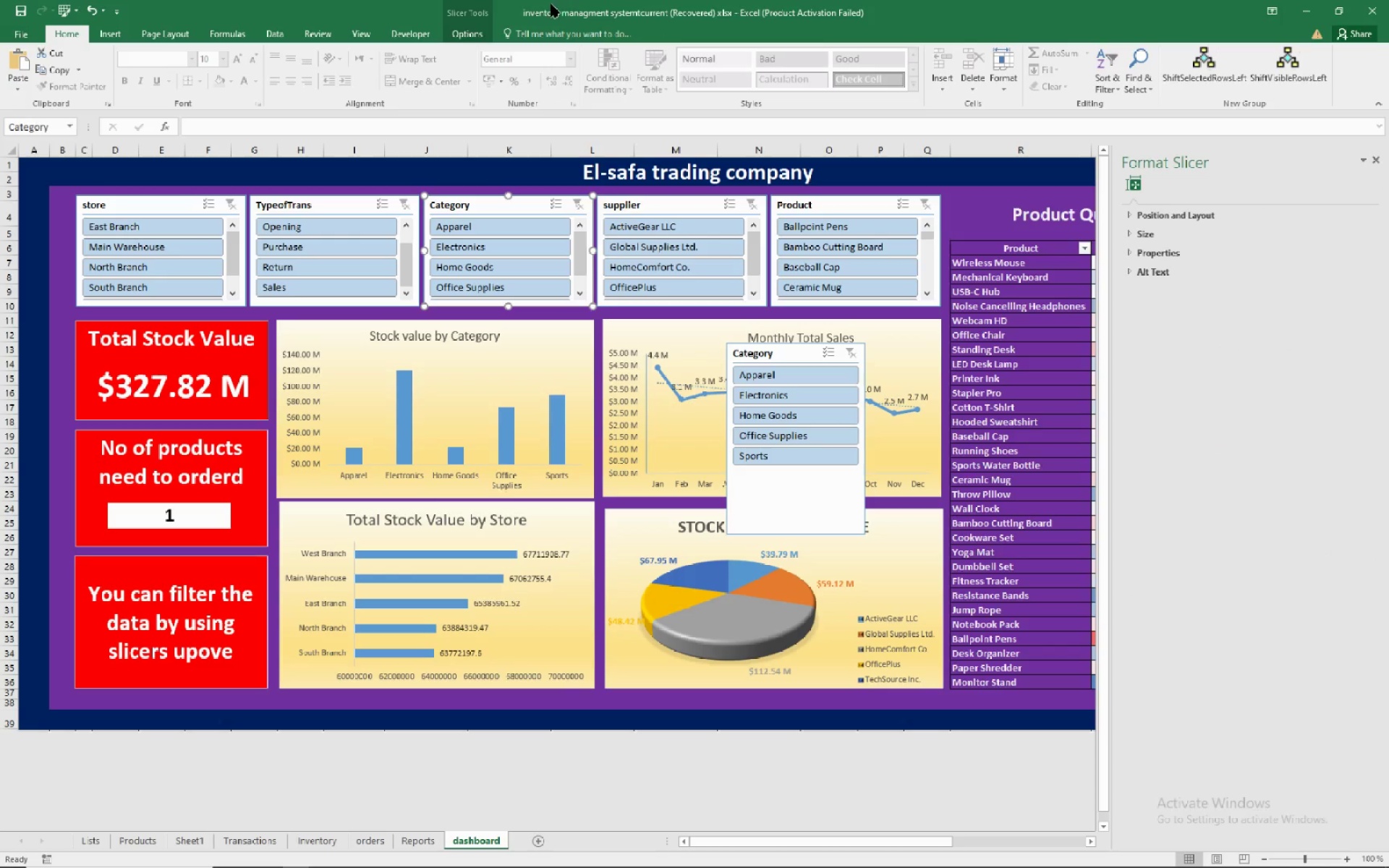 
mouse_move([474, 54])
 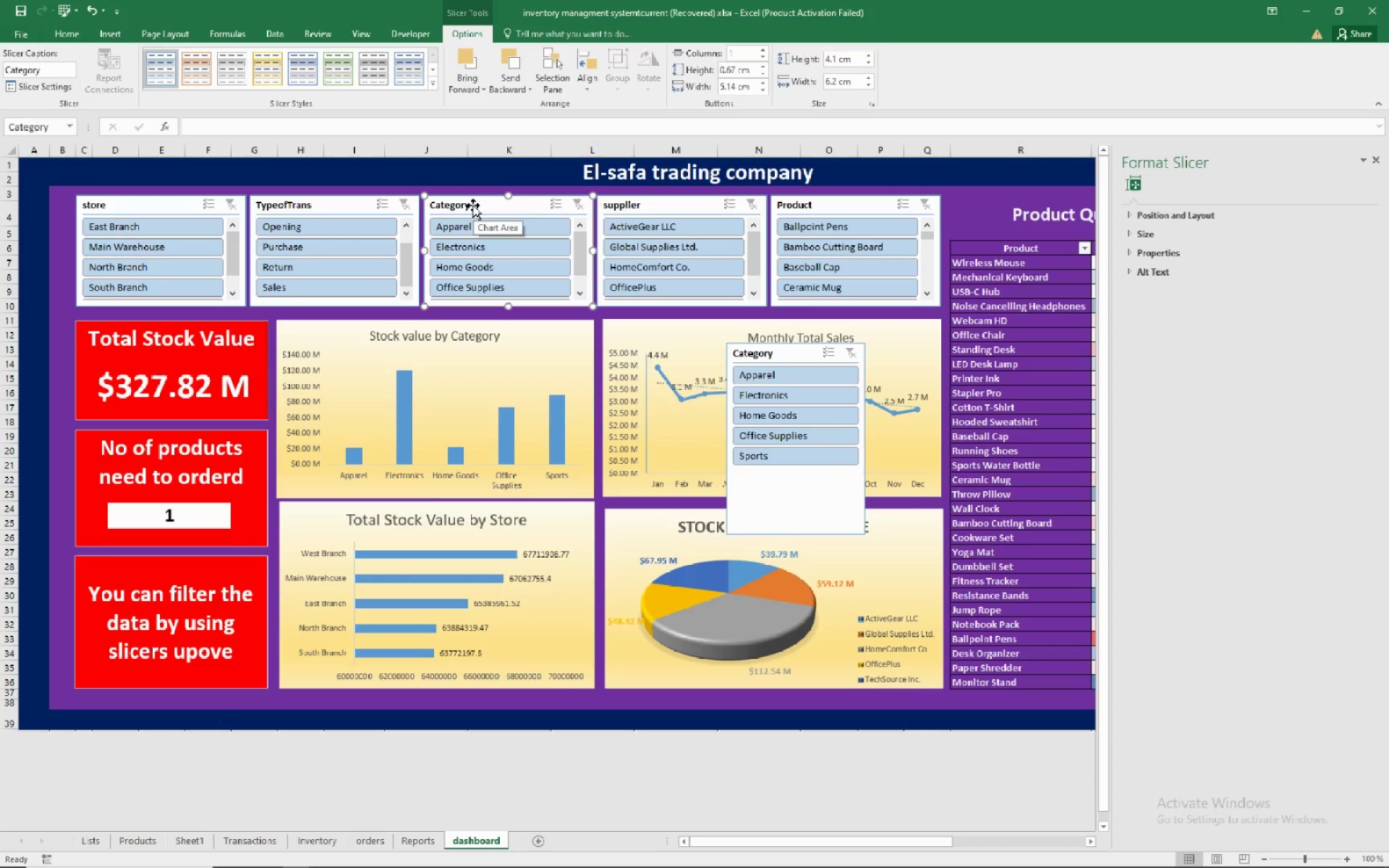 
left_click([473, 205])
 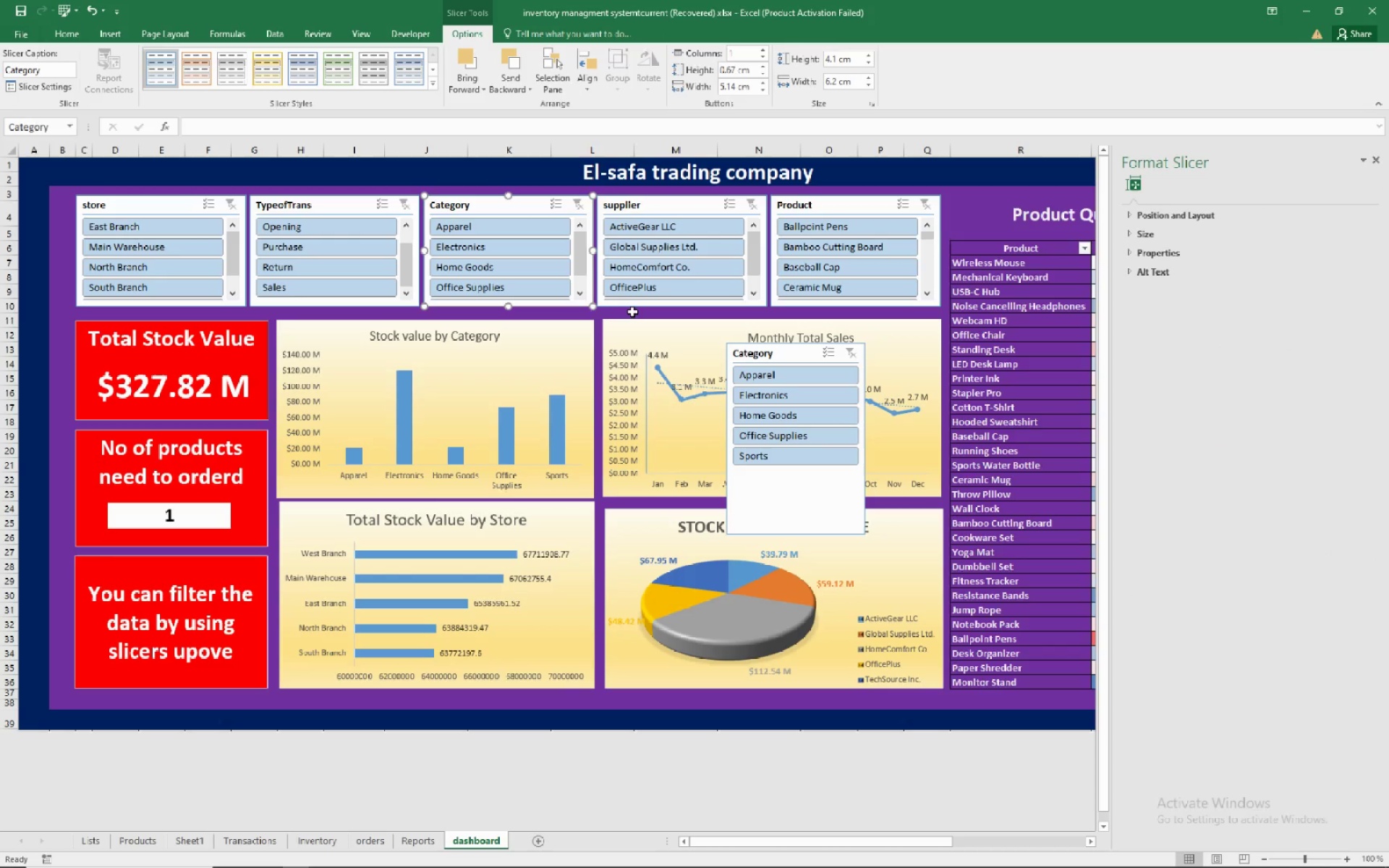 
key(Delete)
 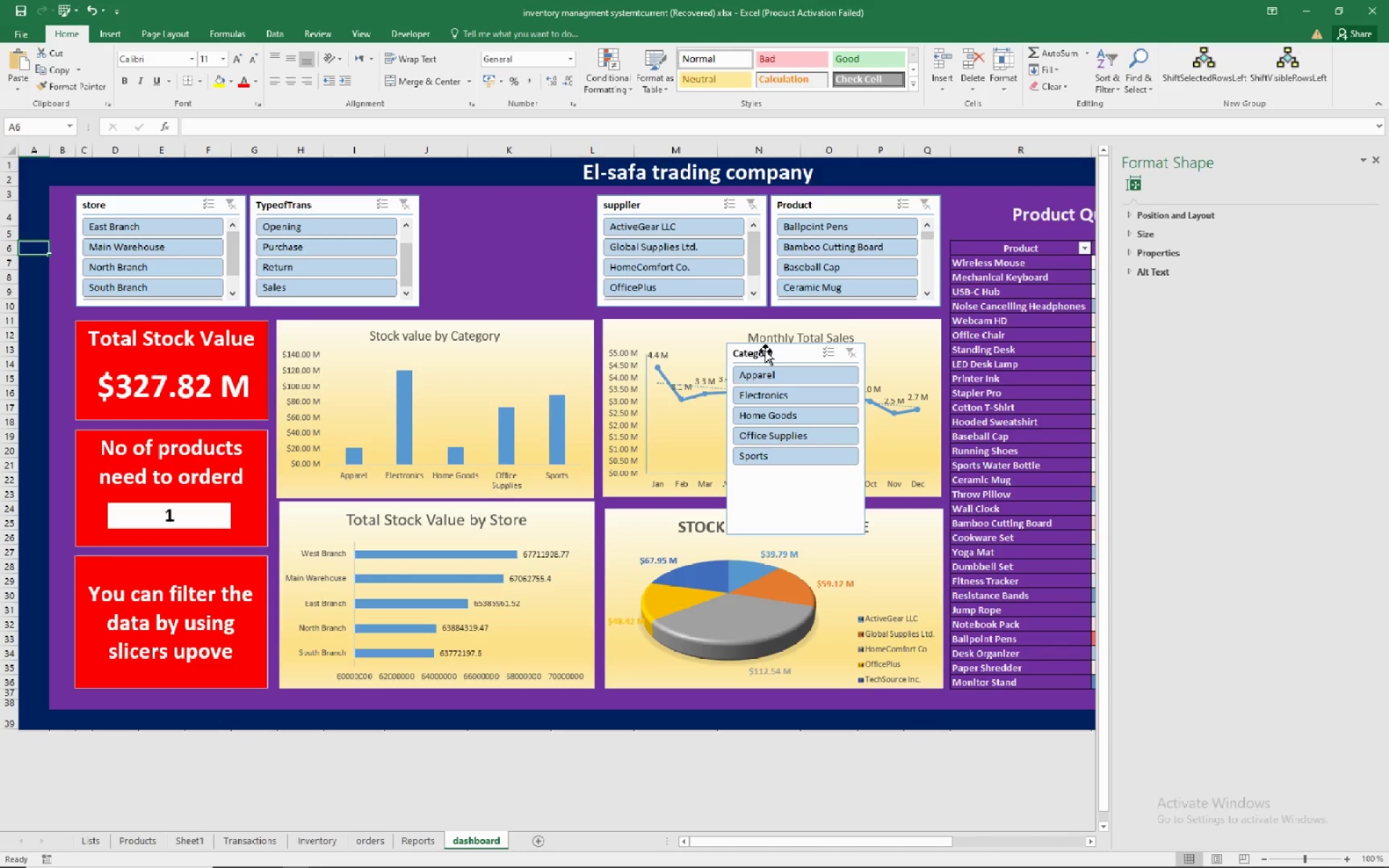 
wait(10.18)
 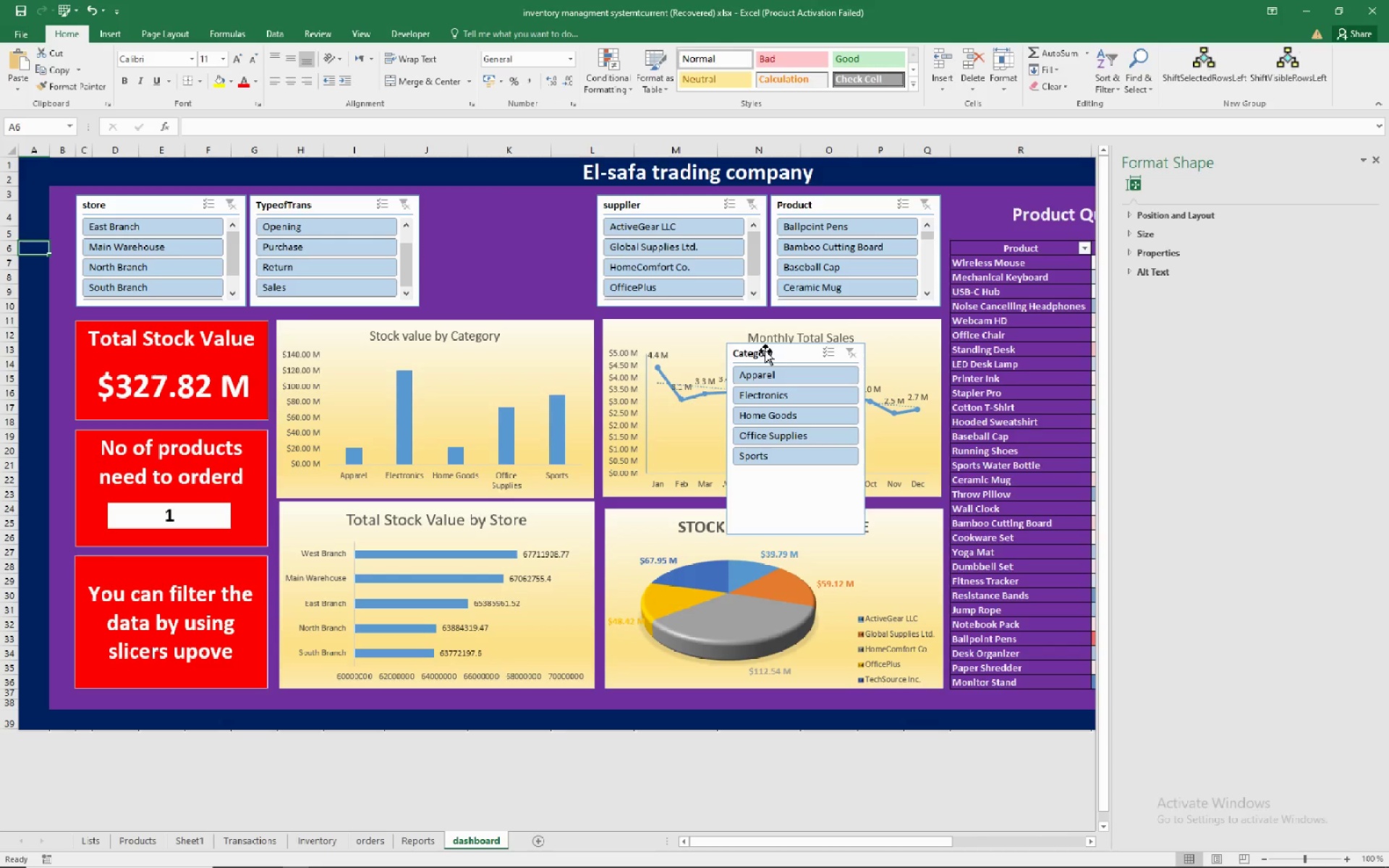 
mouse_move([530, 312])
 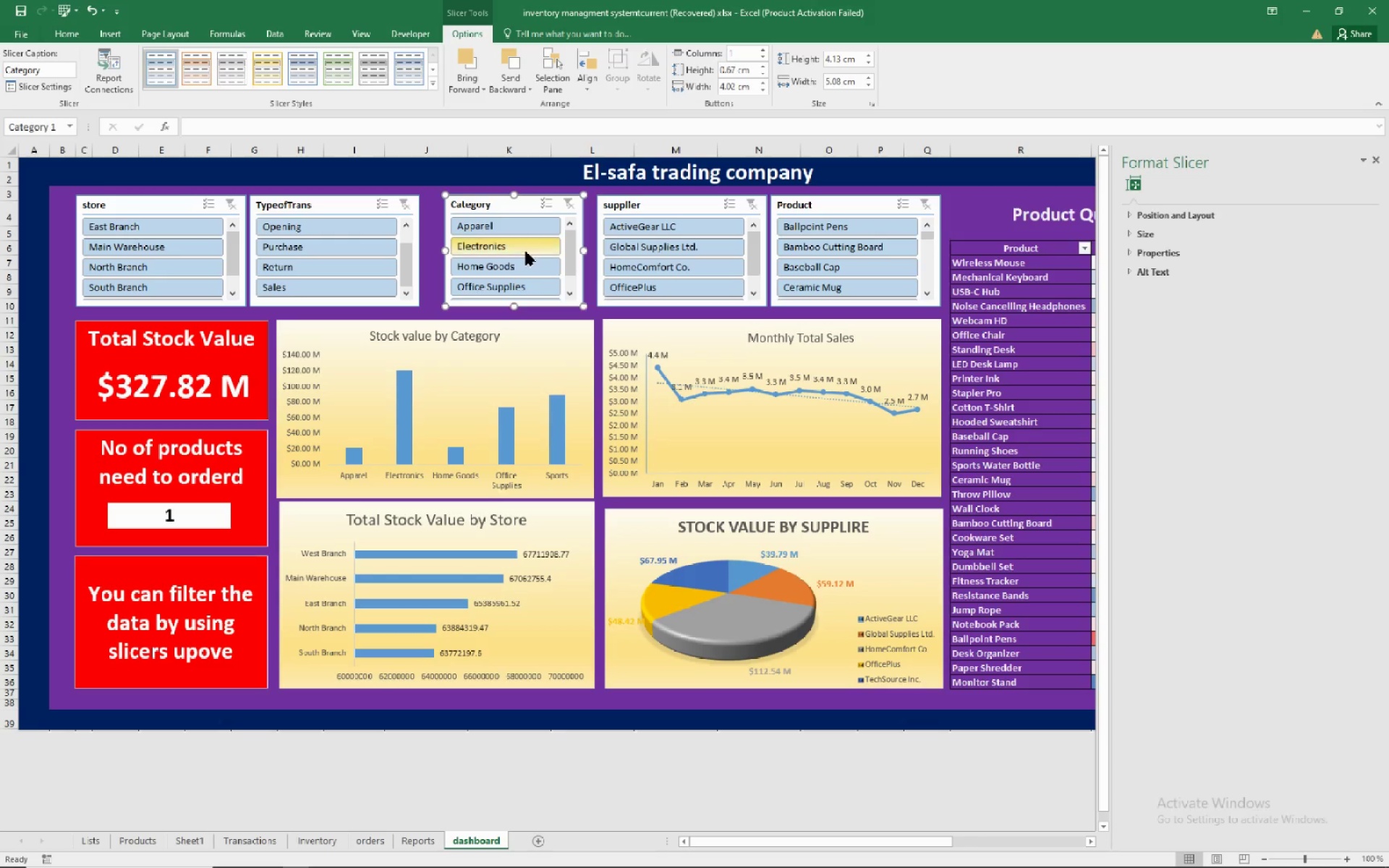 
left_click([527, 245])
 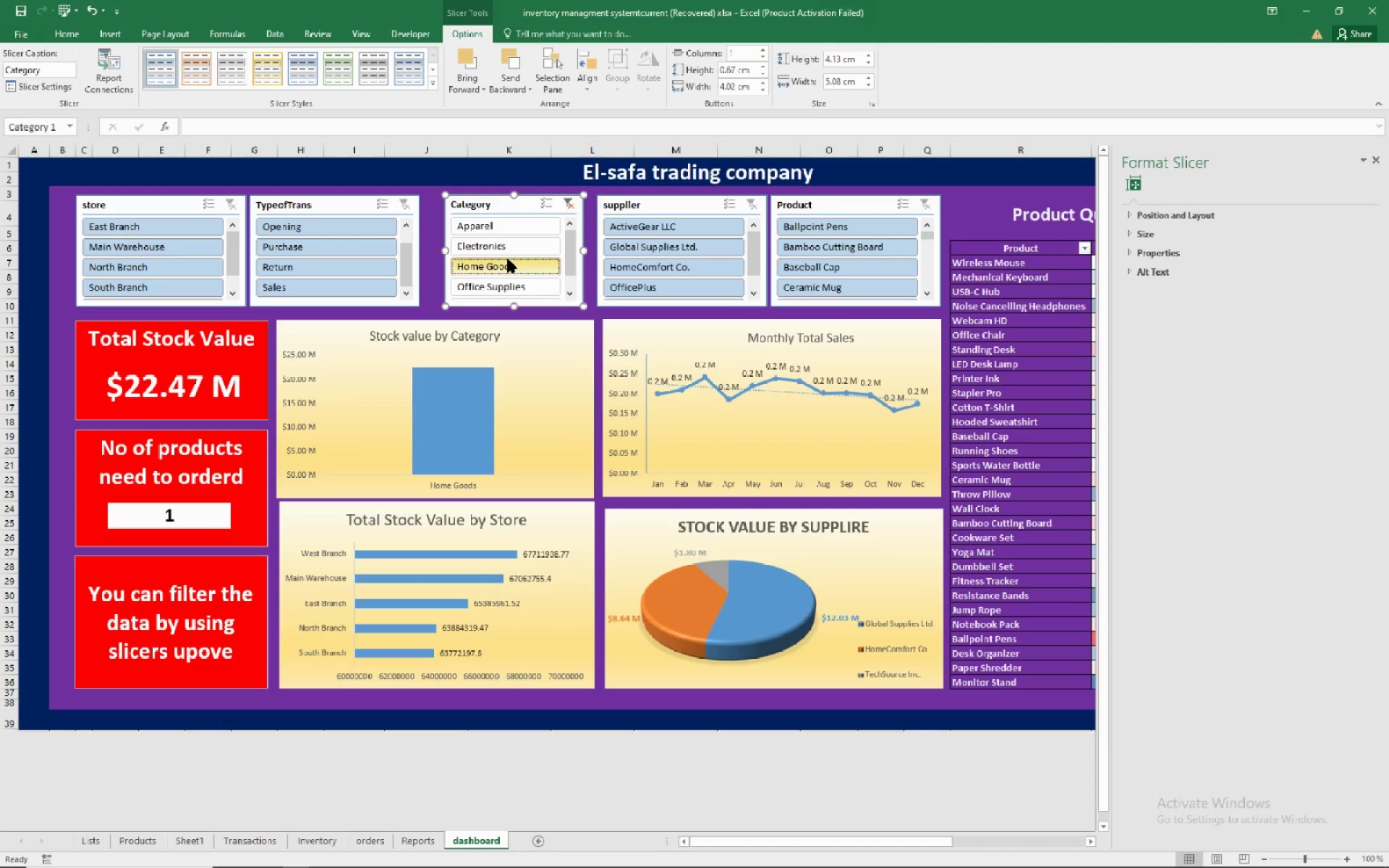 
wait(15.06)
 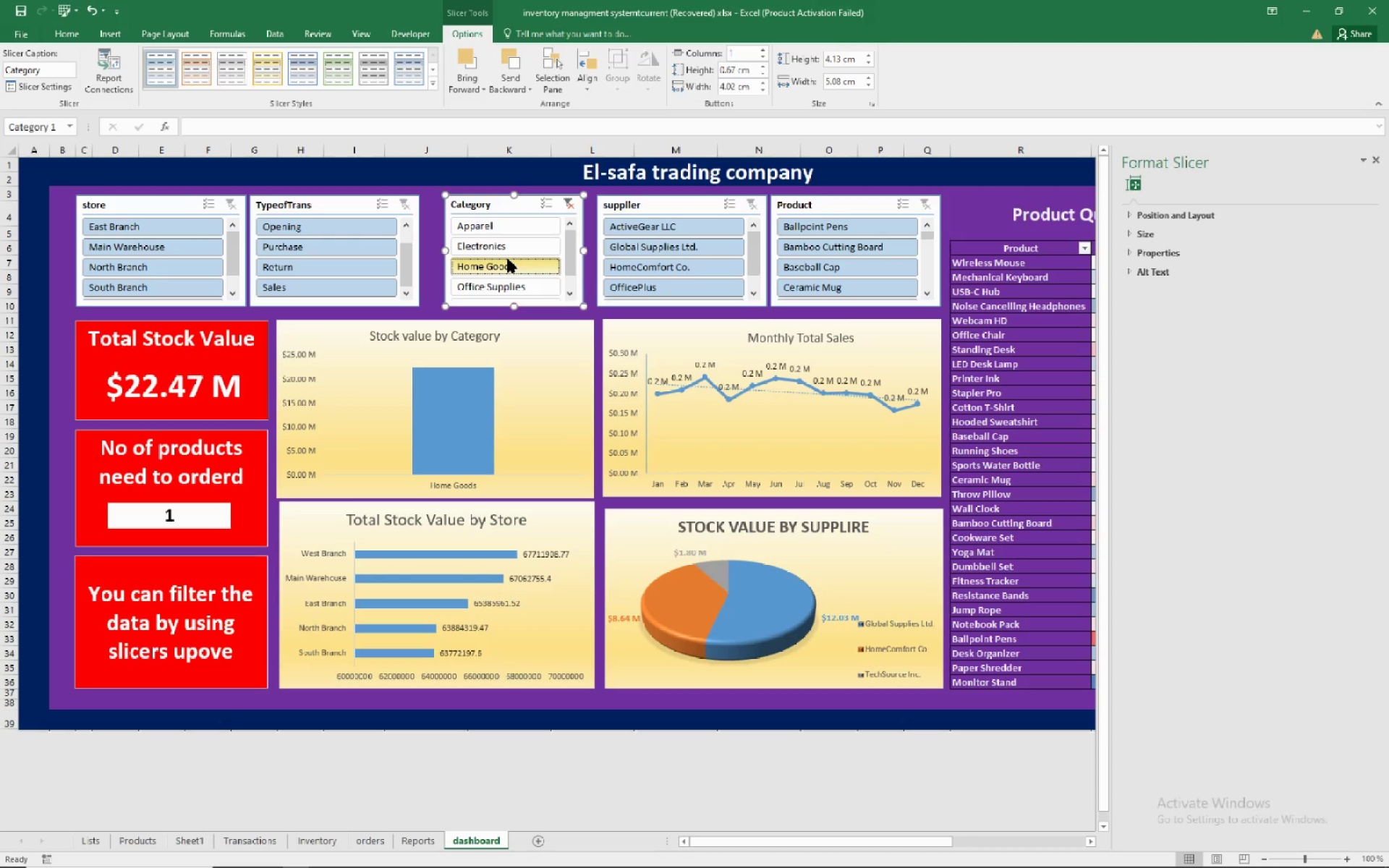 
left_click([1380, 159])
 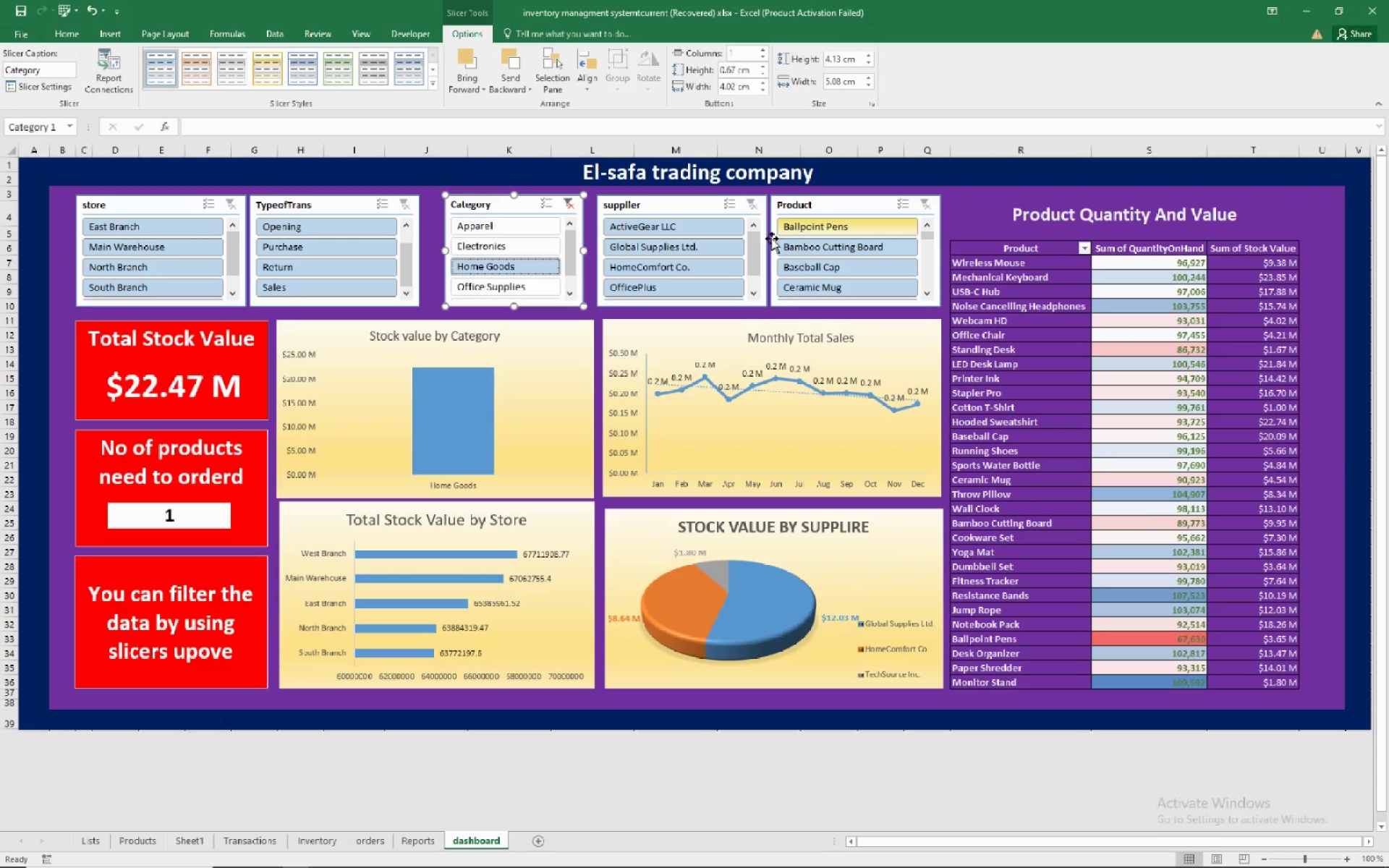 
wait(7.09)
 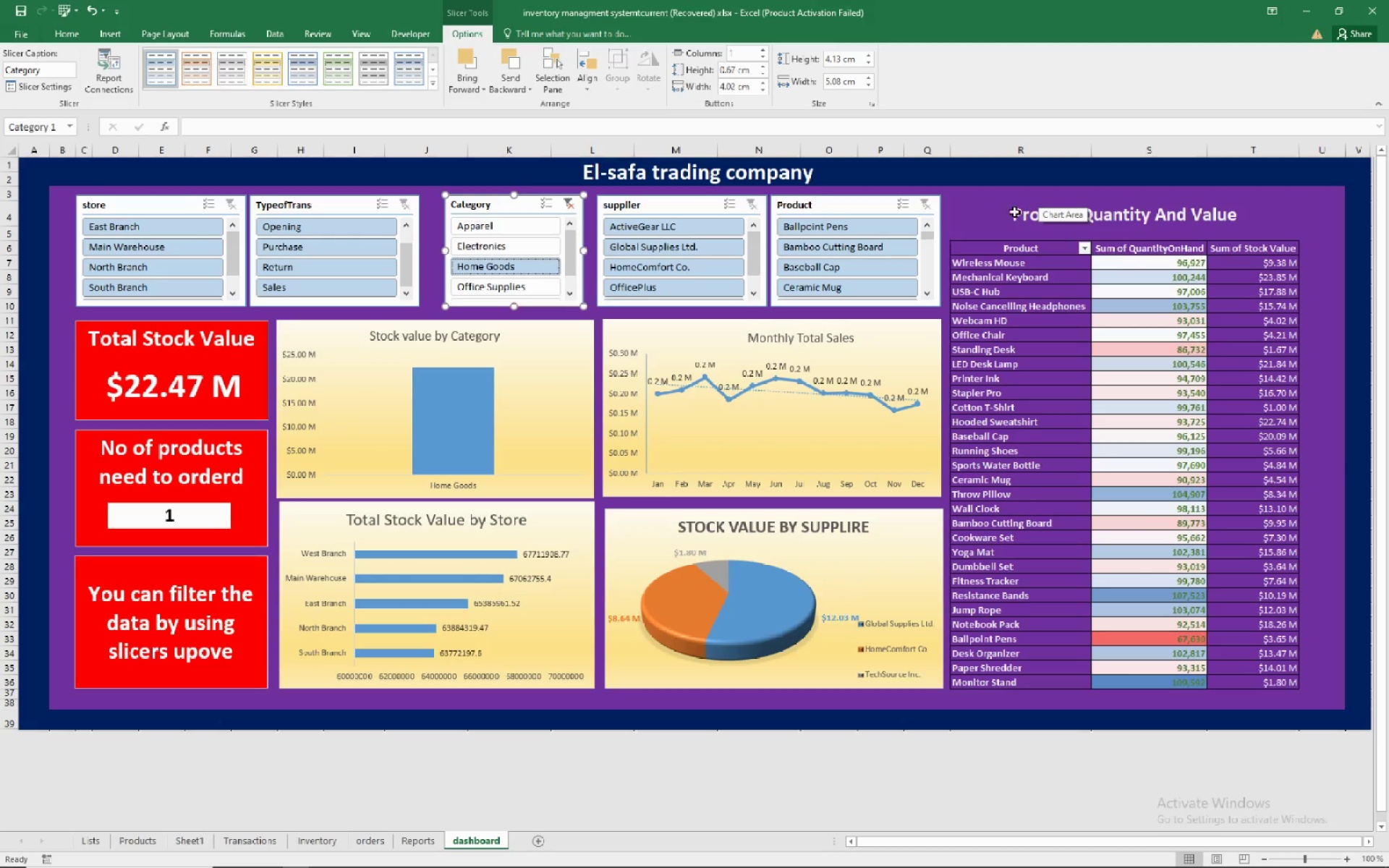 
left_click([514, 242])
 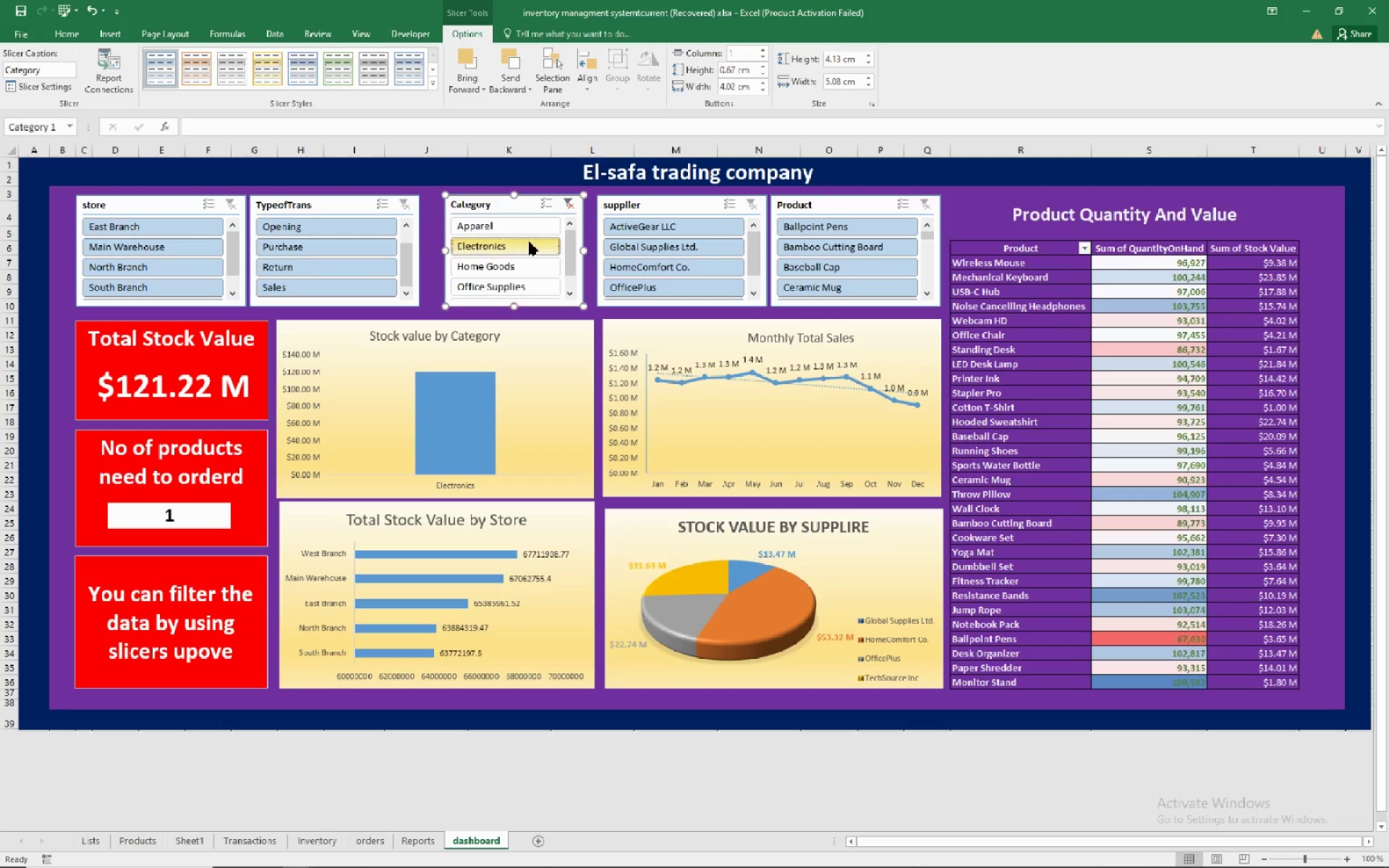 
wait(6.39)
 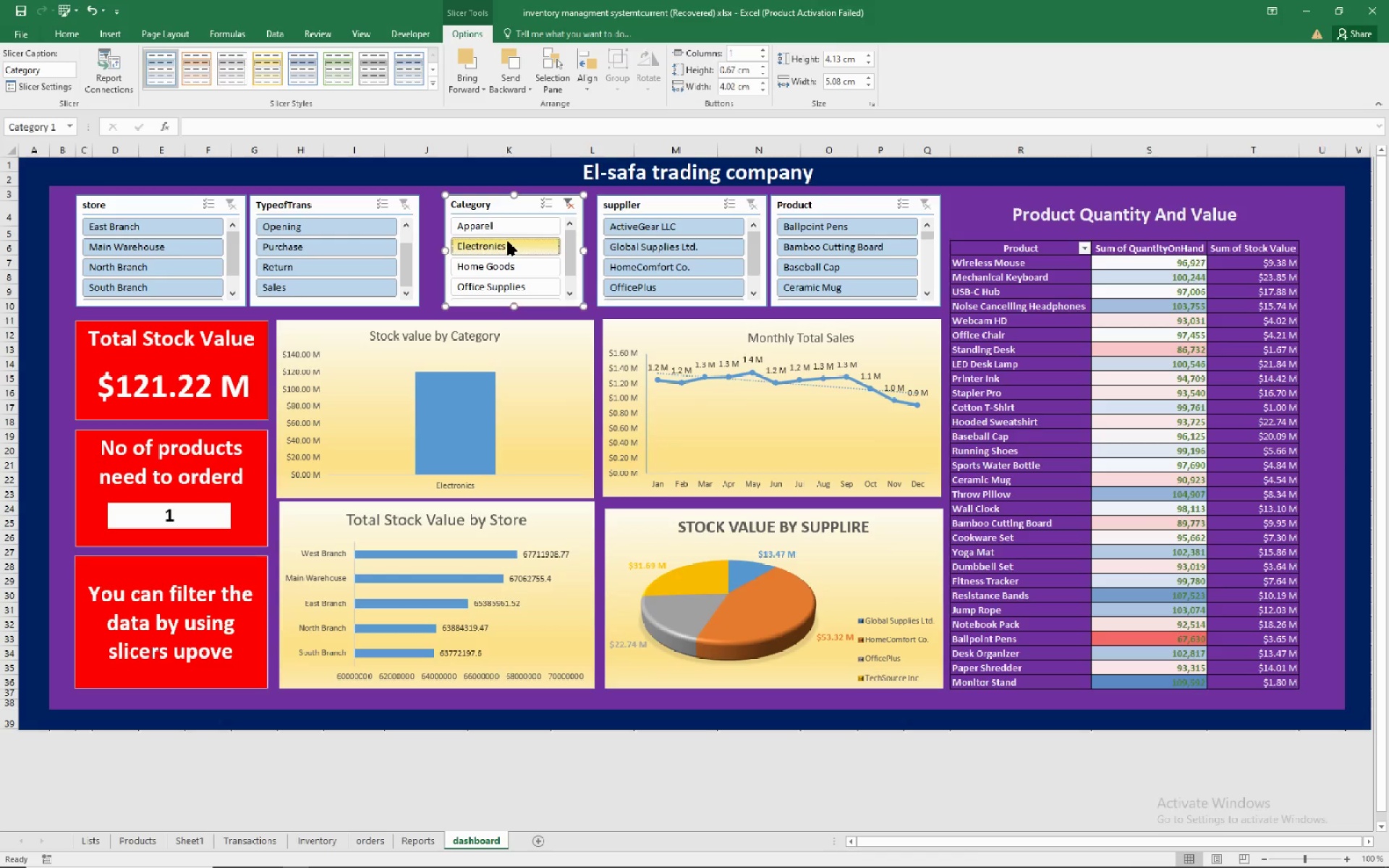 
left_click([1254, 293])
 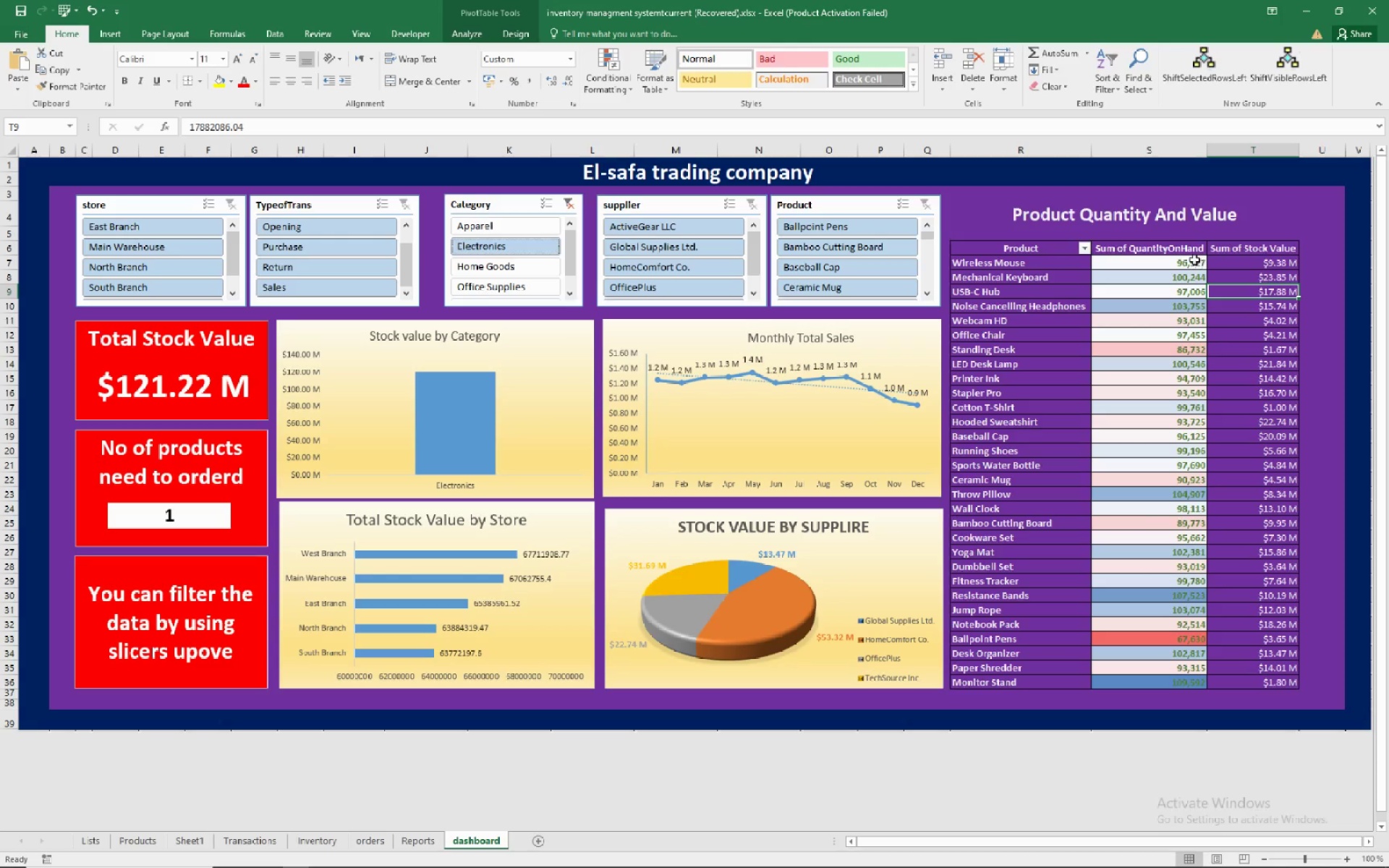 
mouse_move([1193, 265])
 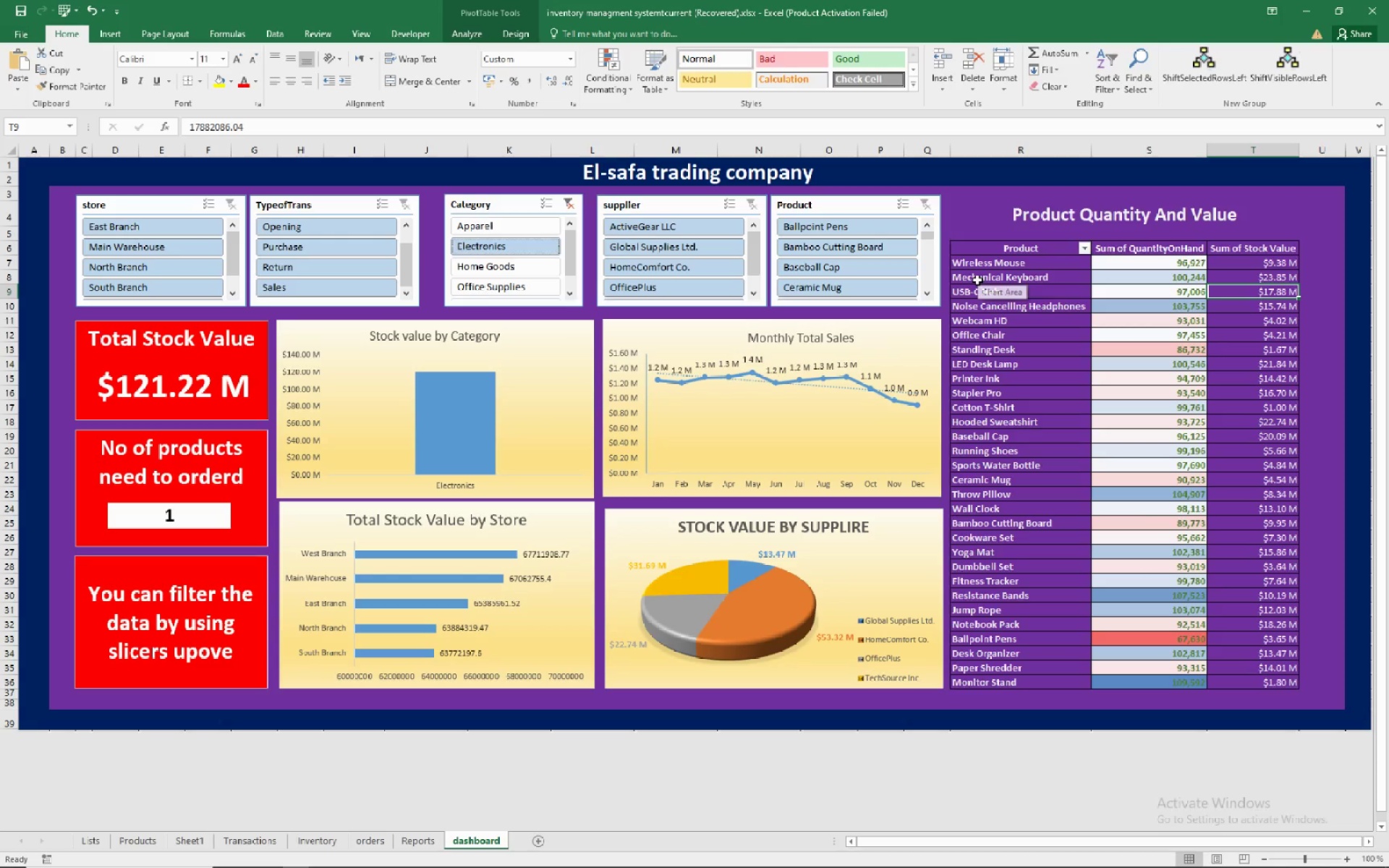 
left_click([978, 280])
 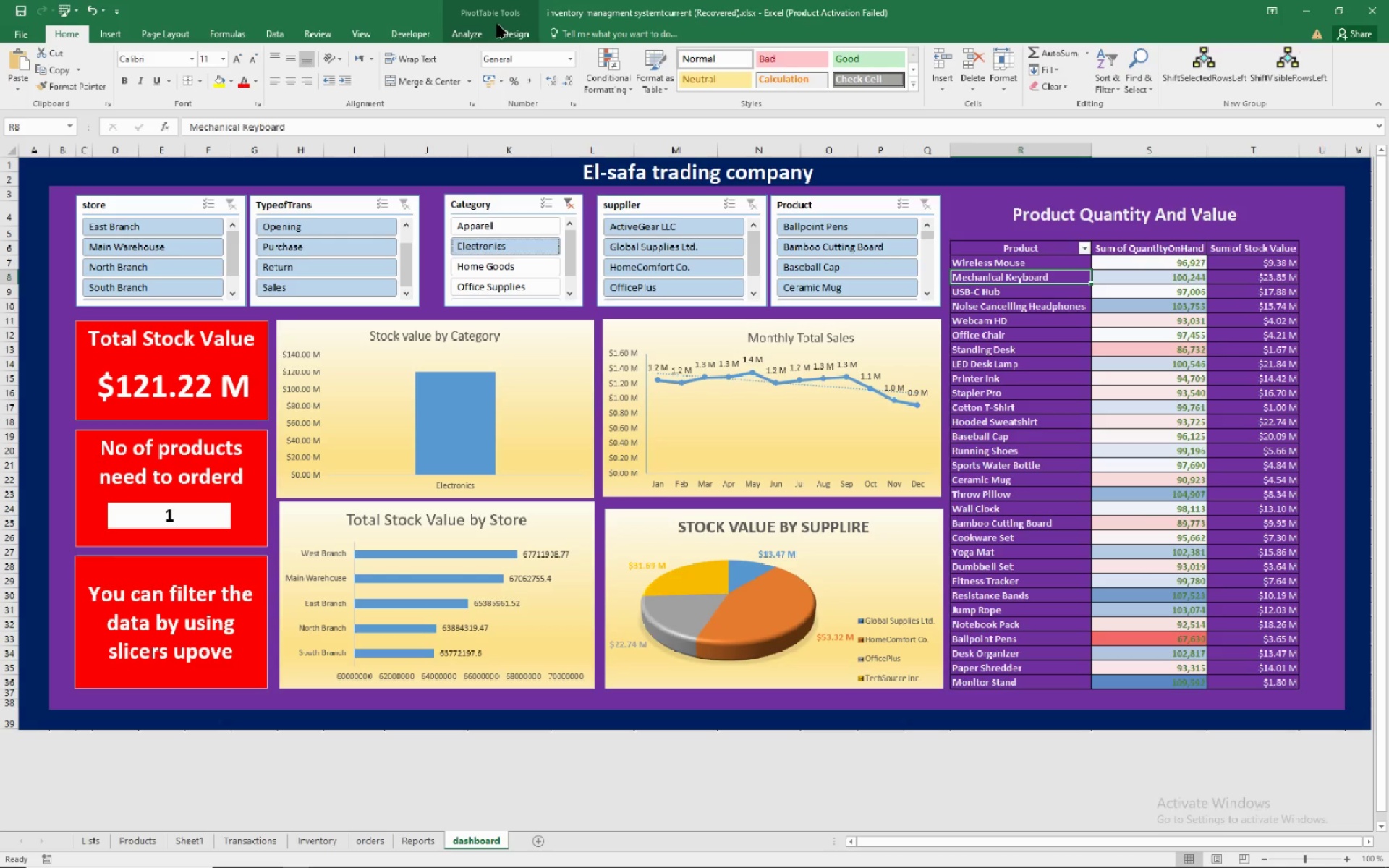 
left_click([510, 30])
 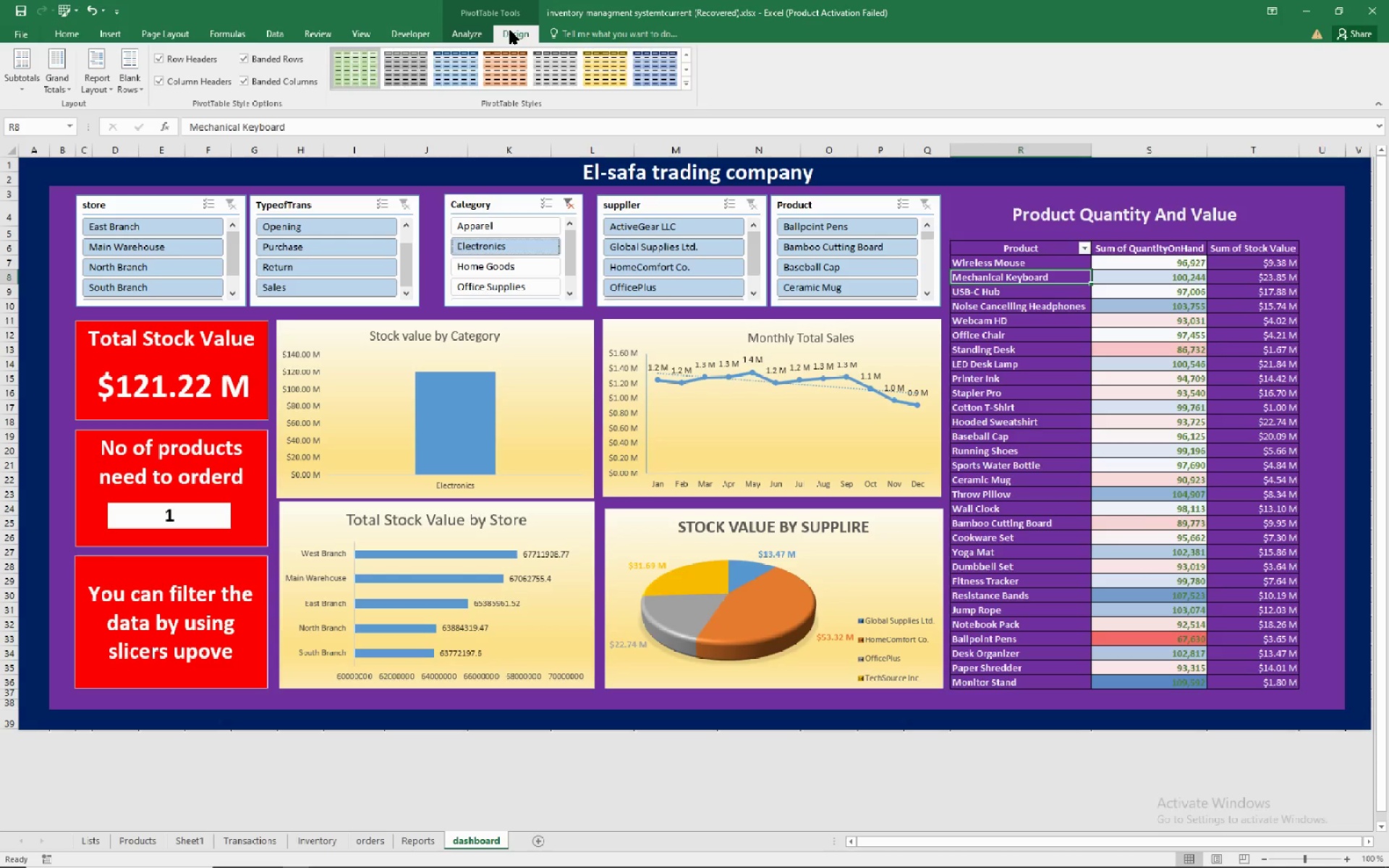 
wait(5.9)
 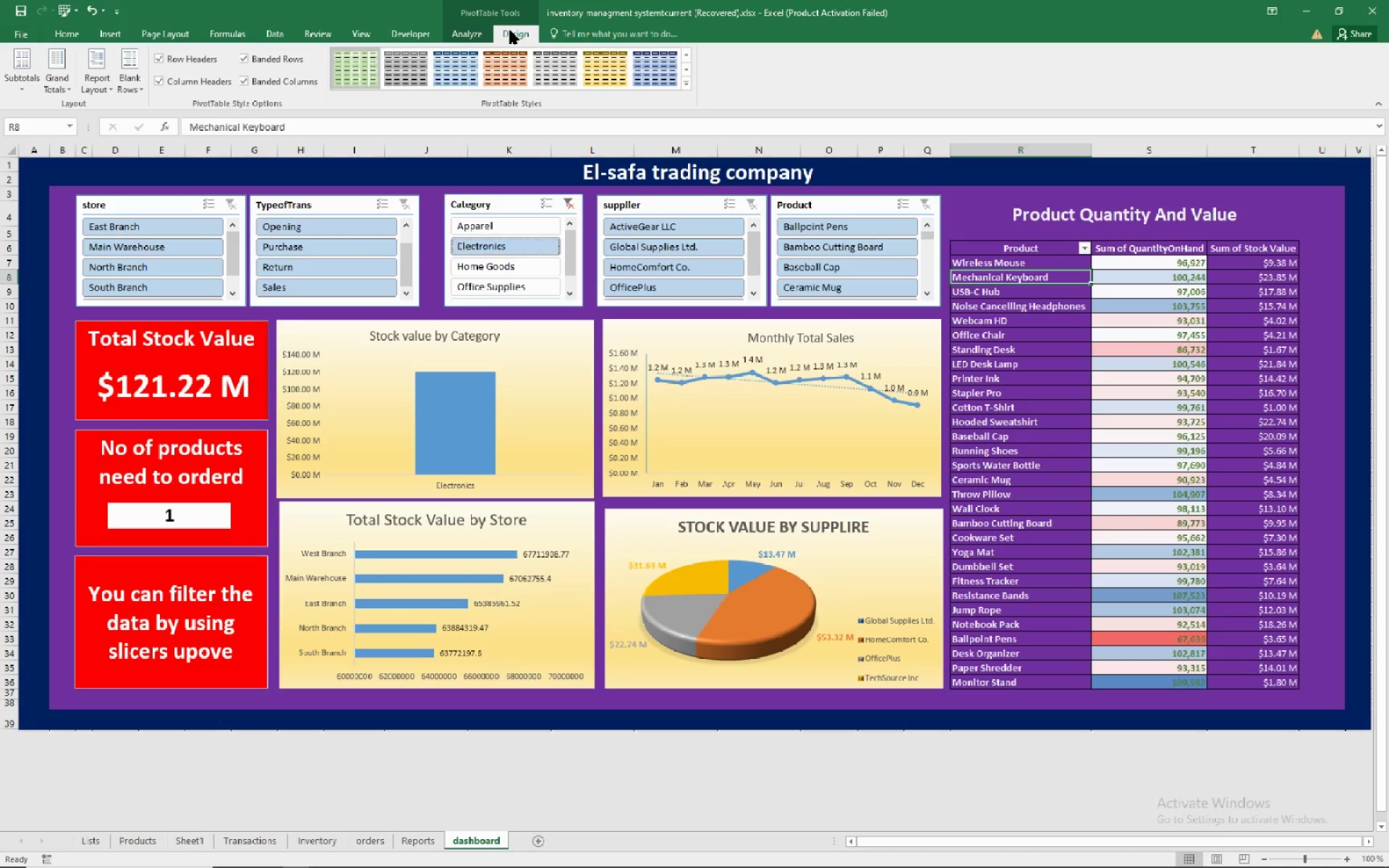 
mouse_move([459, 46])
 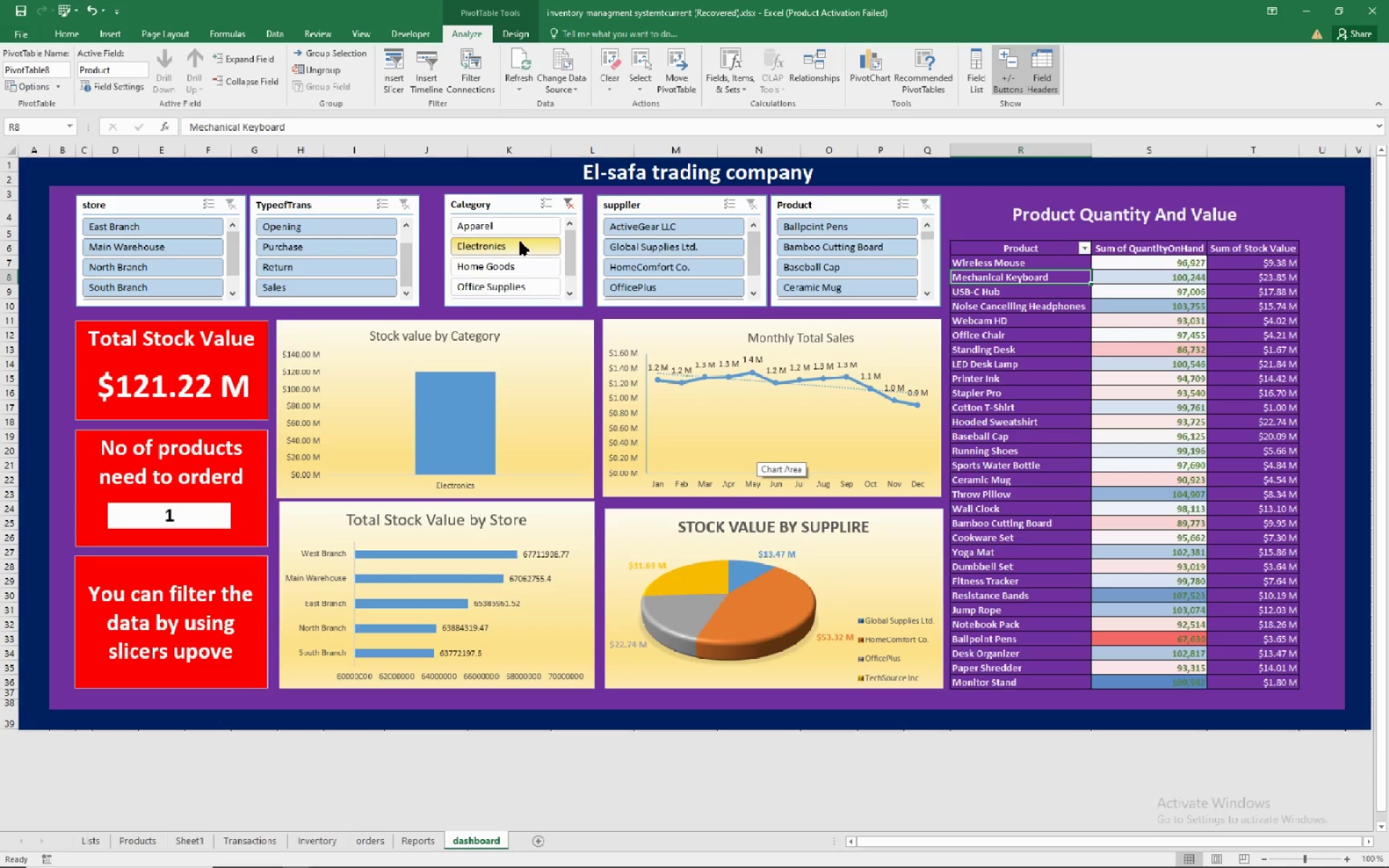 
left_click([521, 229])
 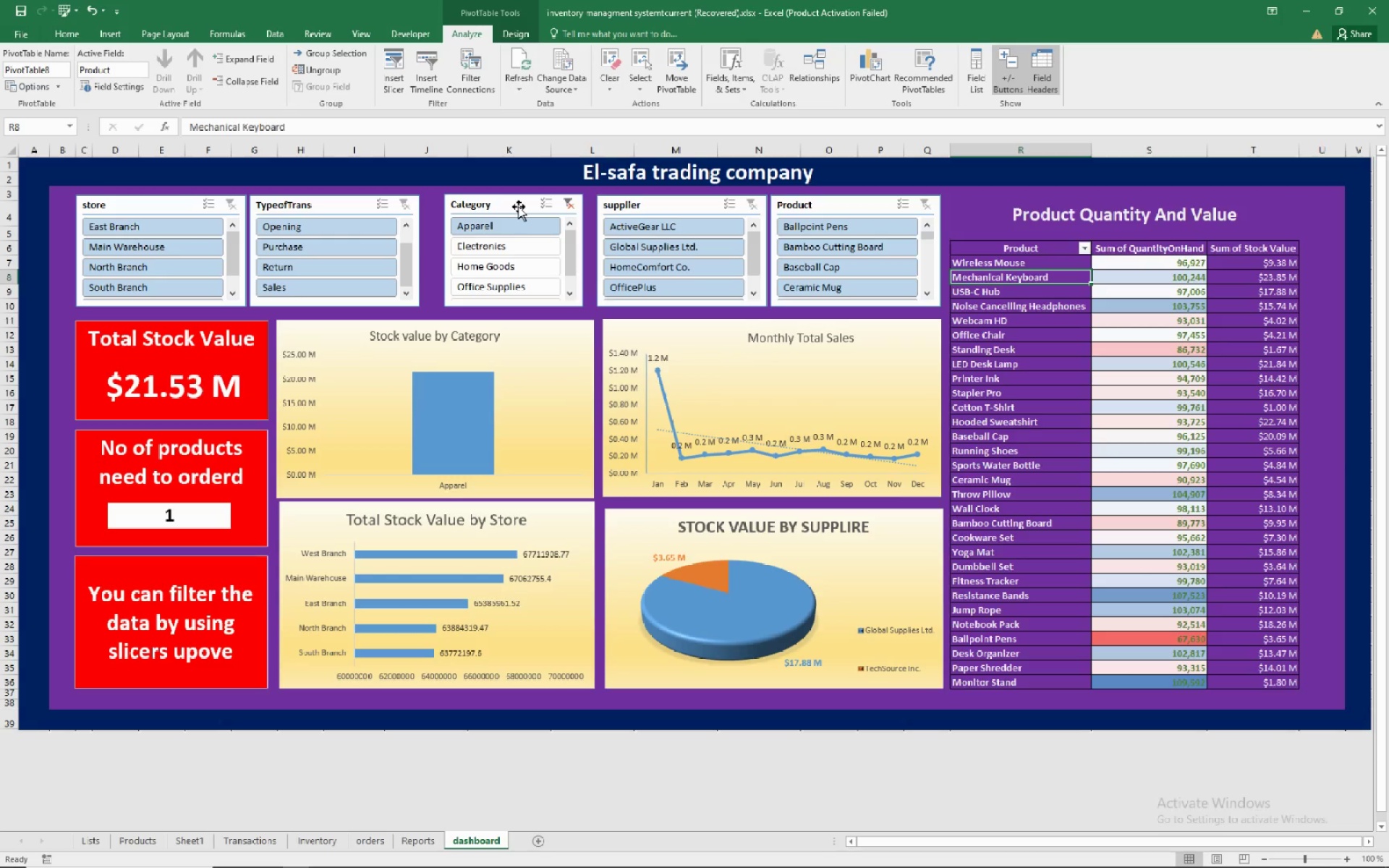 
left_click([519, 206])
 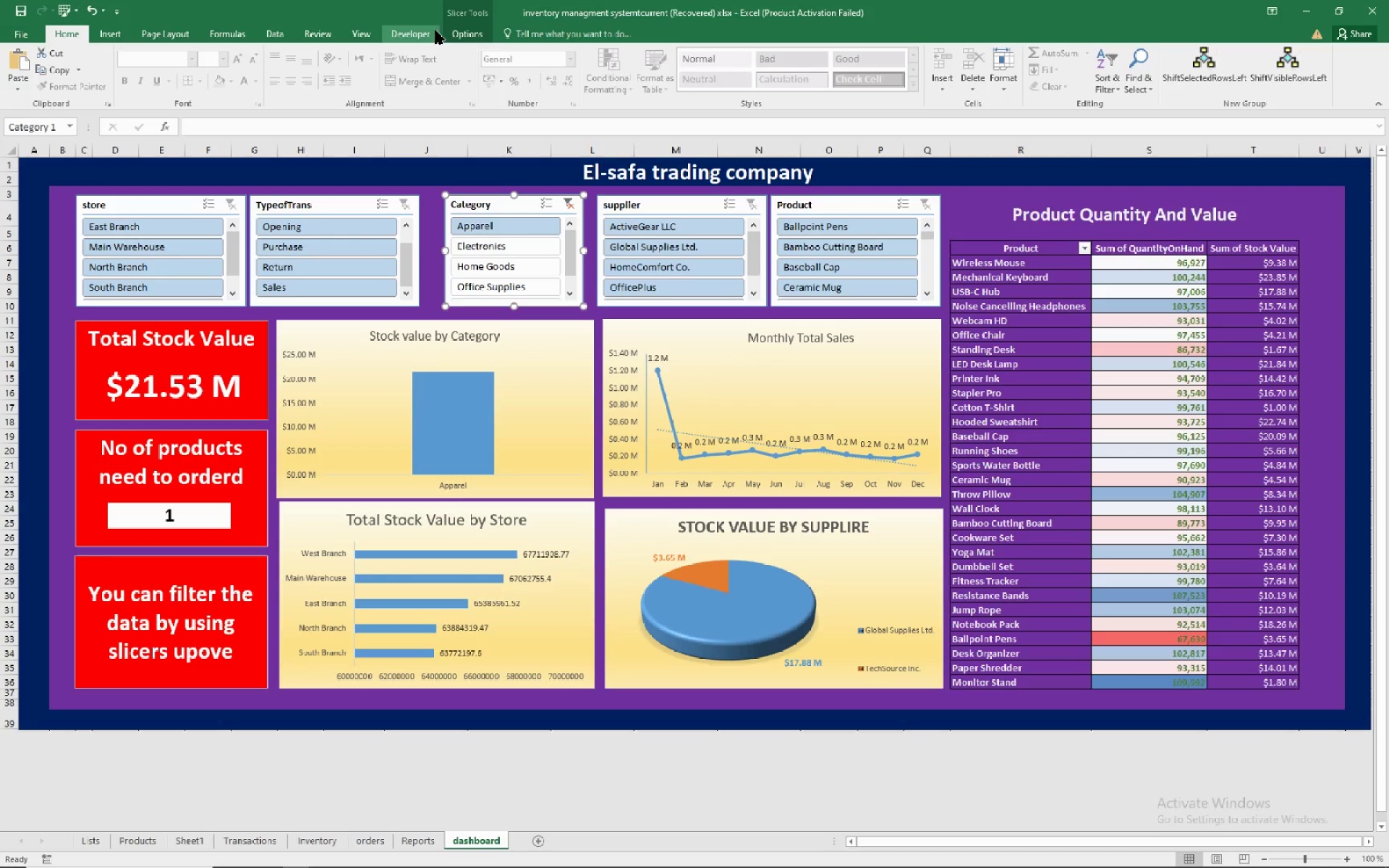 
left_click([453, 29])
 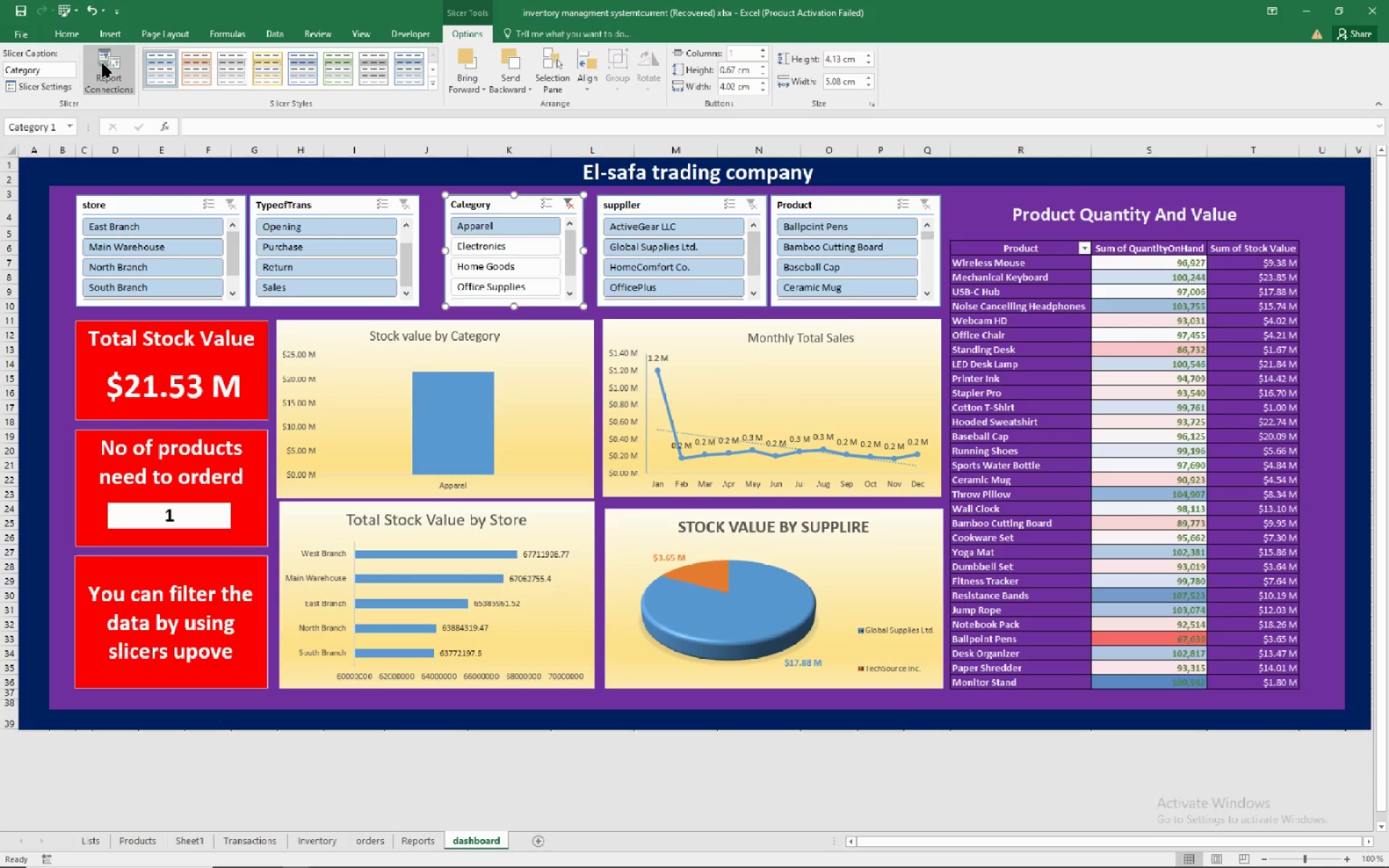 
left_click([101, 62])
 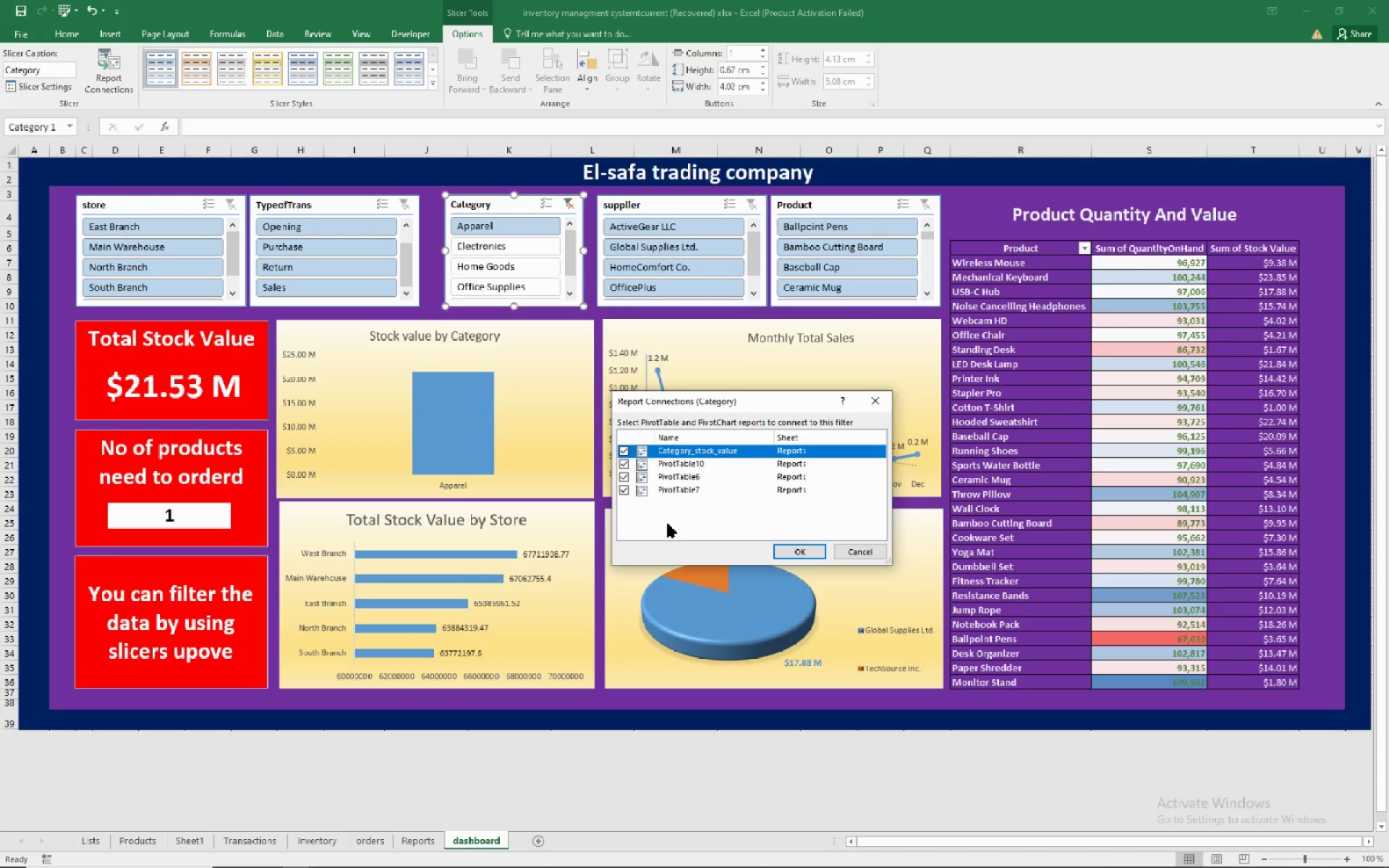 
left_click([668, 524])
 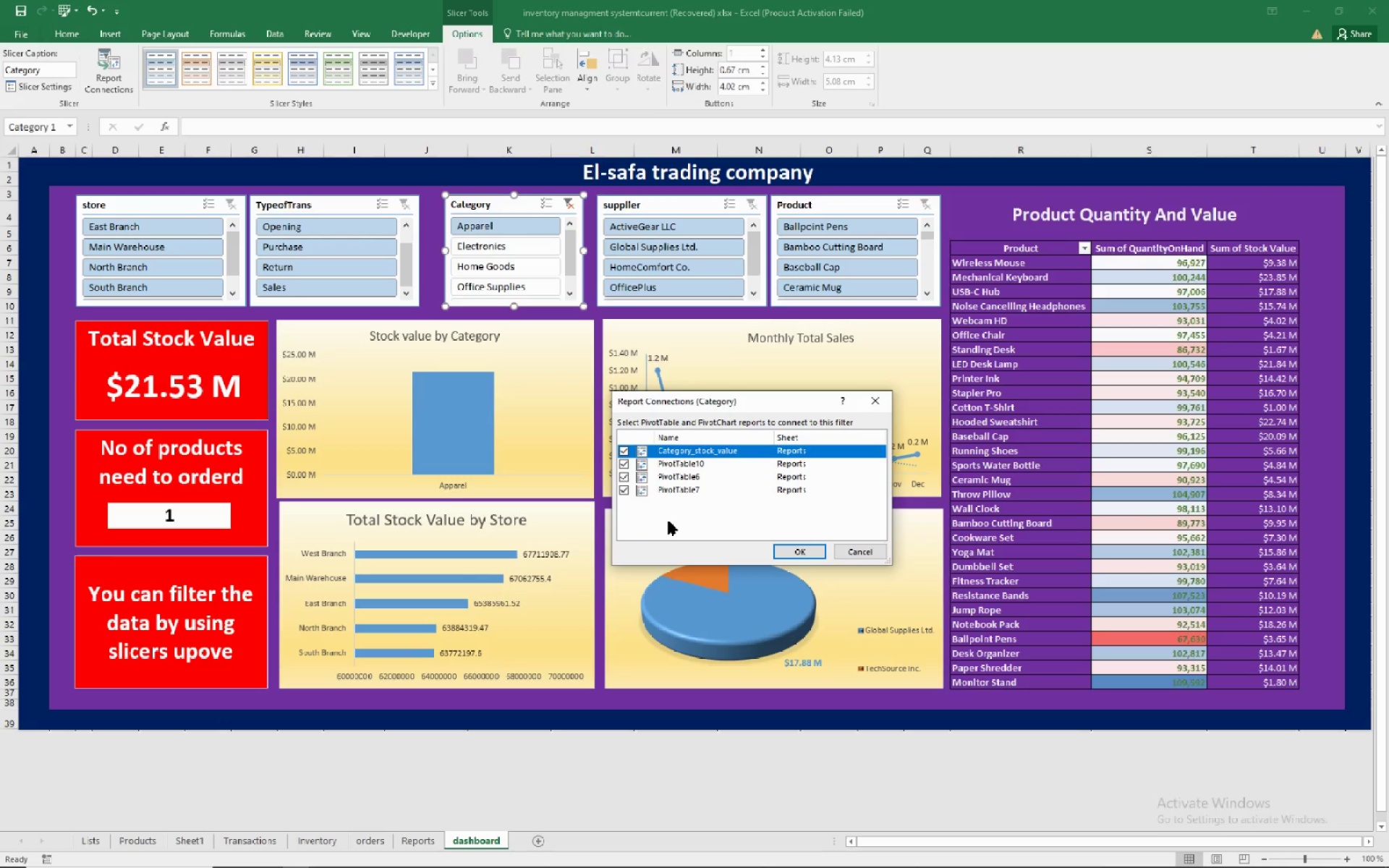 
wait(10.99)
 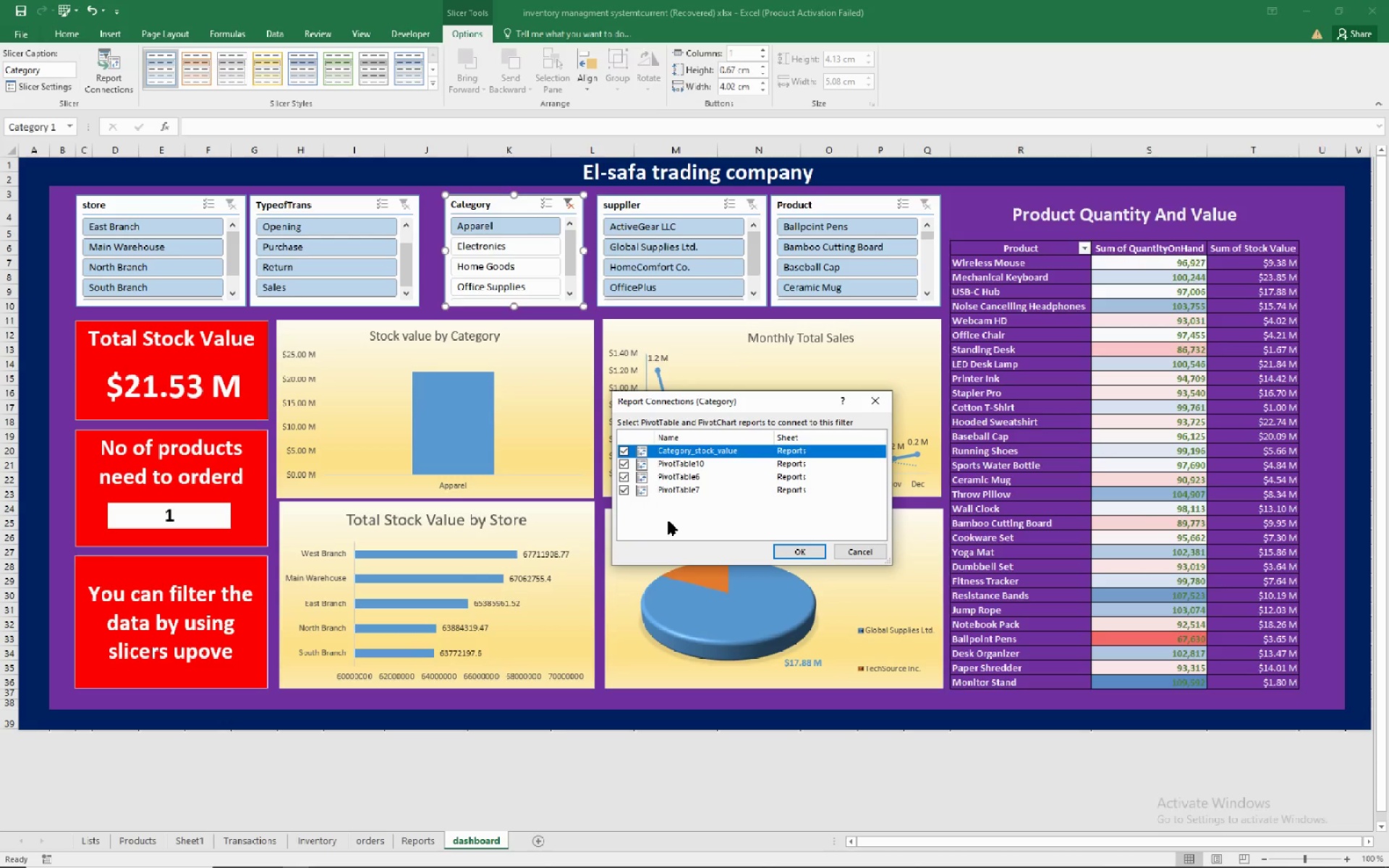 
left_click([794, 551])
 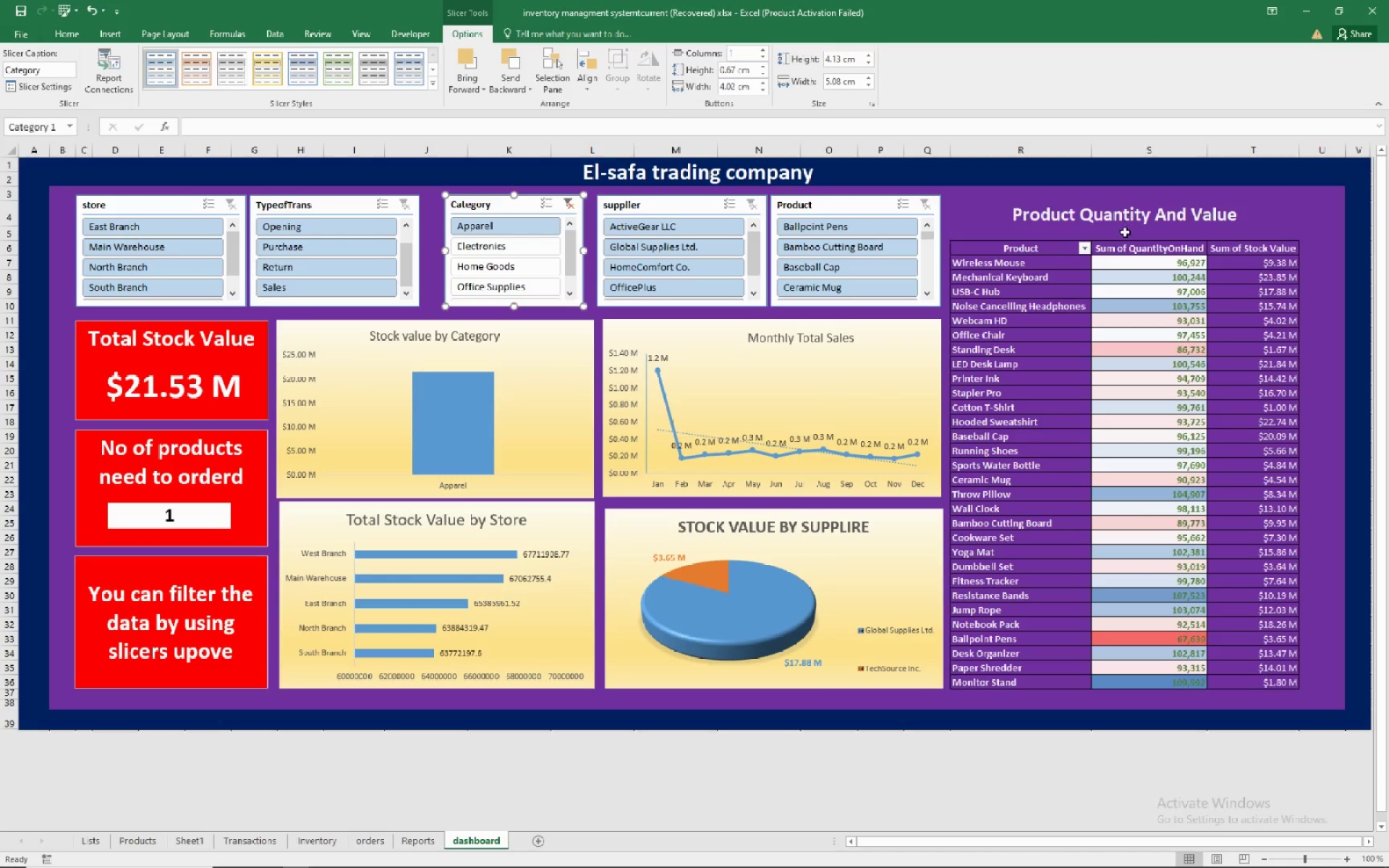 
mouse_move([1037, 268])
 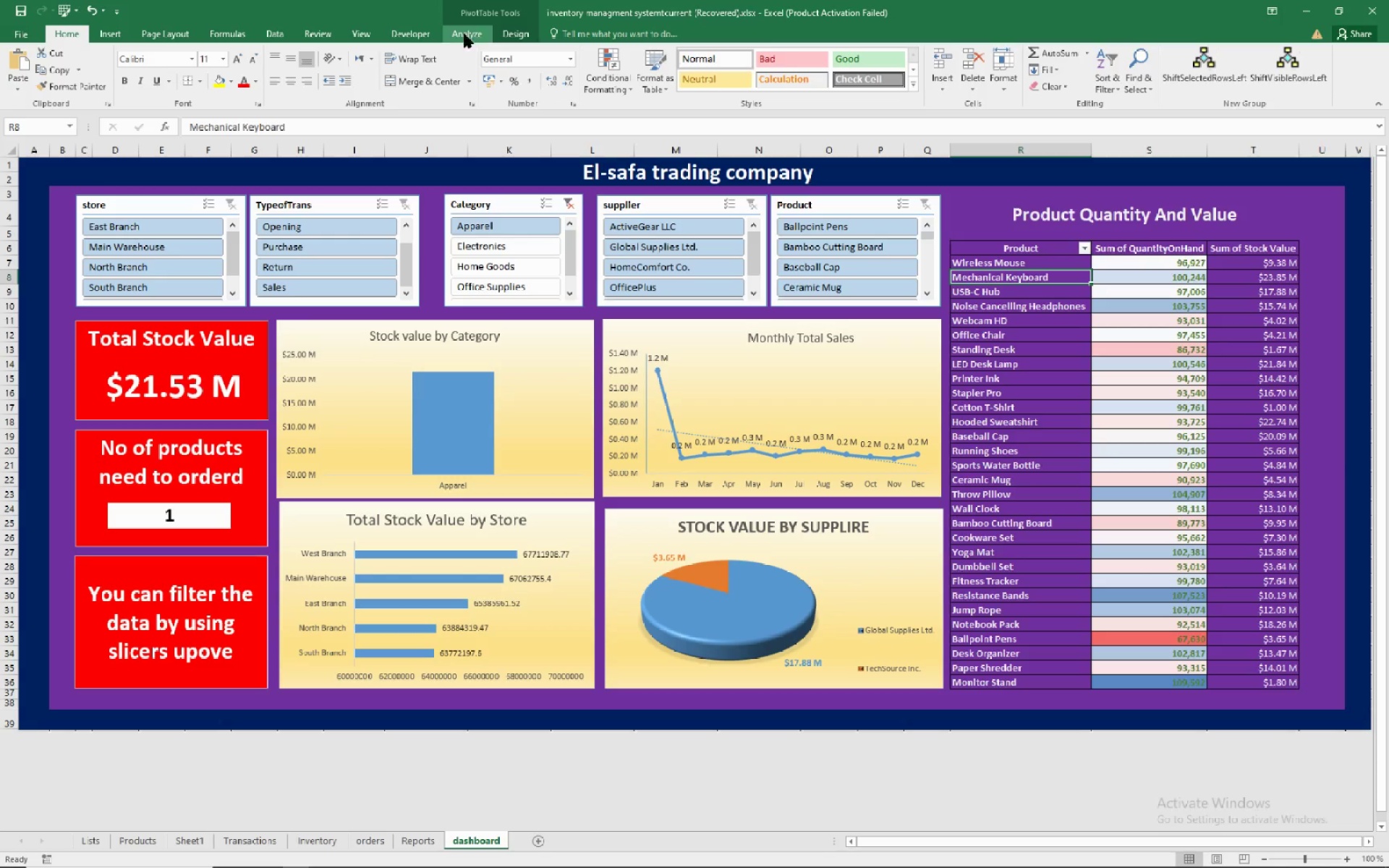 
left_click([458, 33])
 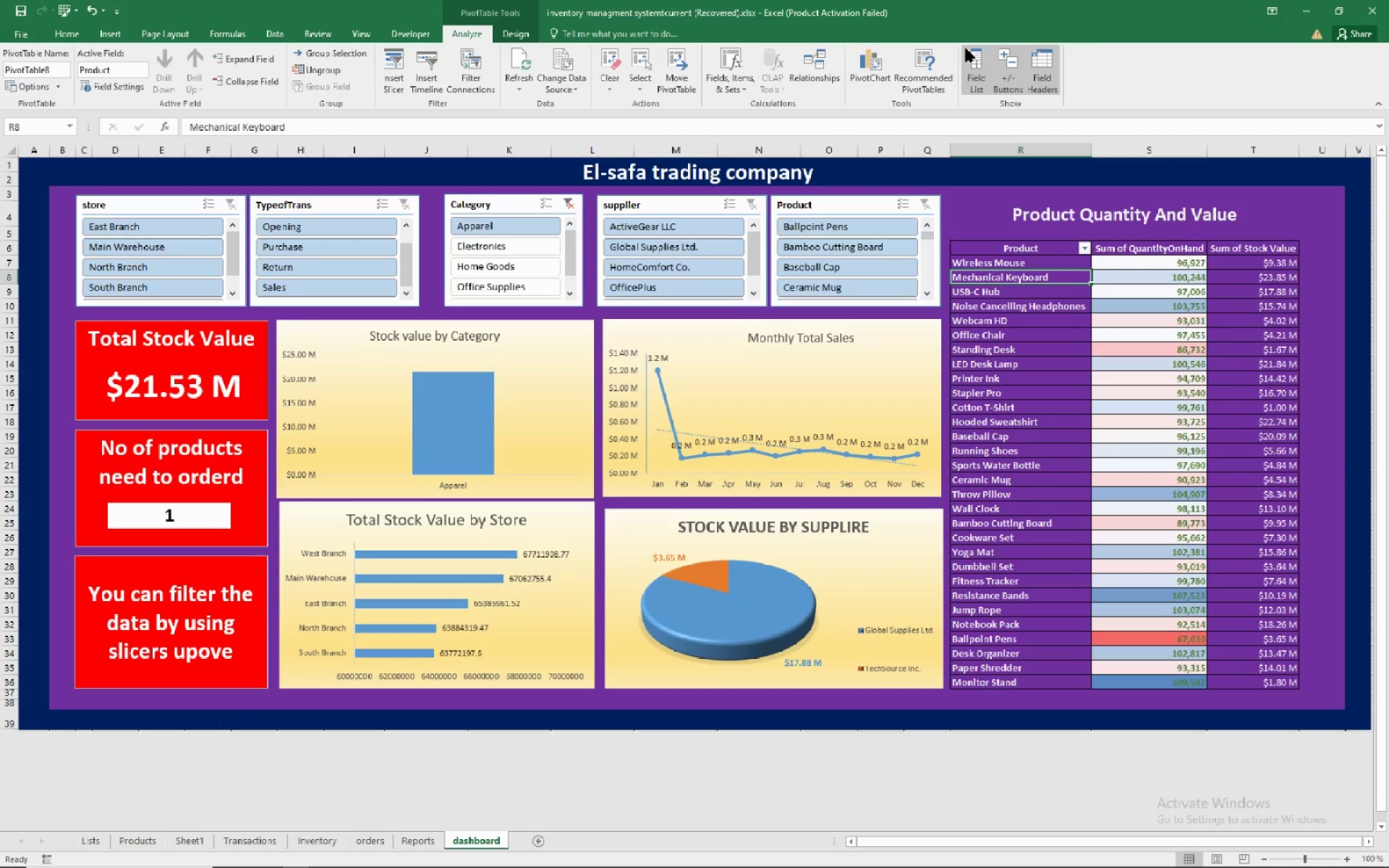 
left_click([970, 51])
 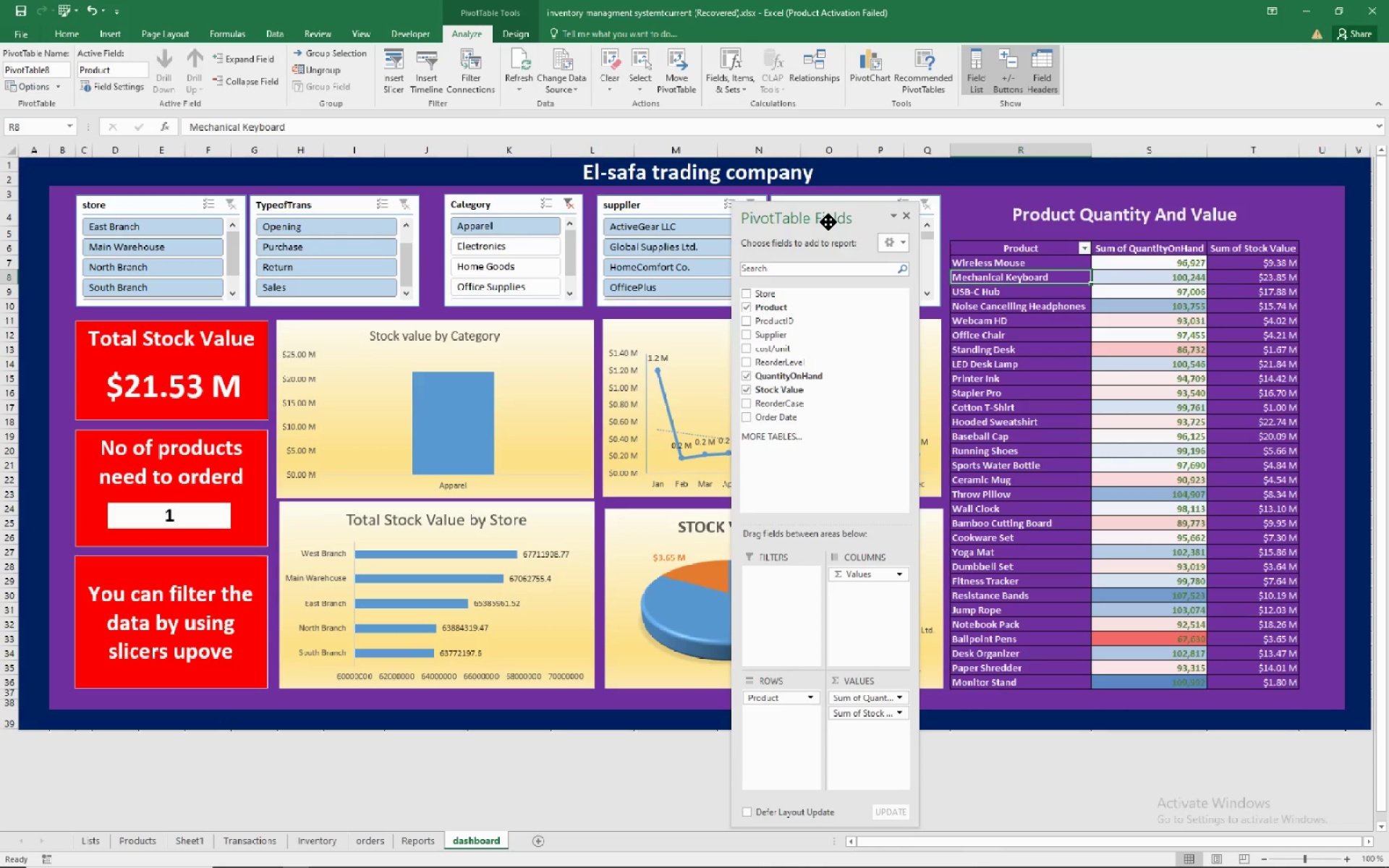 
wait(17.33)
 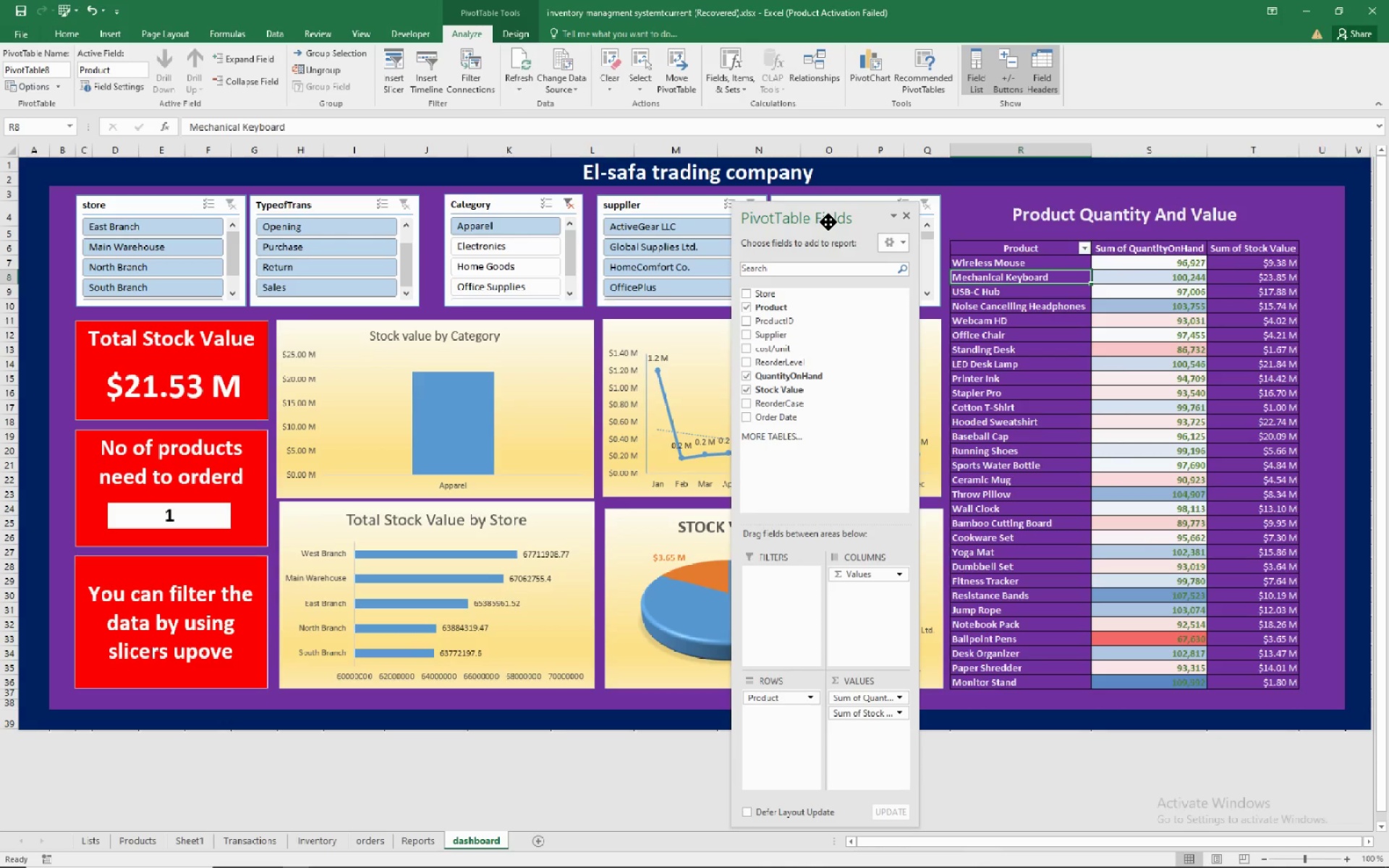 
left_click([906, 216])
 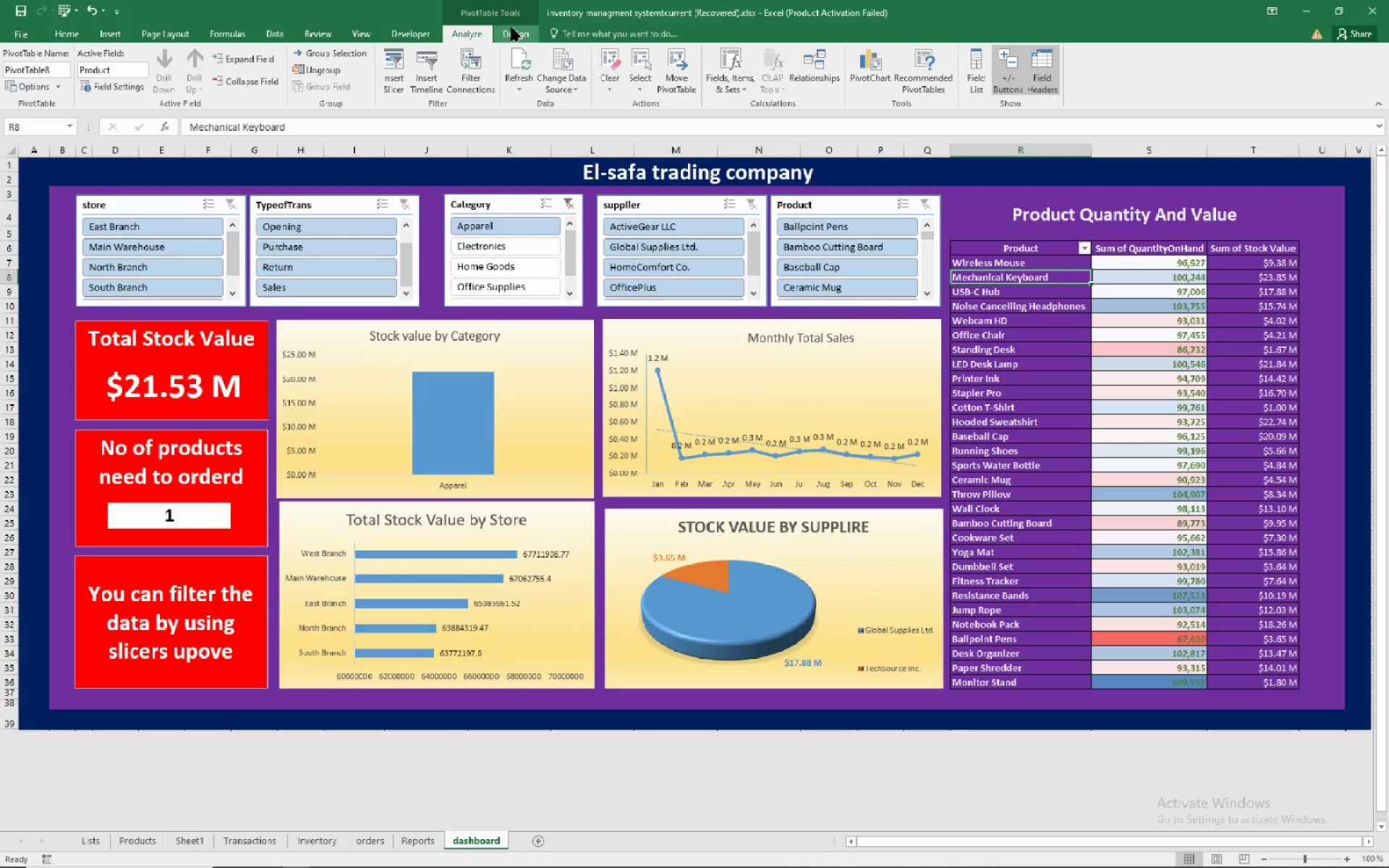 
wait(6.52)
 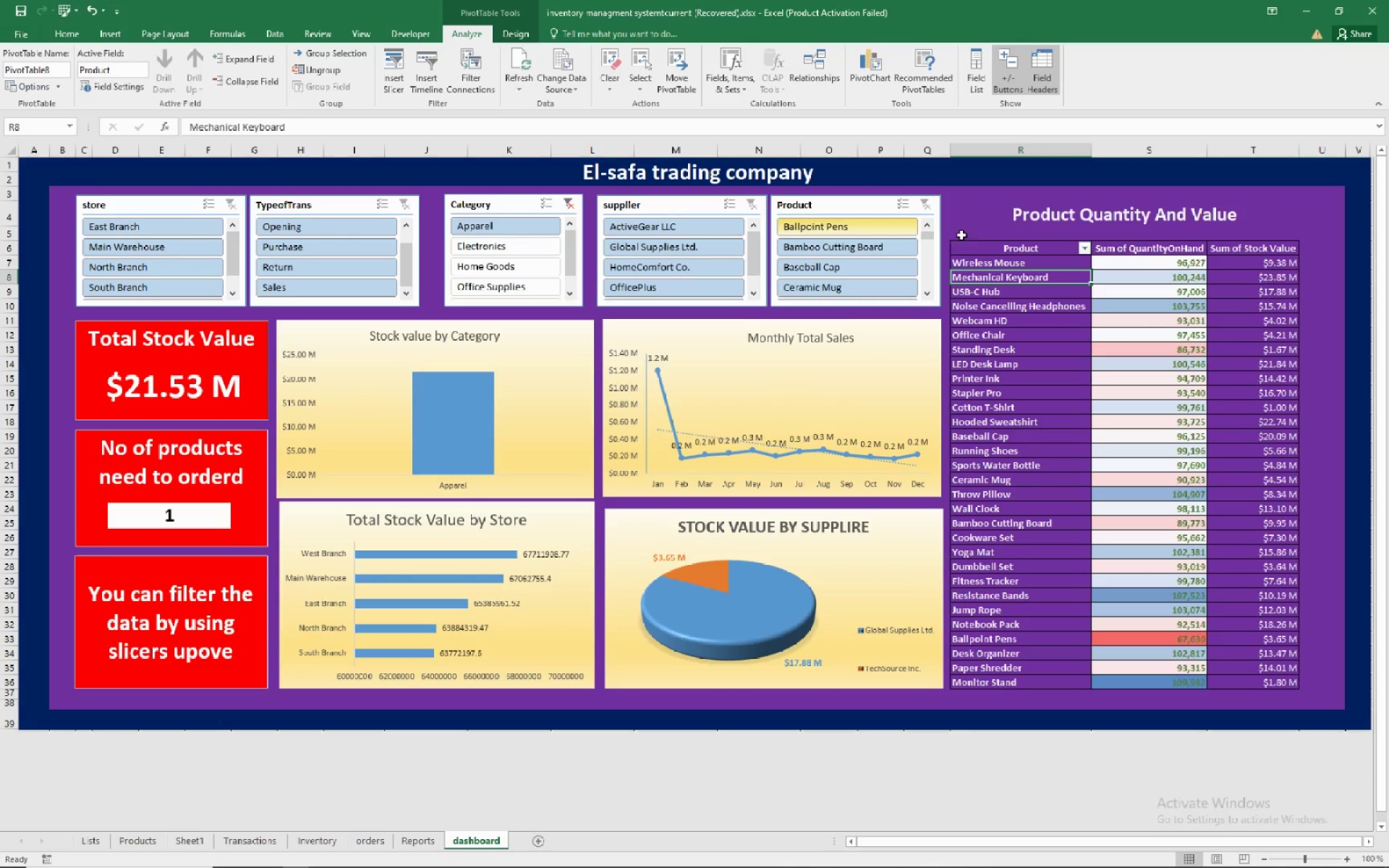 
left_click([557, 62])
 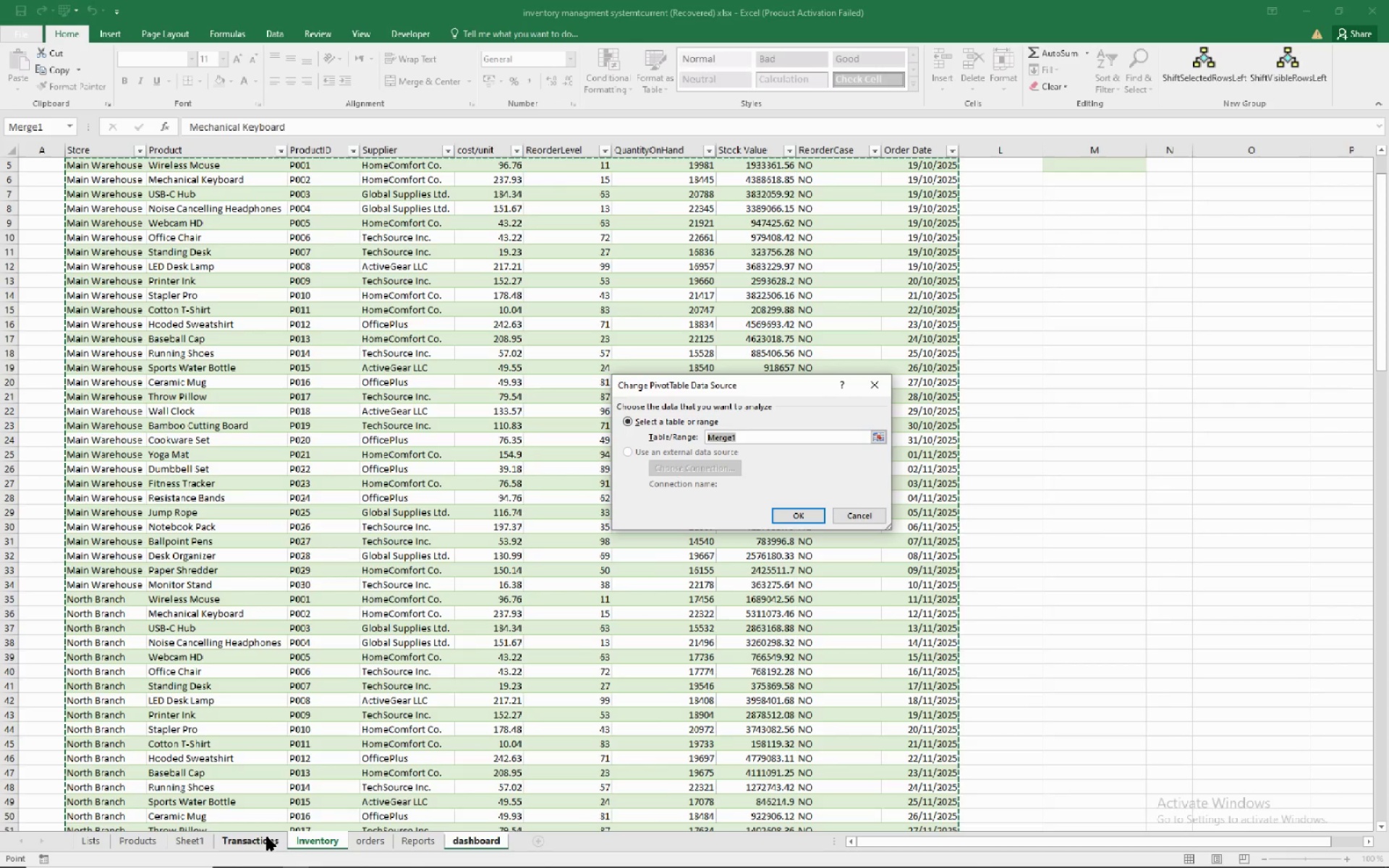 
wait(6.55)
 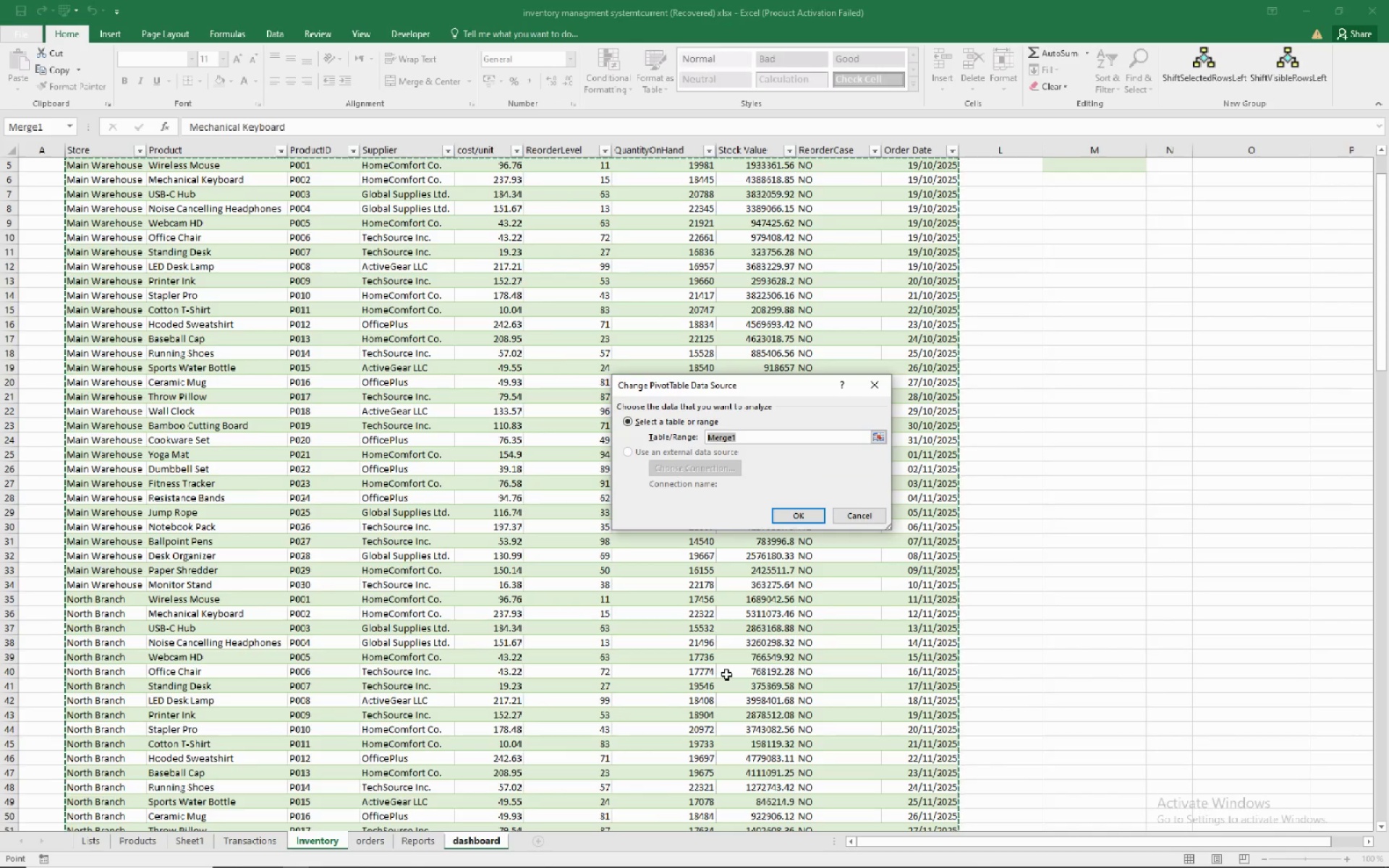 
left_click([258, 838])
 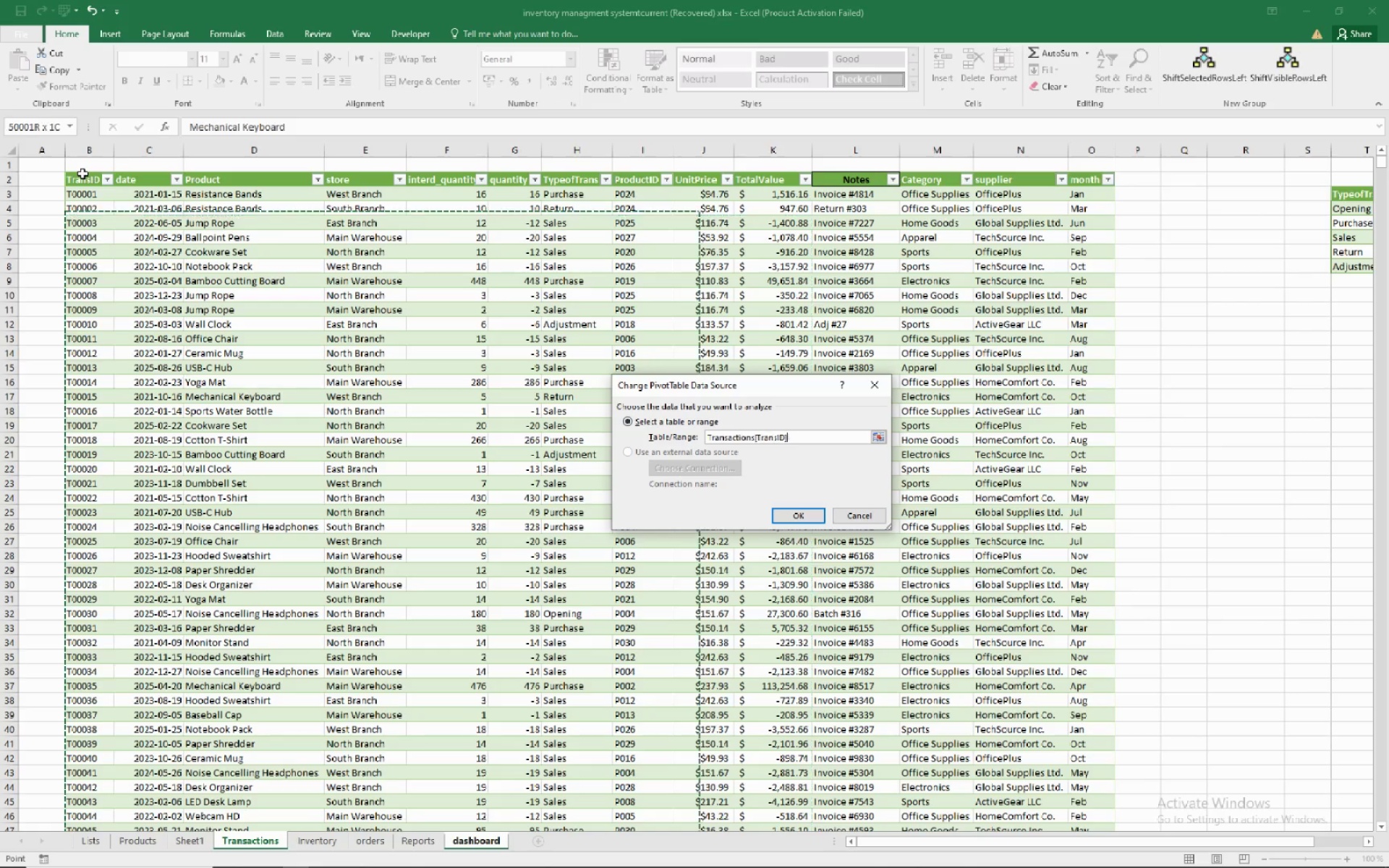 
wait(9.62)
 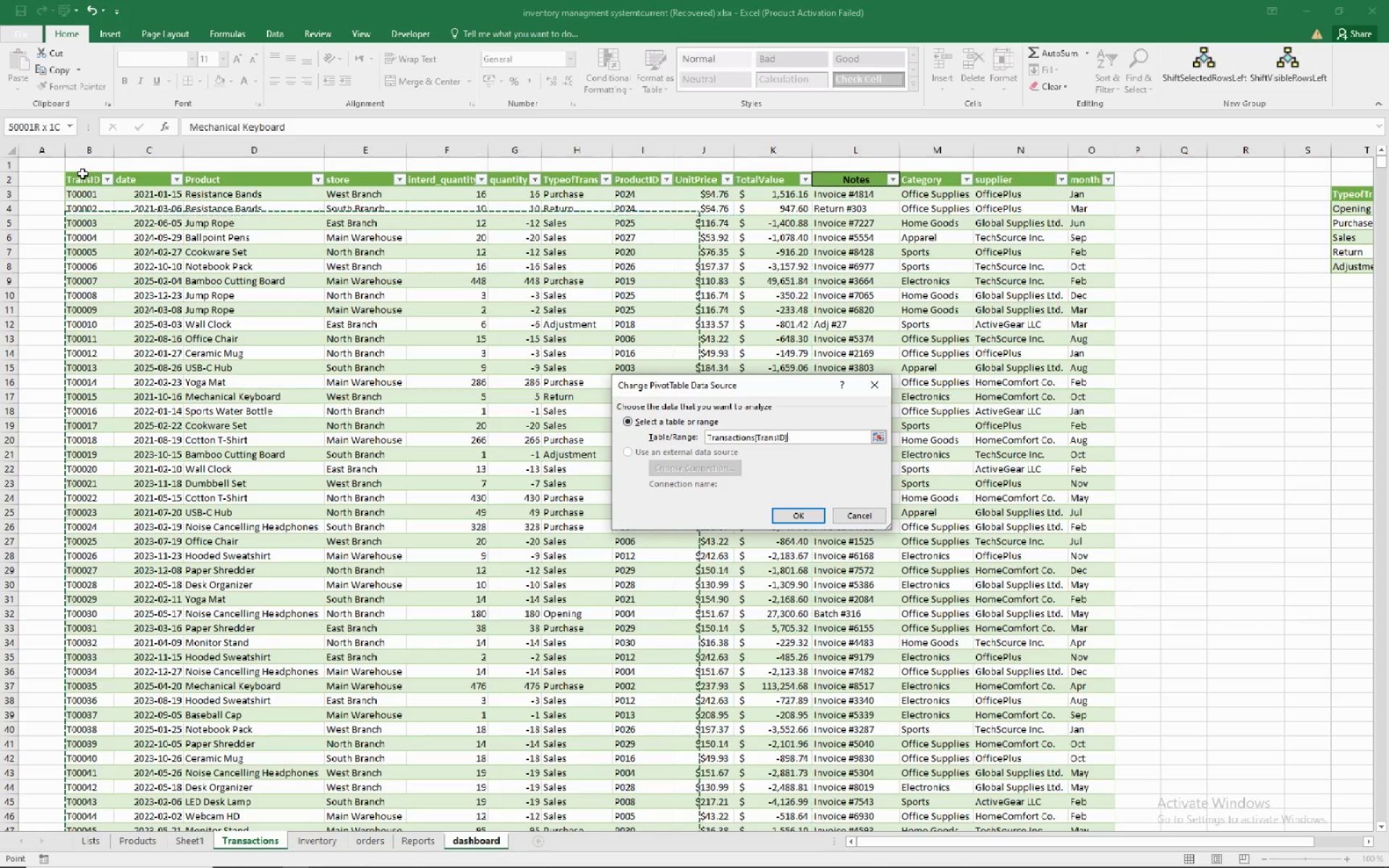 
left_click([781, 505])
 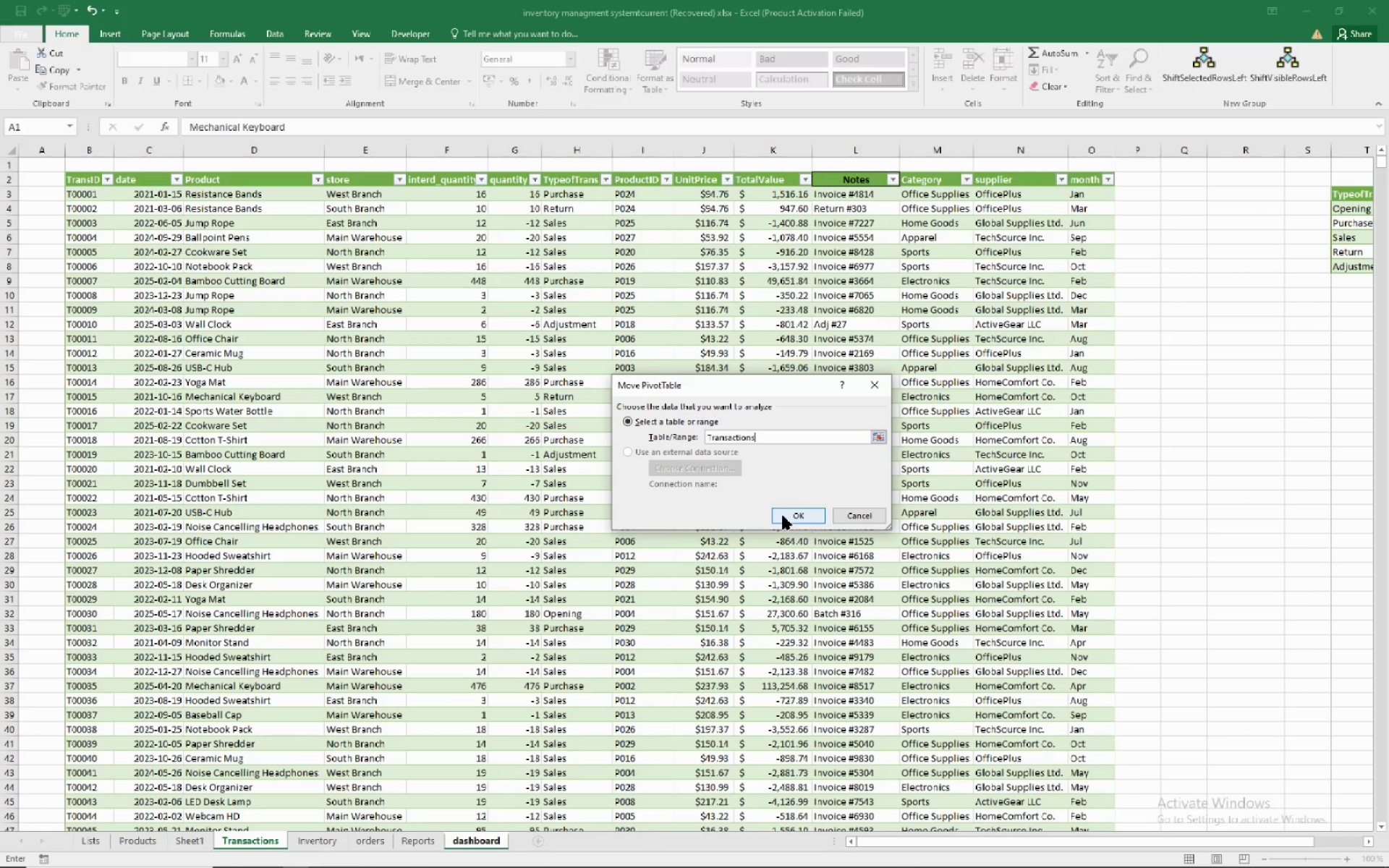 
left_click([783, 516])
 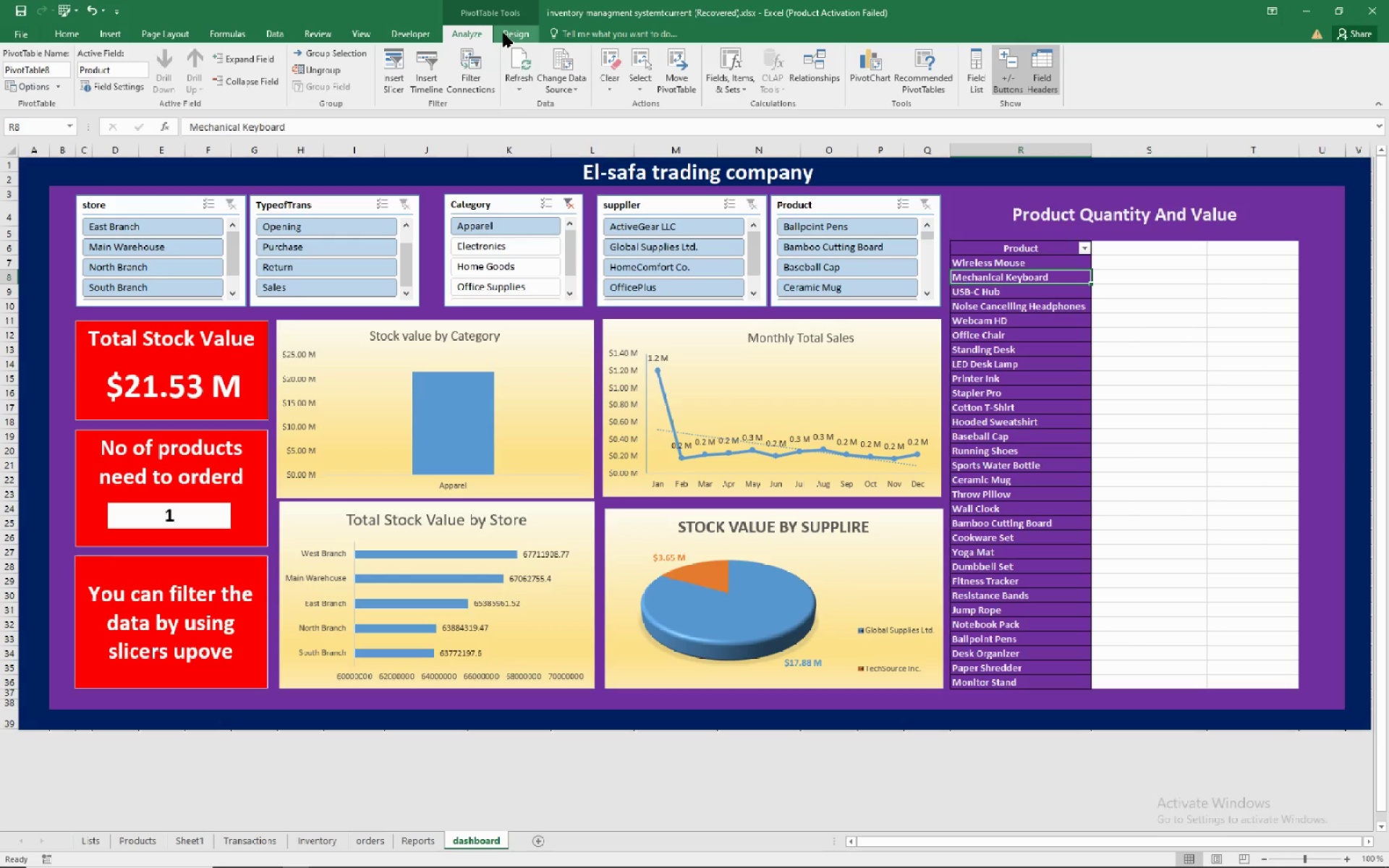 
wait(7.48)
 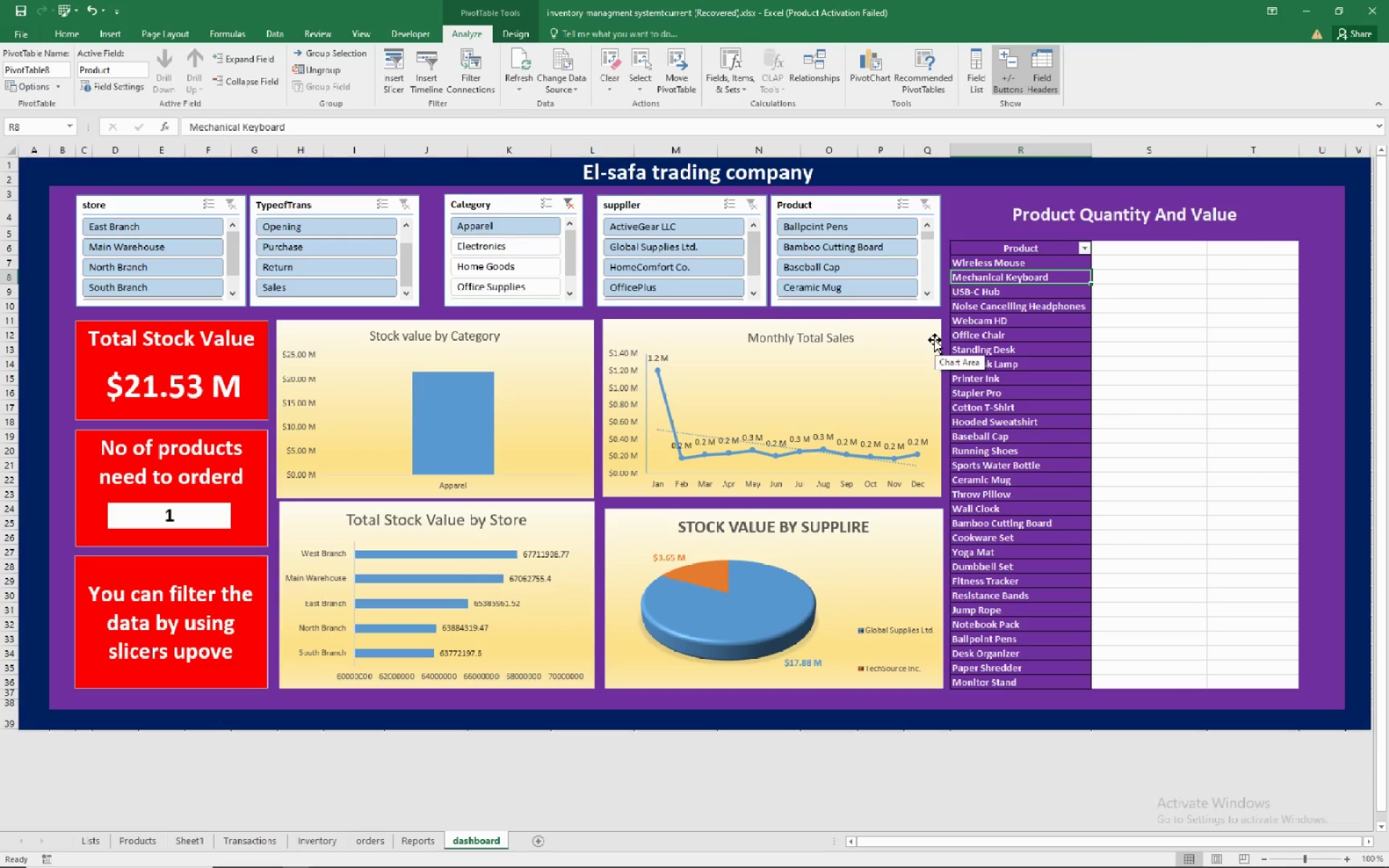 
left_click([976, 64])
 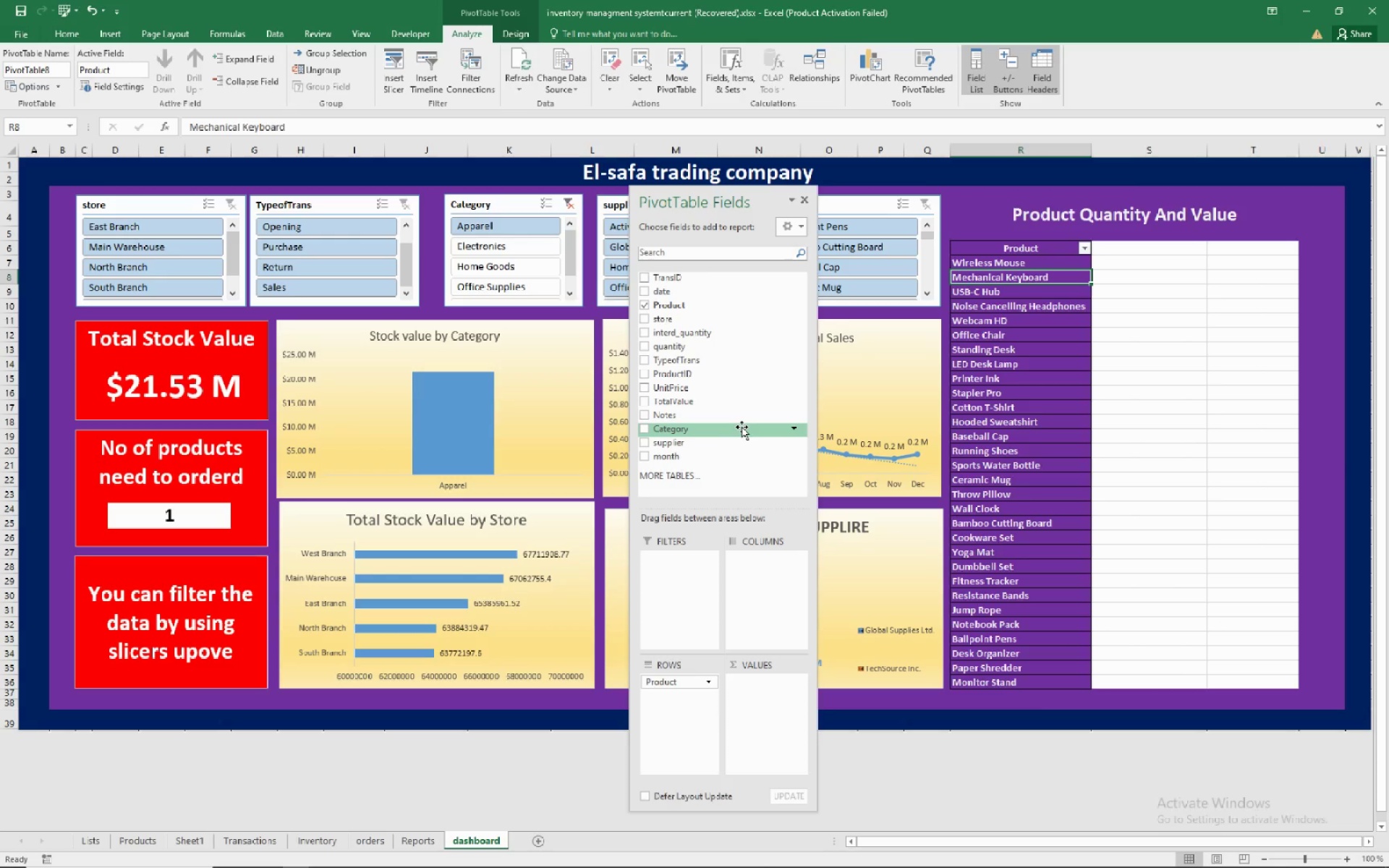 
wait(11.46)
 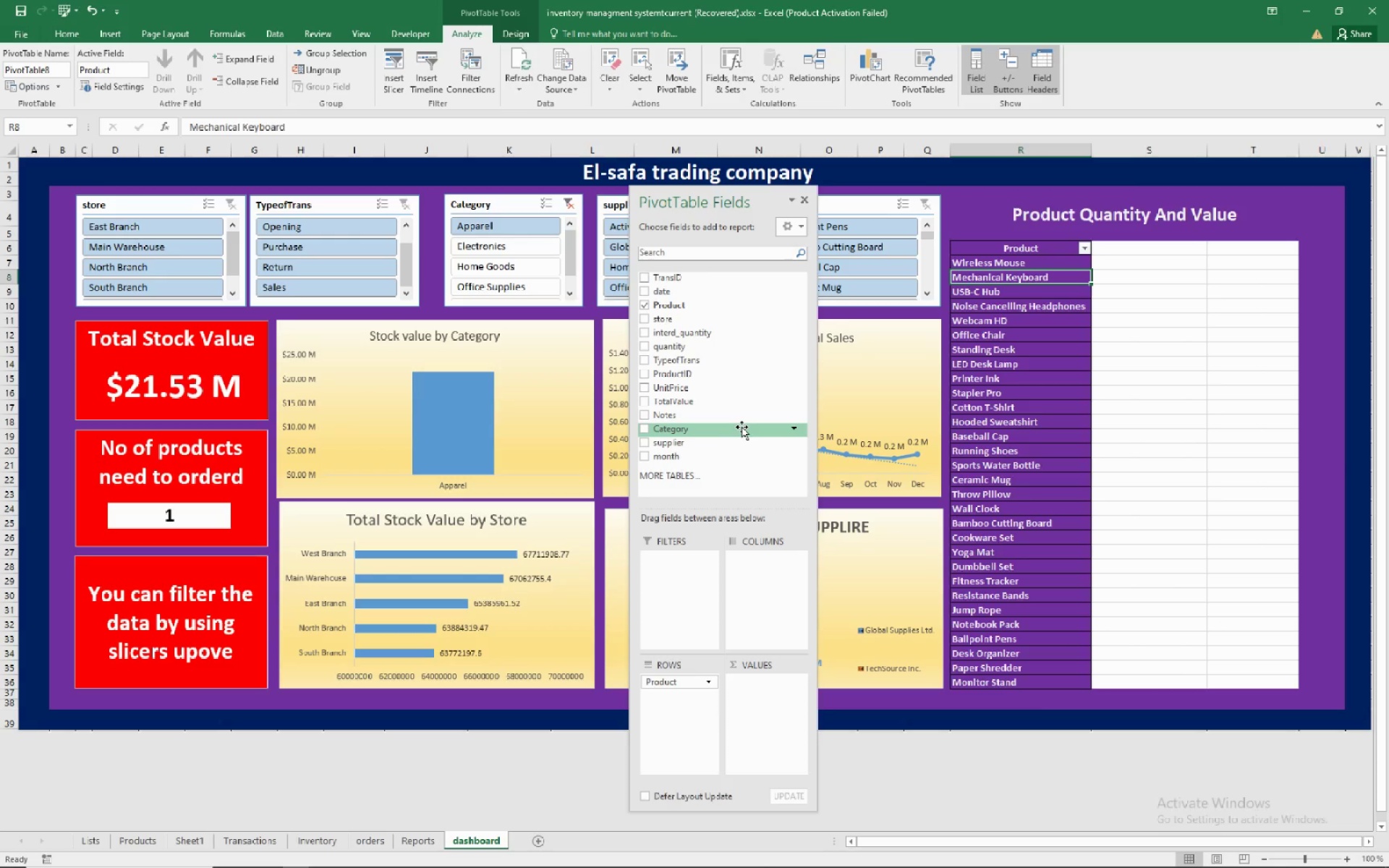 
left_click([642, 345])
 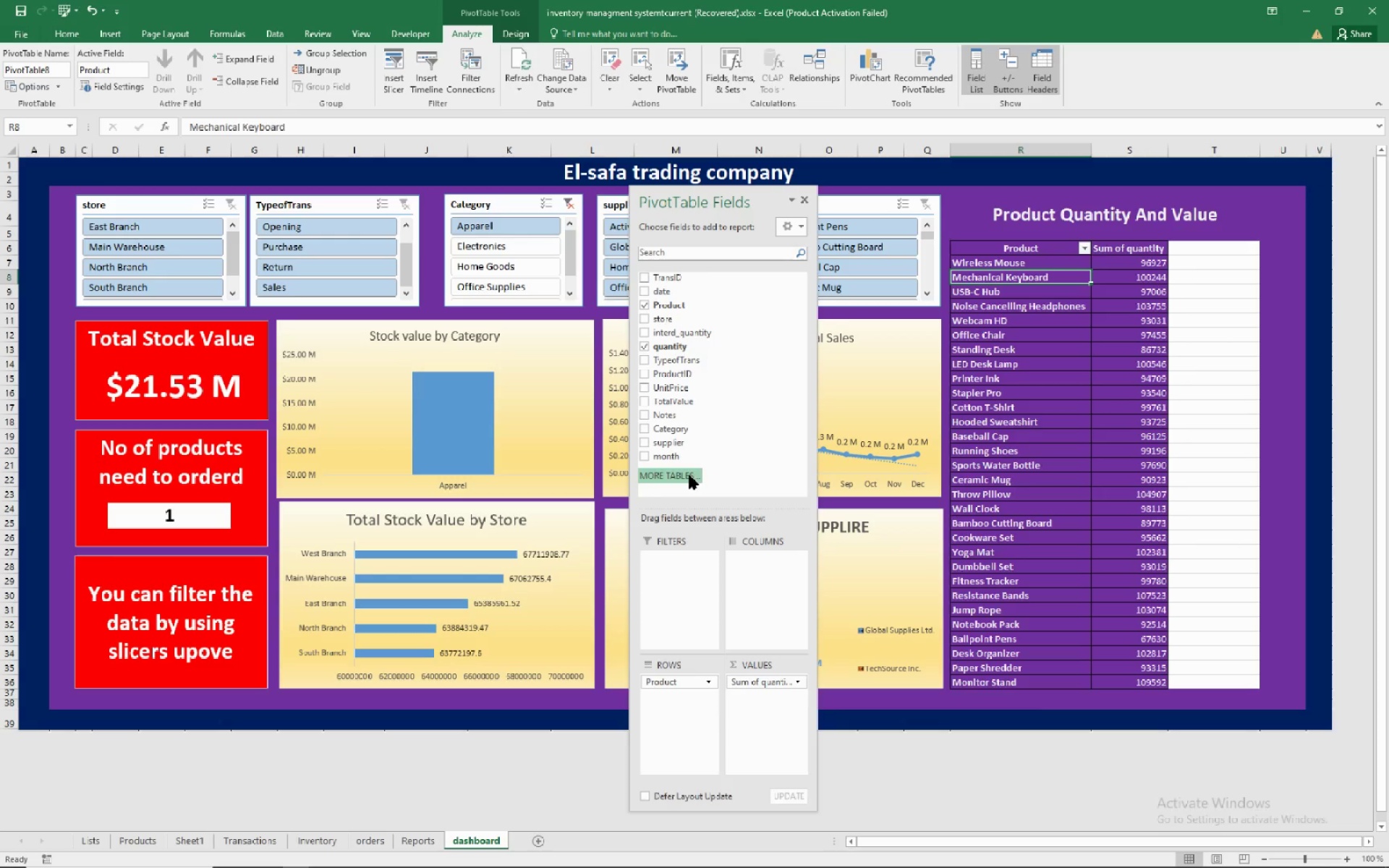 
wait(5.7)
 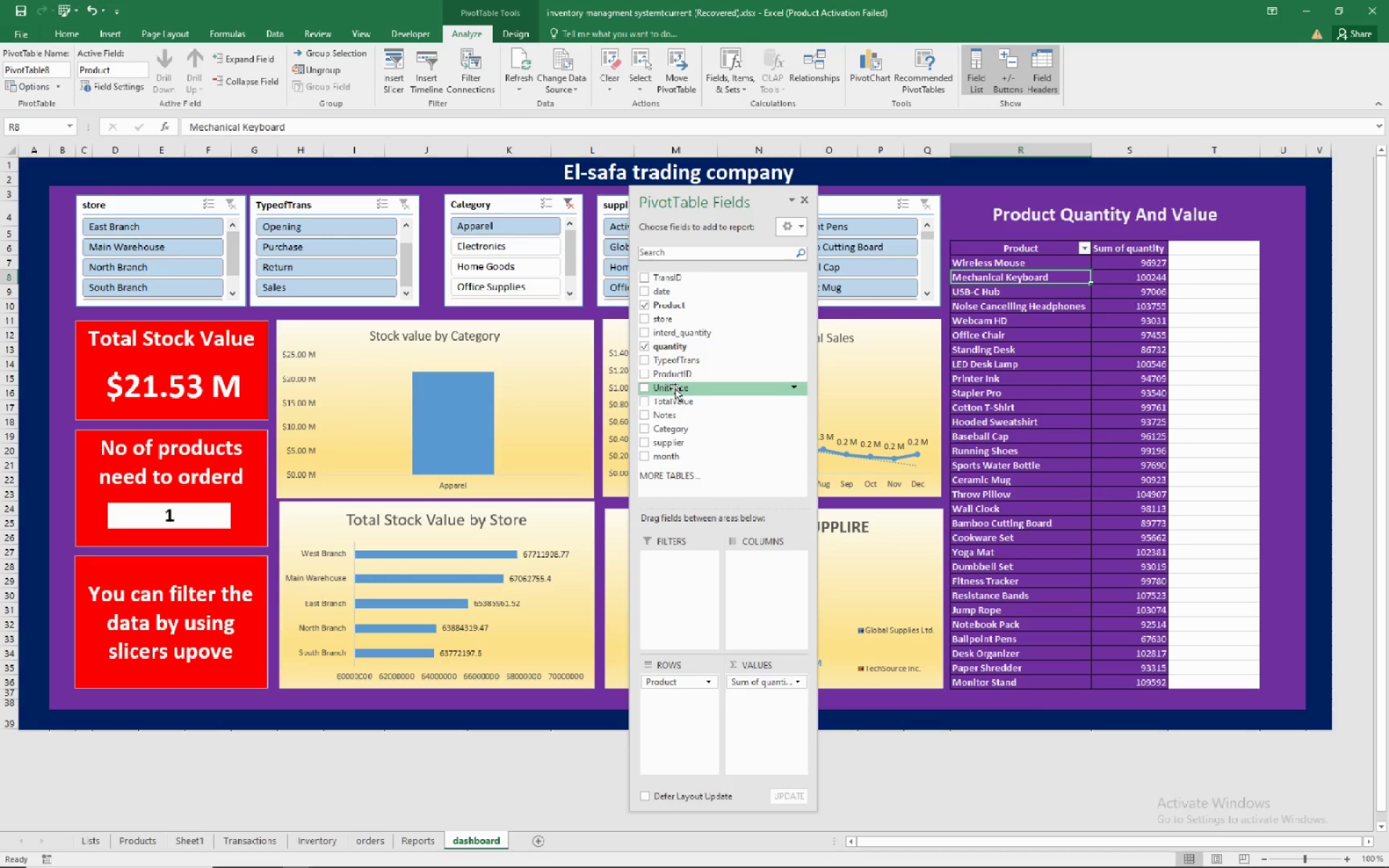 
left_click([647, 401])
 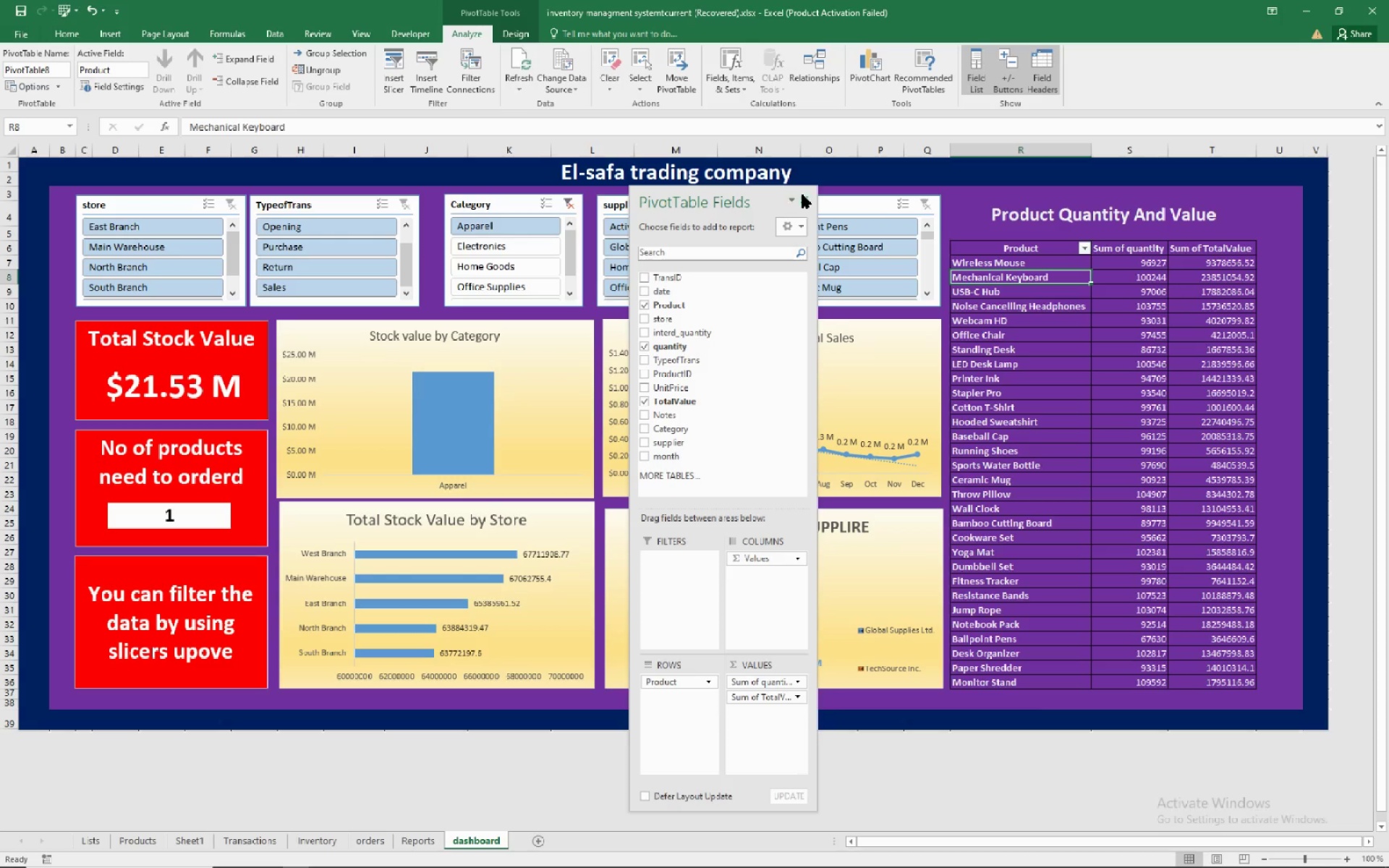 
wait(5.63)
 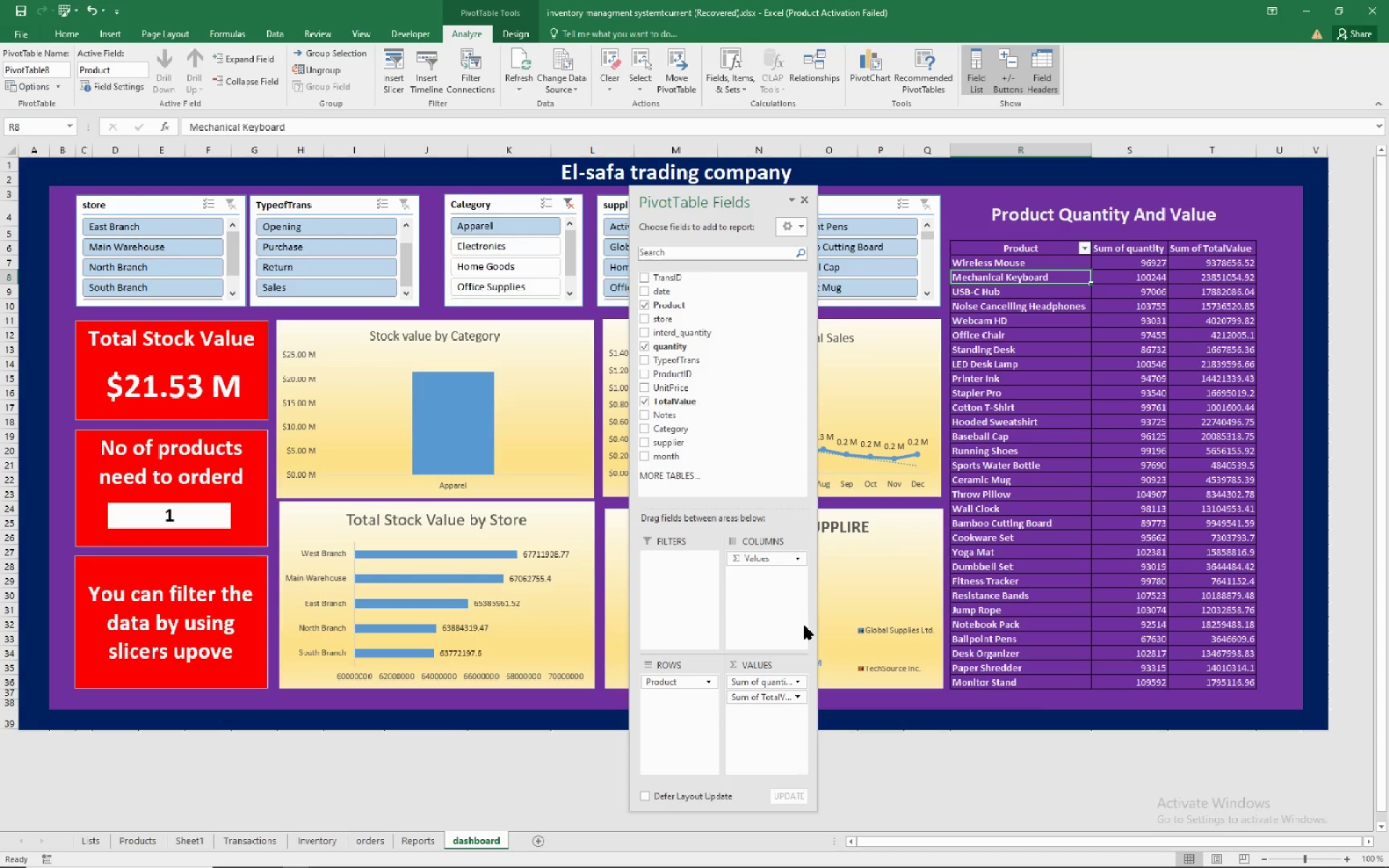 
left_click([807, 203])
 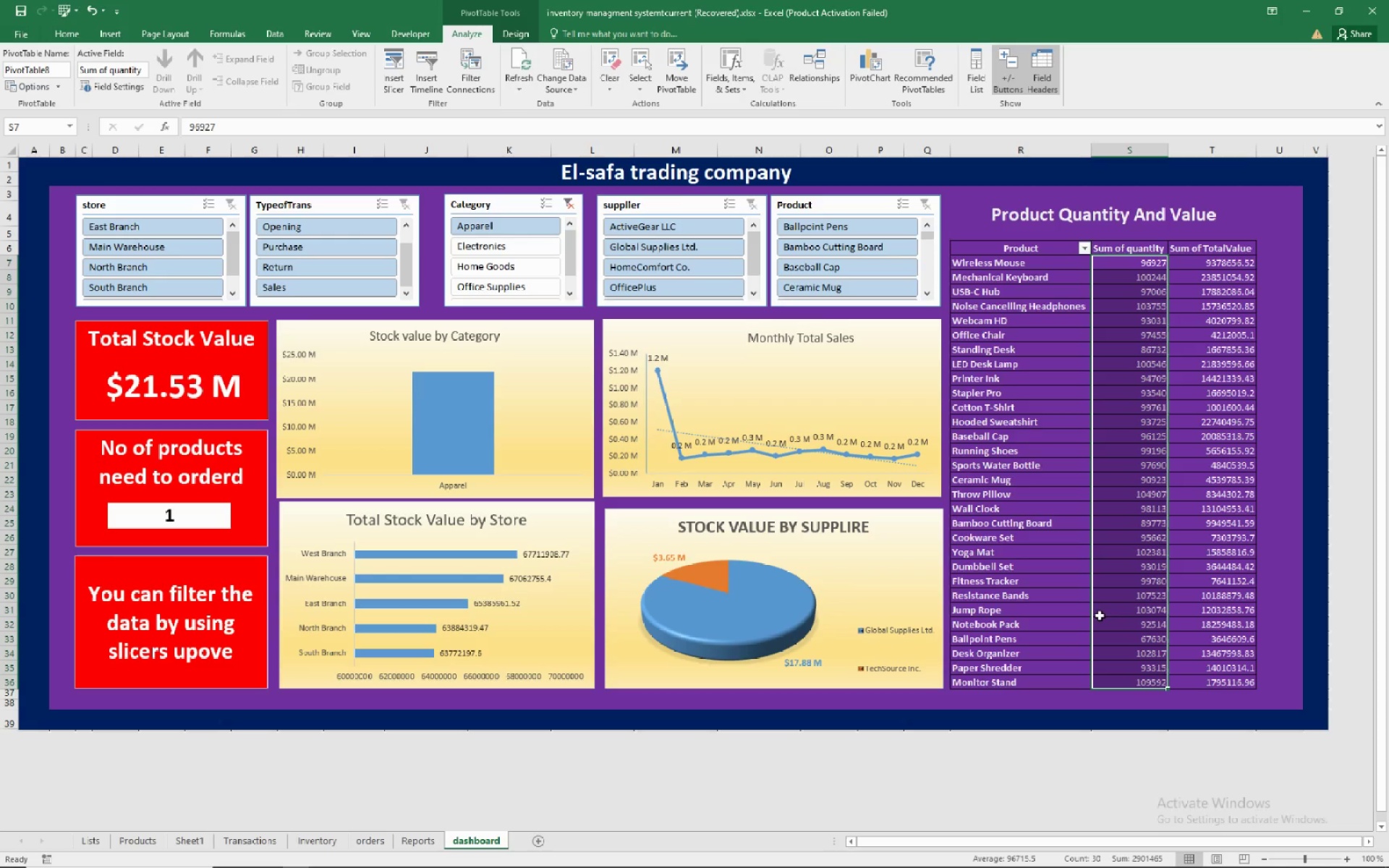 
wait(11.5)
 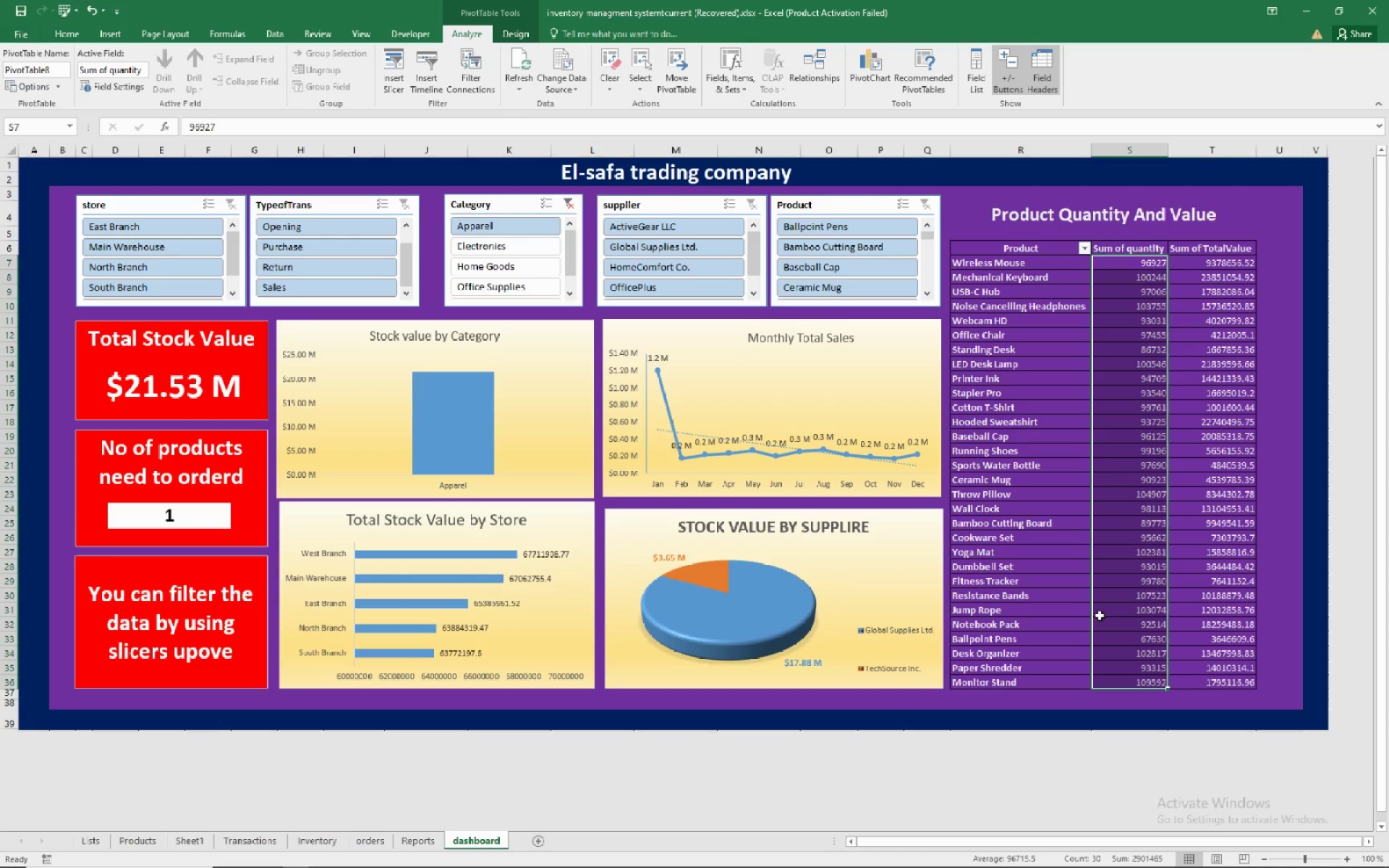 
mouse_move([728, 219])
 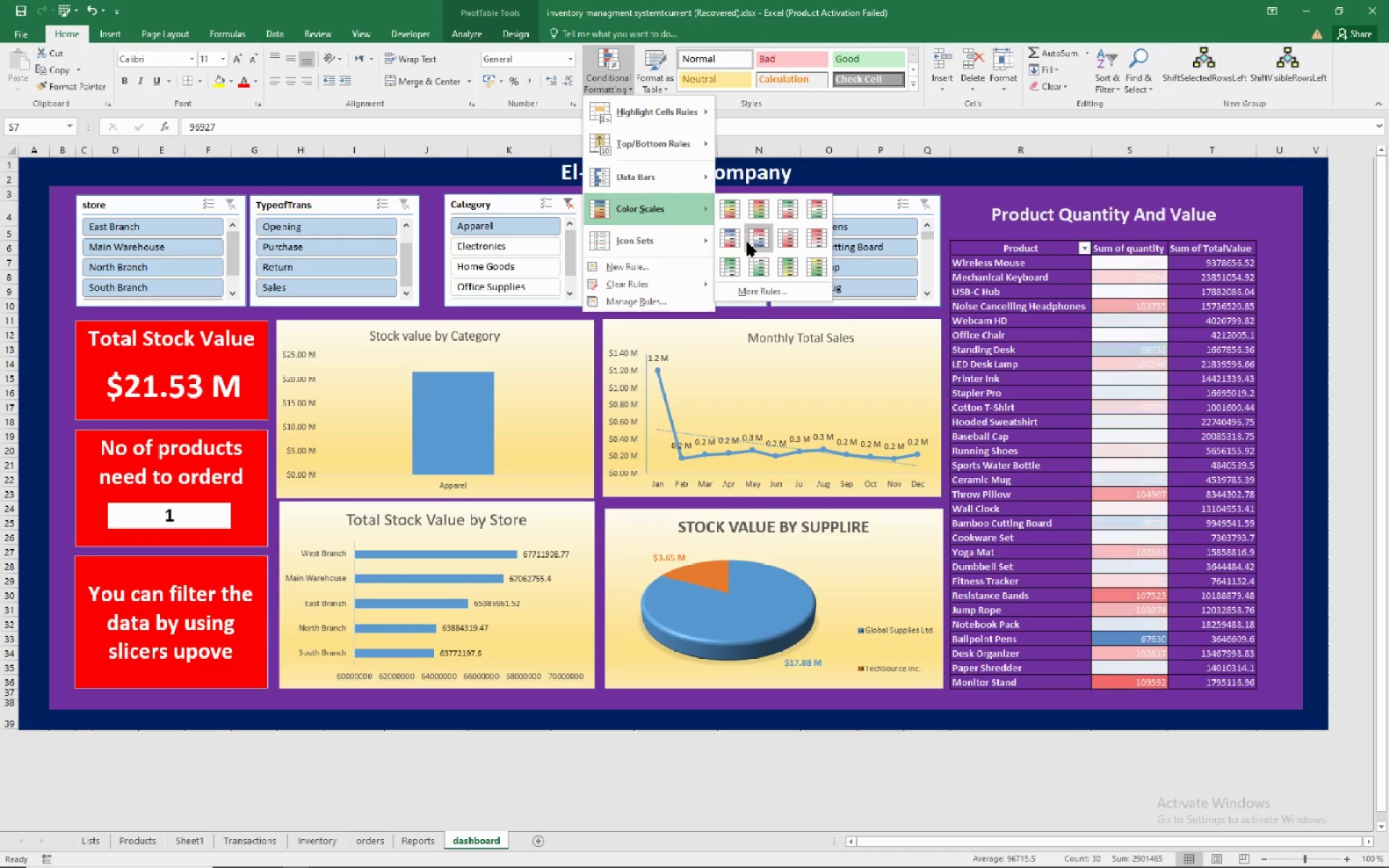 
mouse_move([775, 244])
 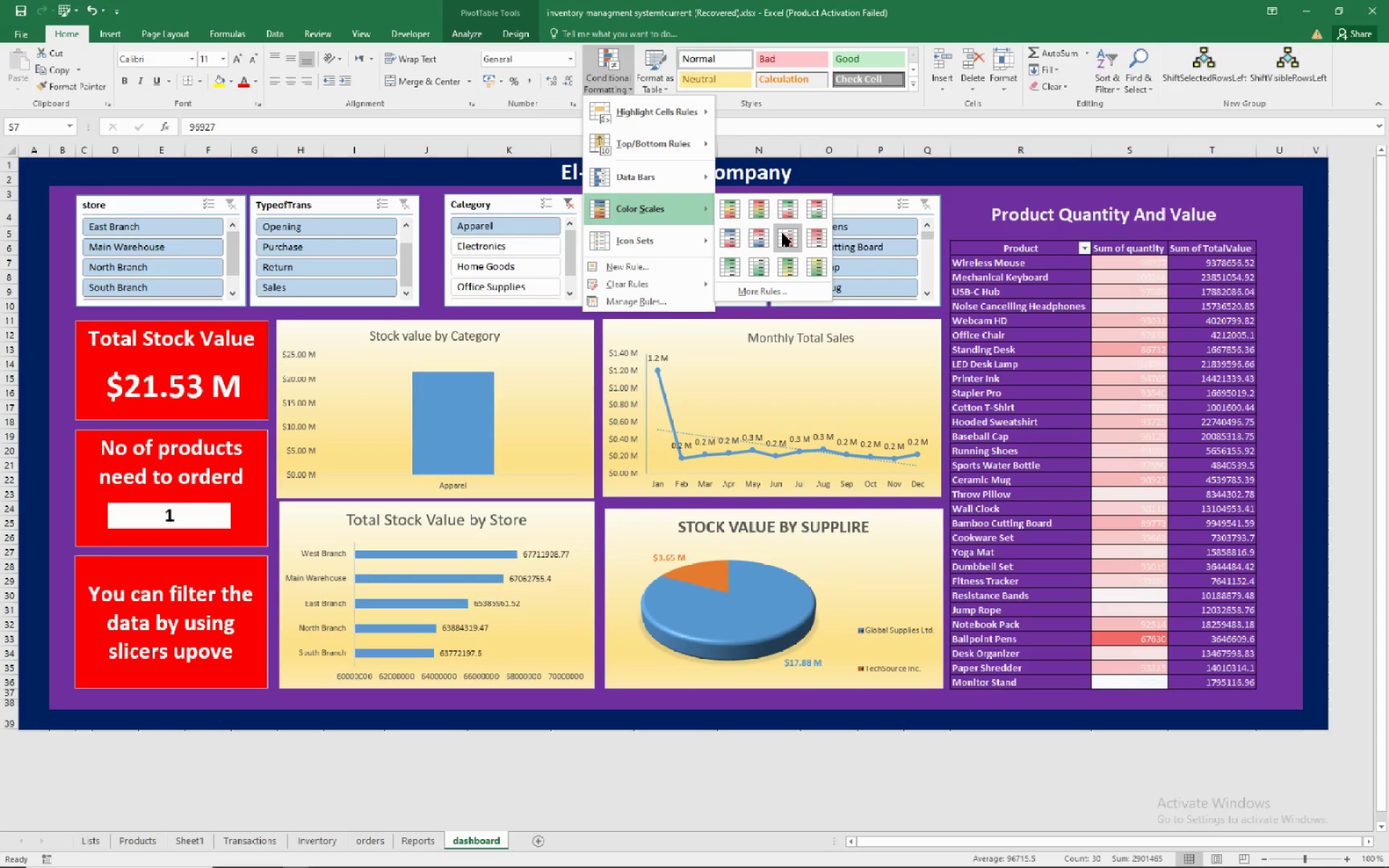 
mouse_move([754, 237])
 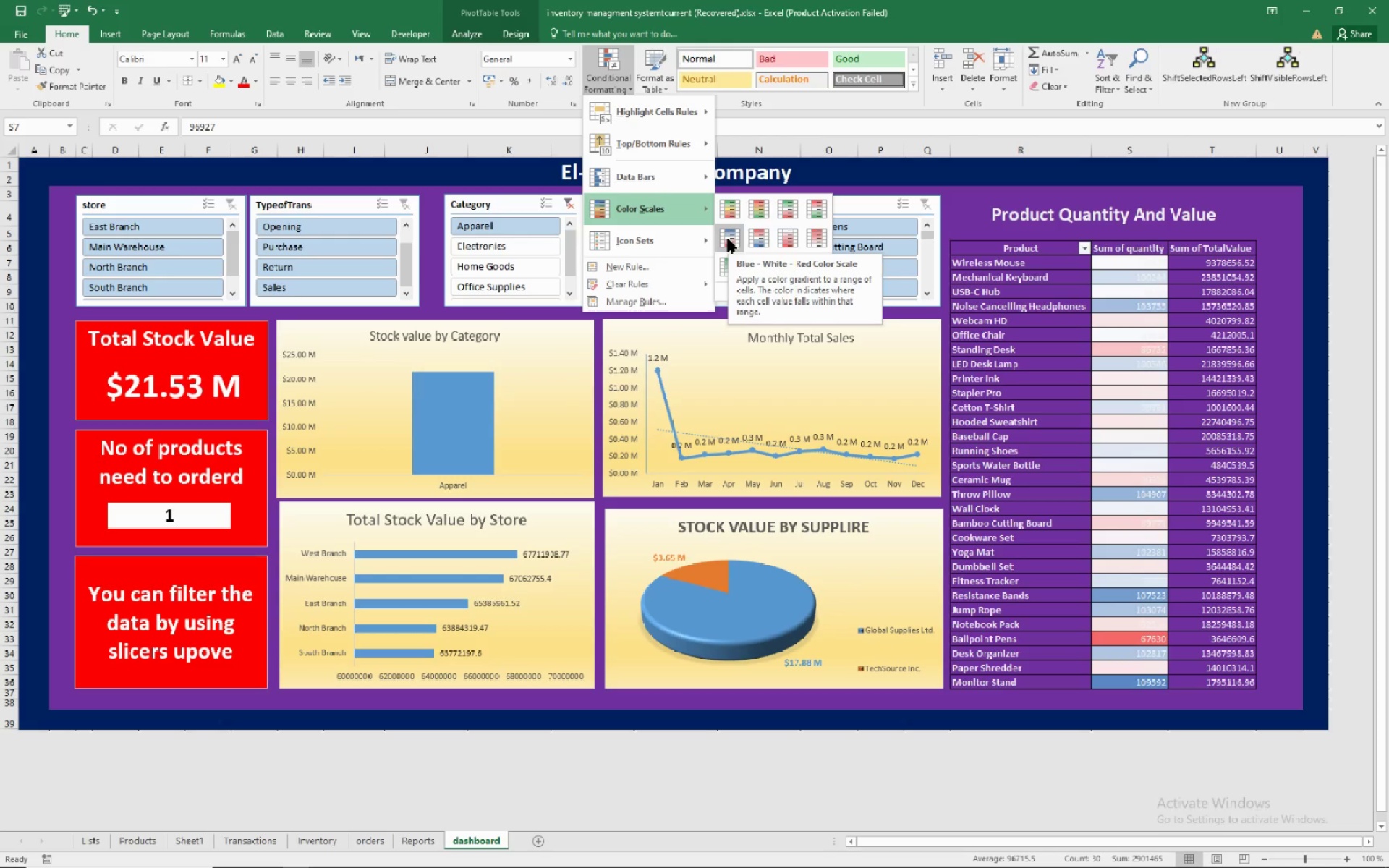 
left_click([728, 239])
 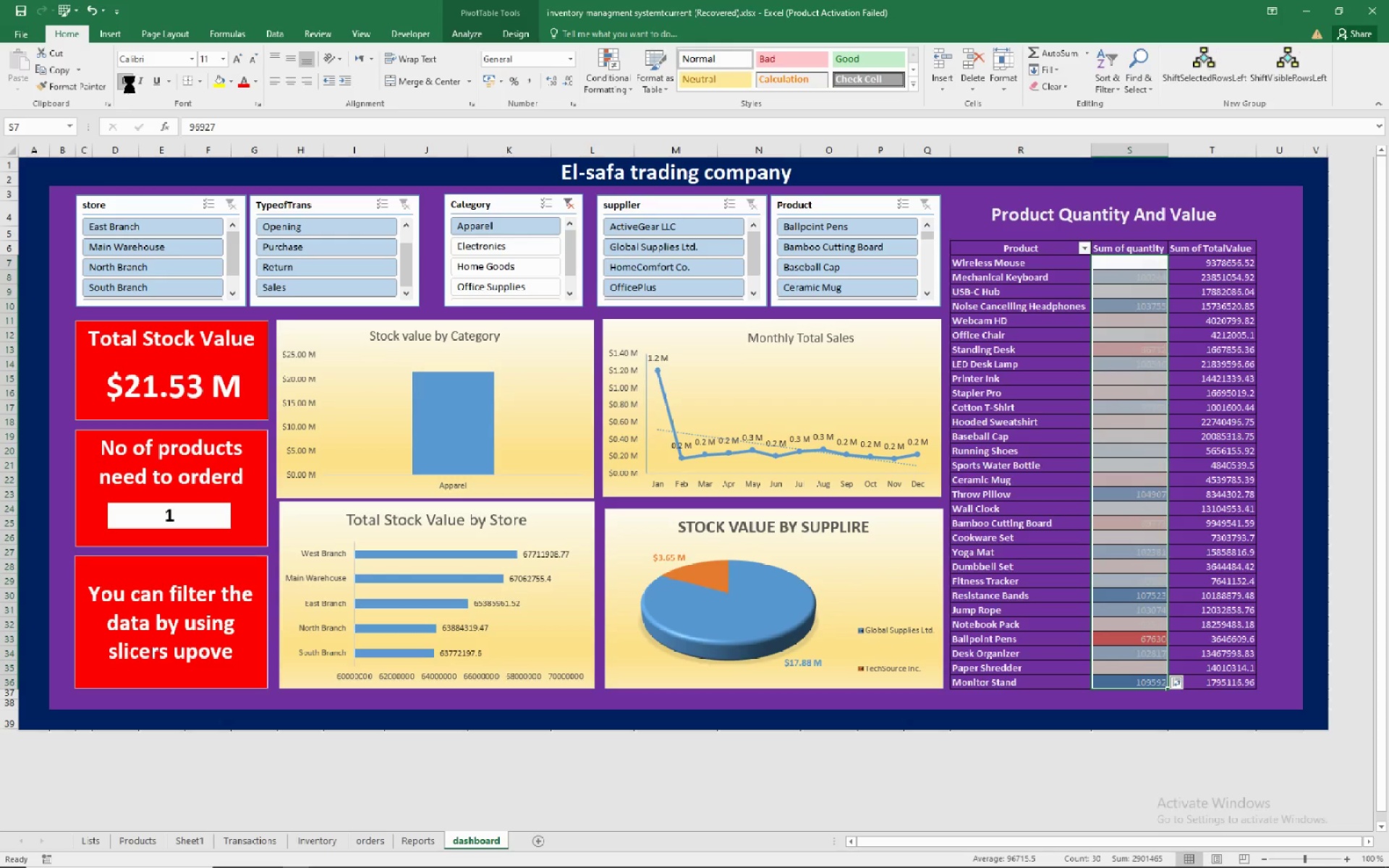 
left_click([187, 59])
 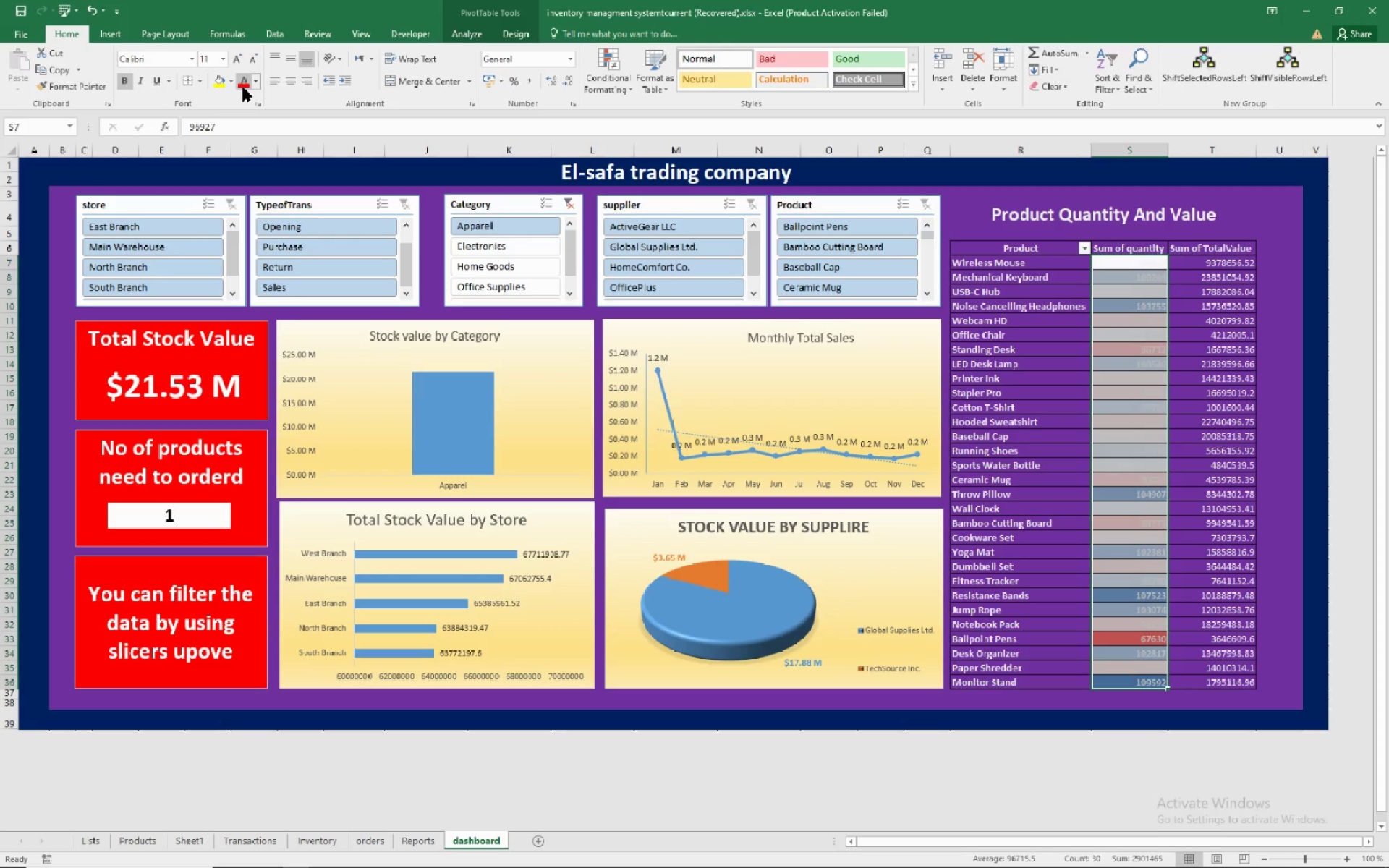 
left_click([254, 84])
 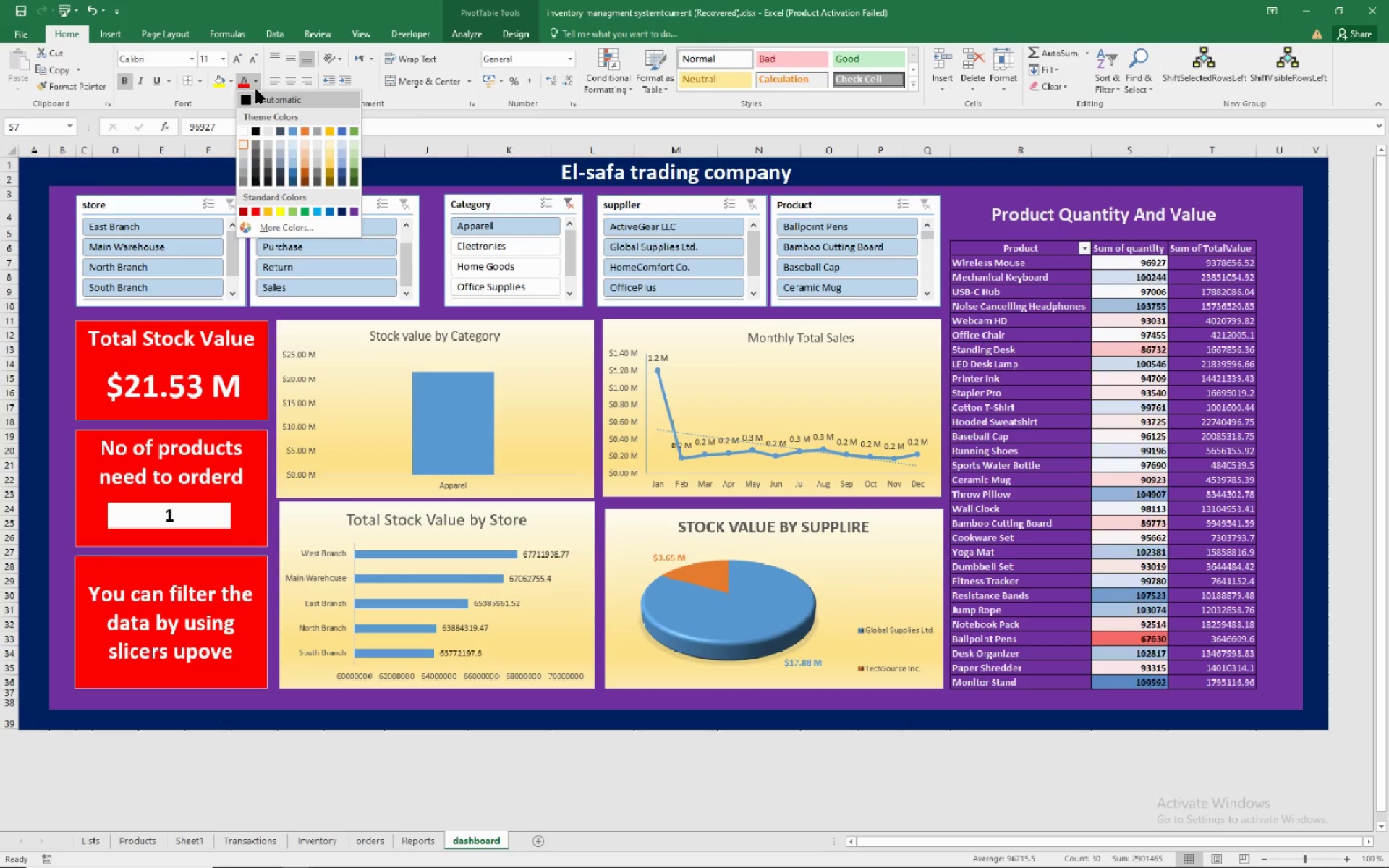 
wait(5.13)
 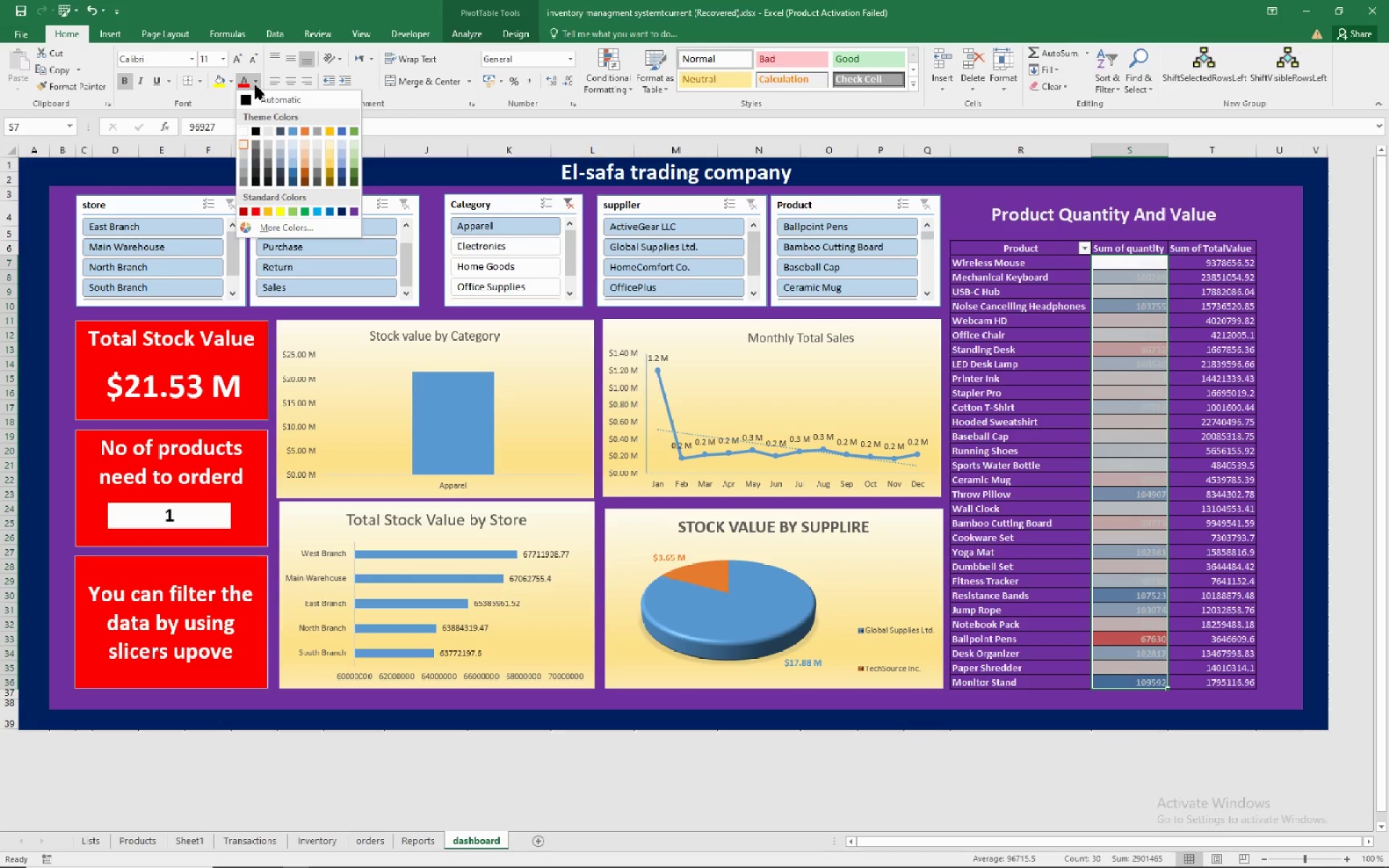 
left_click([251, 101])
 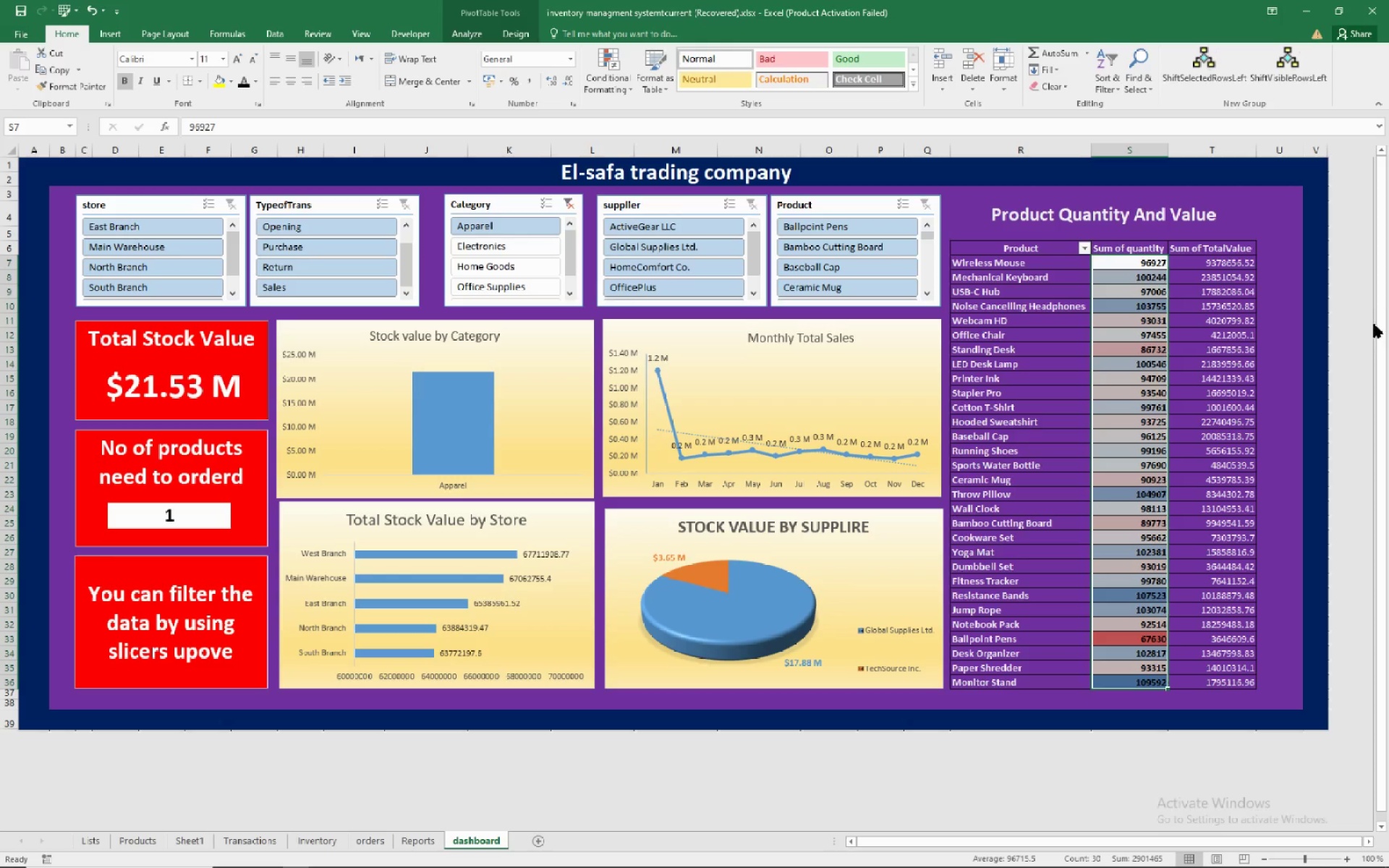 
left_click([1307, 328])
 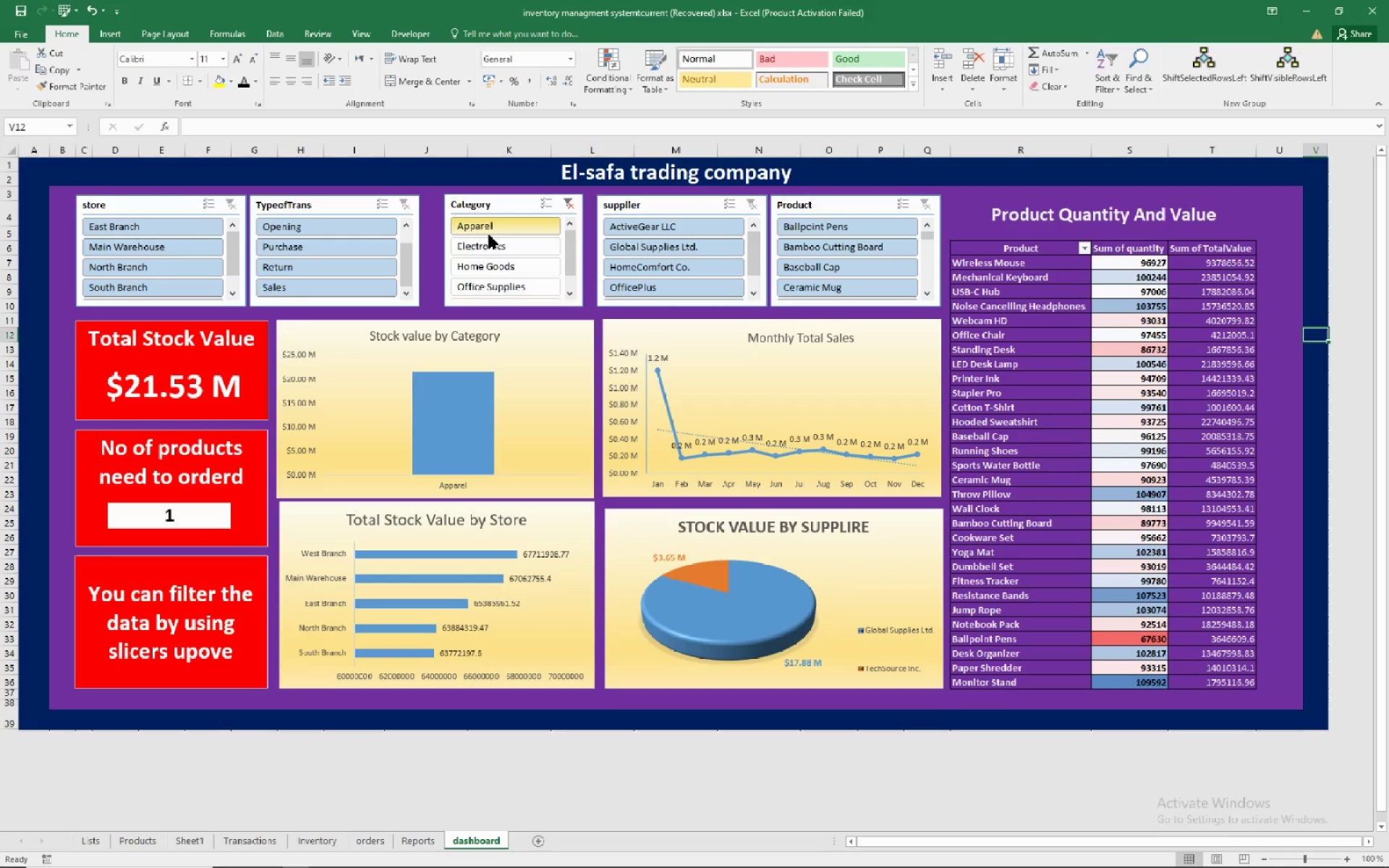 
wait(5.54)
 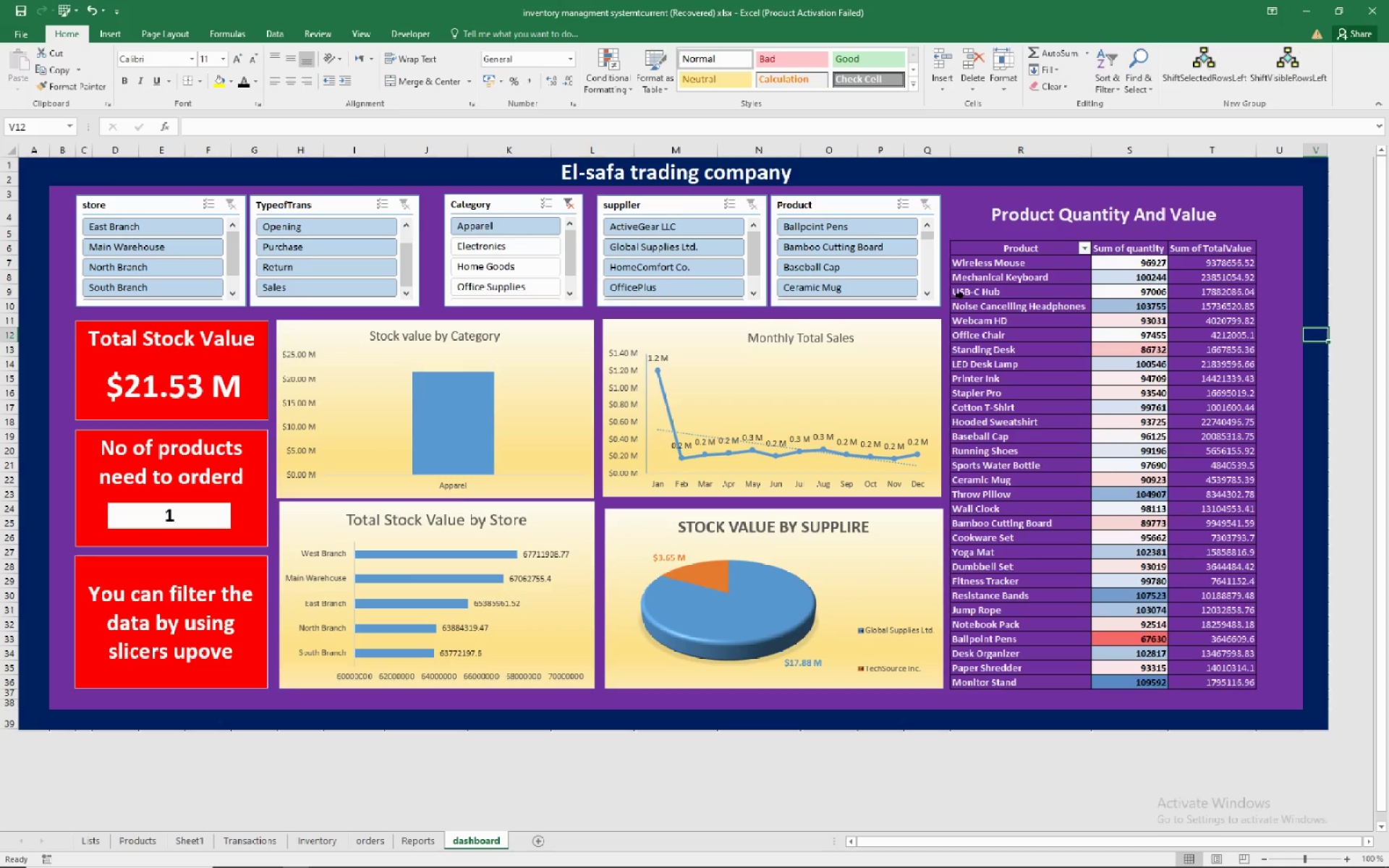 
left_click([483, 242])
 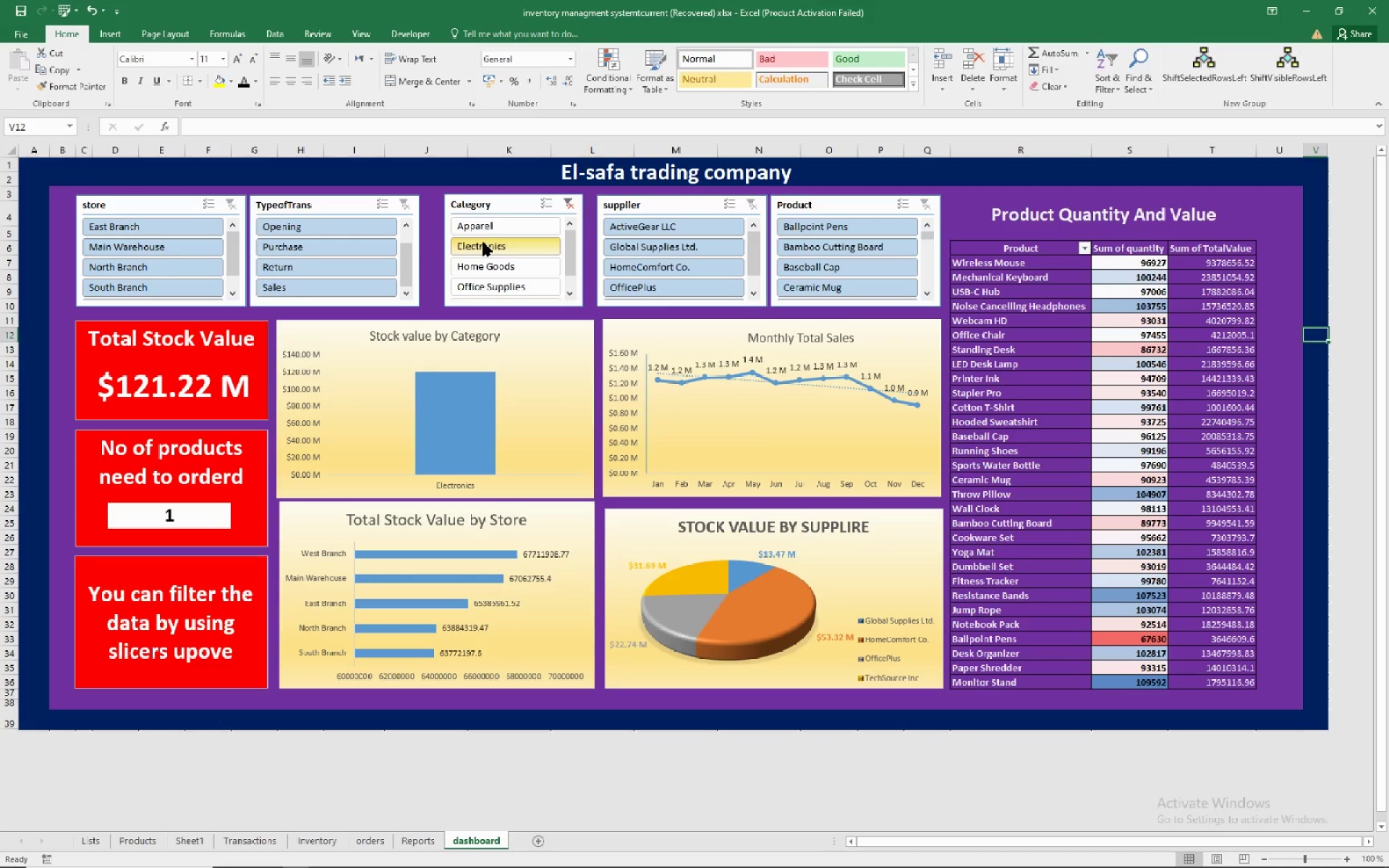 
wait(9.13)
 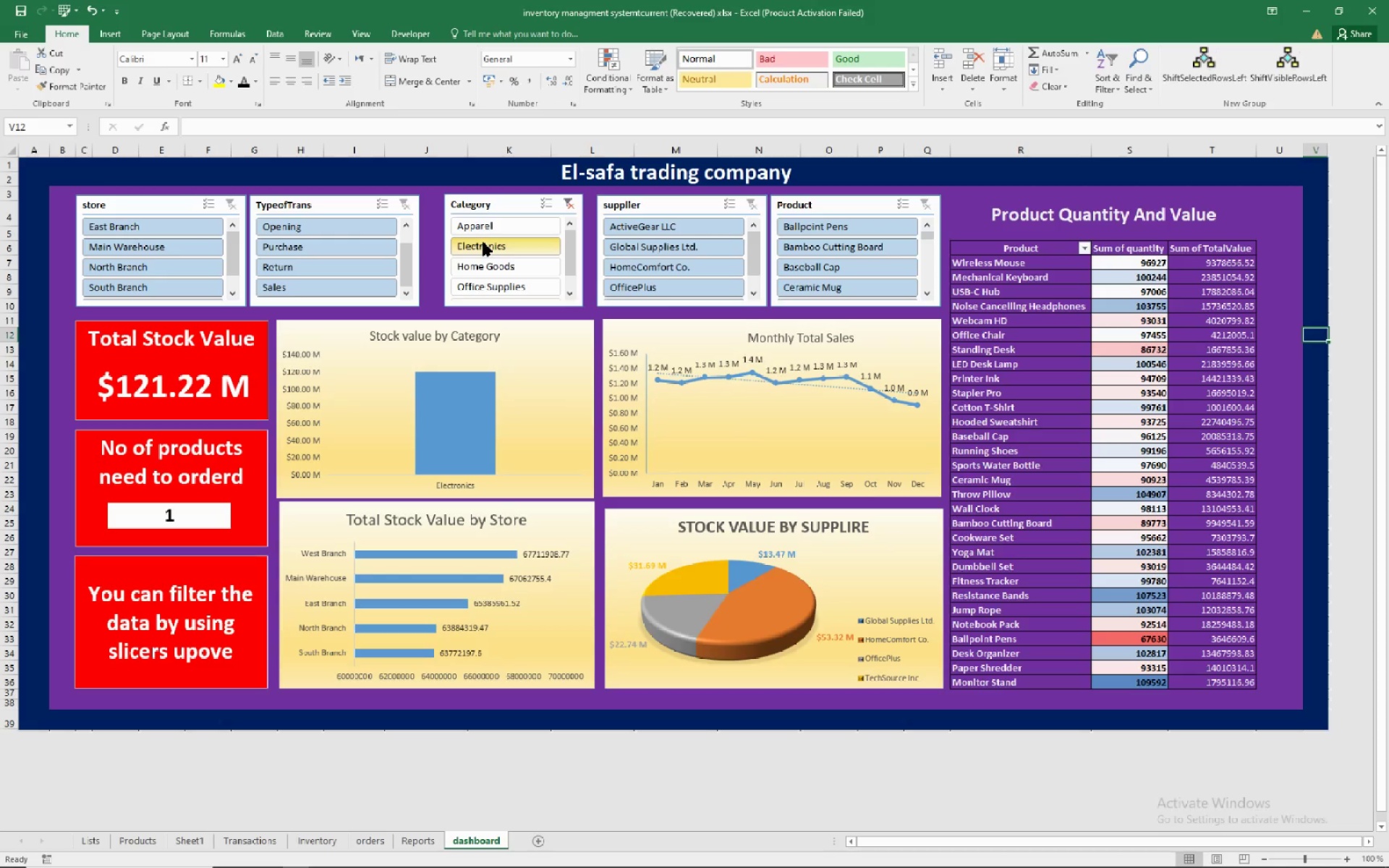 
left_click([486, 262])
 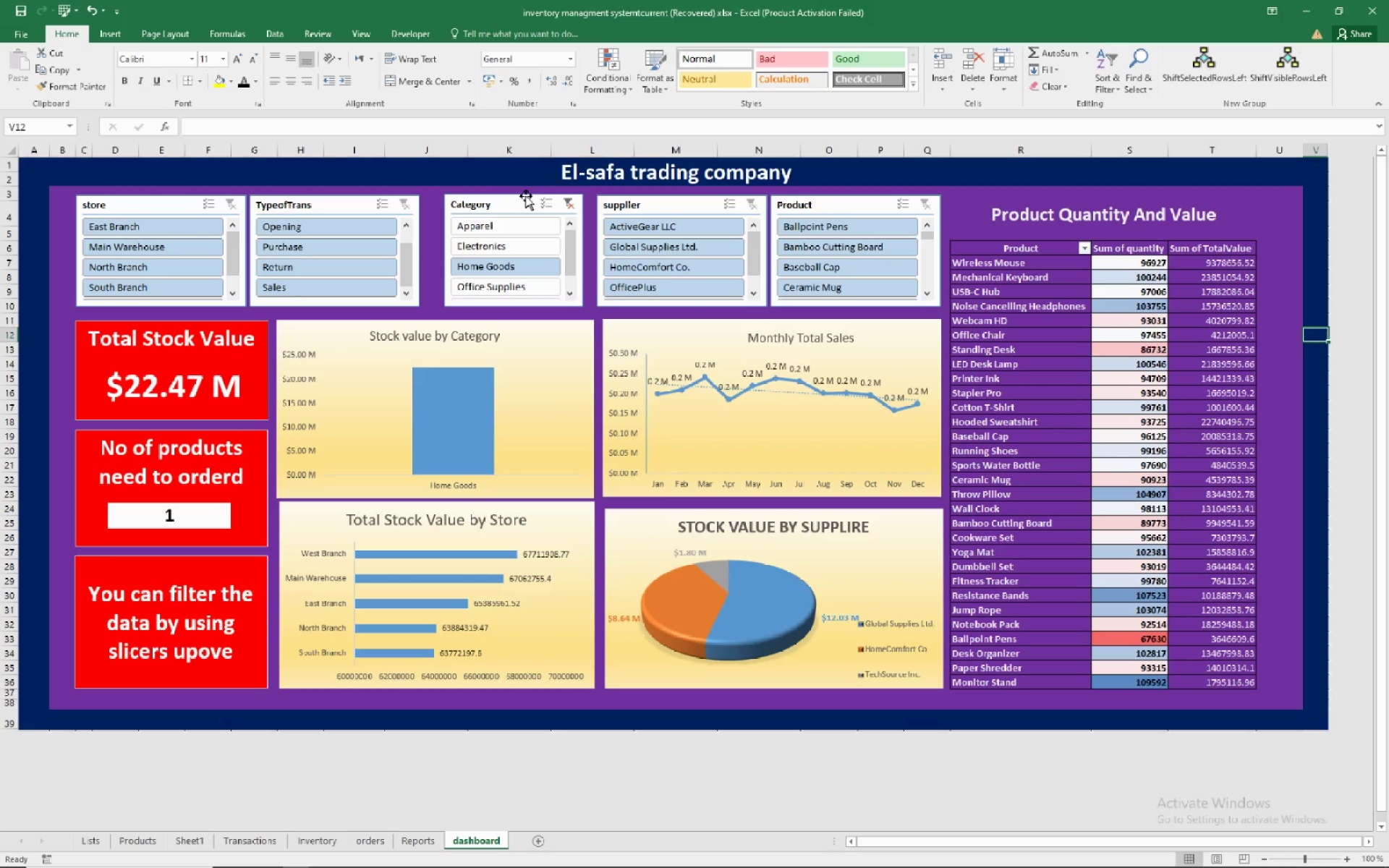 
left_click([488, 204])
 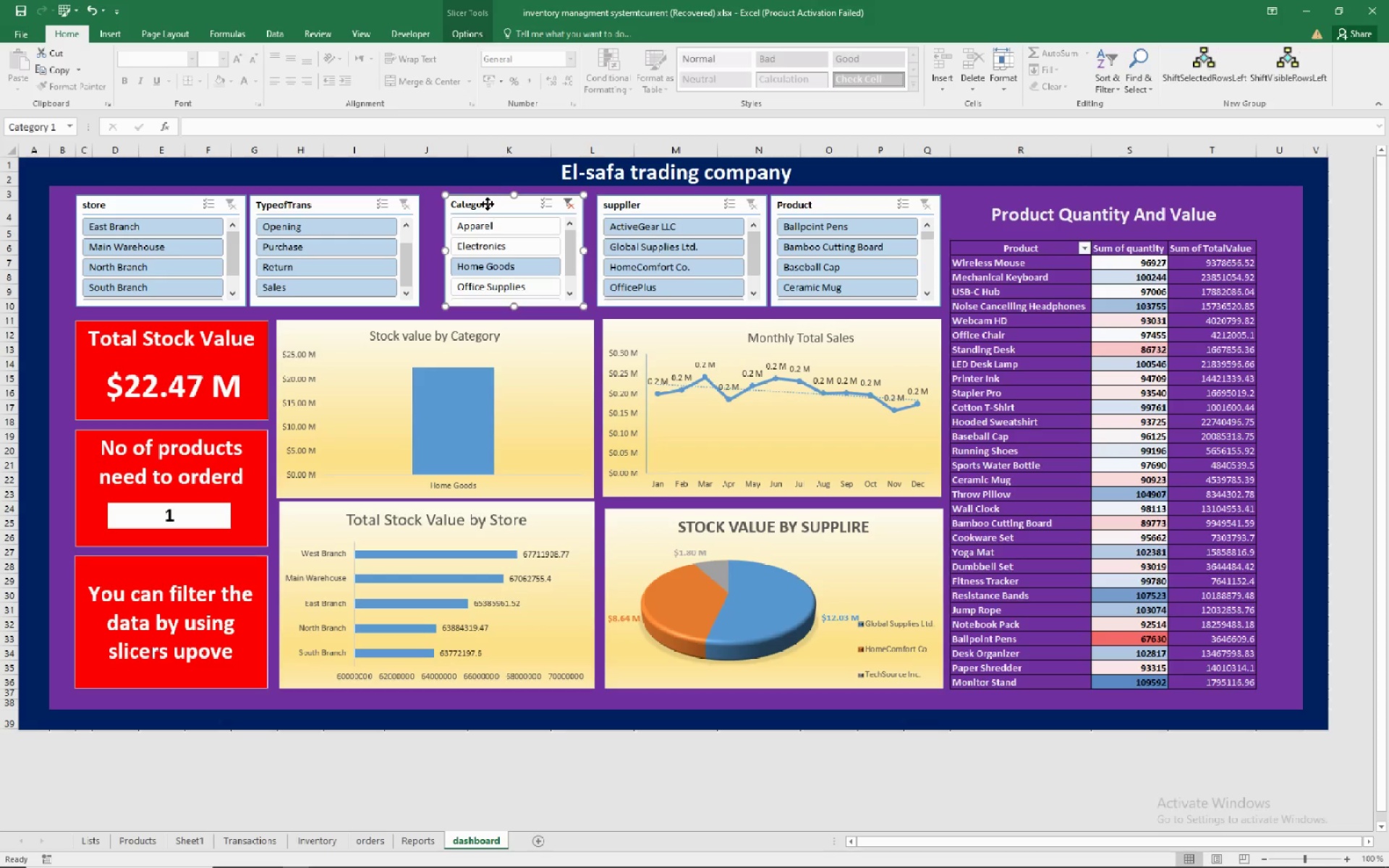 
right_click([488, 204])
 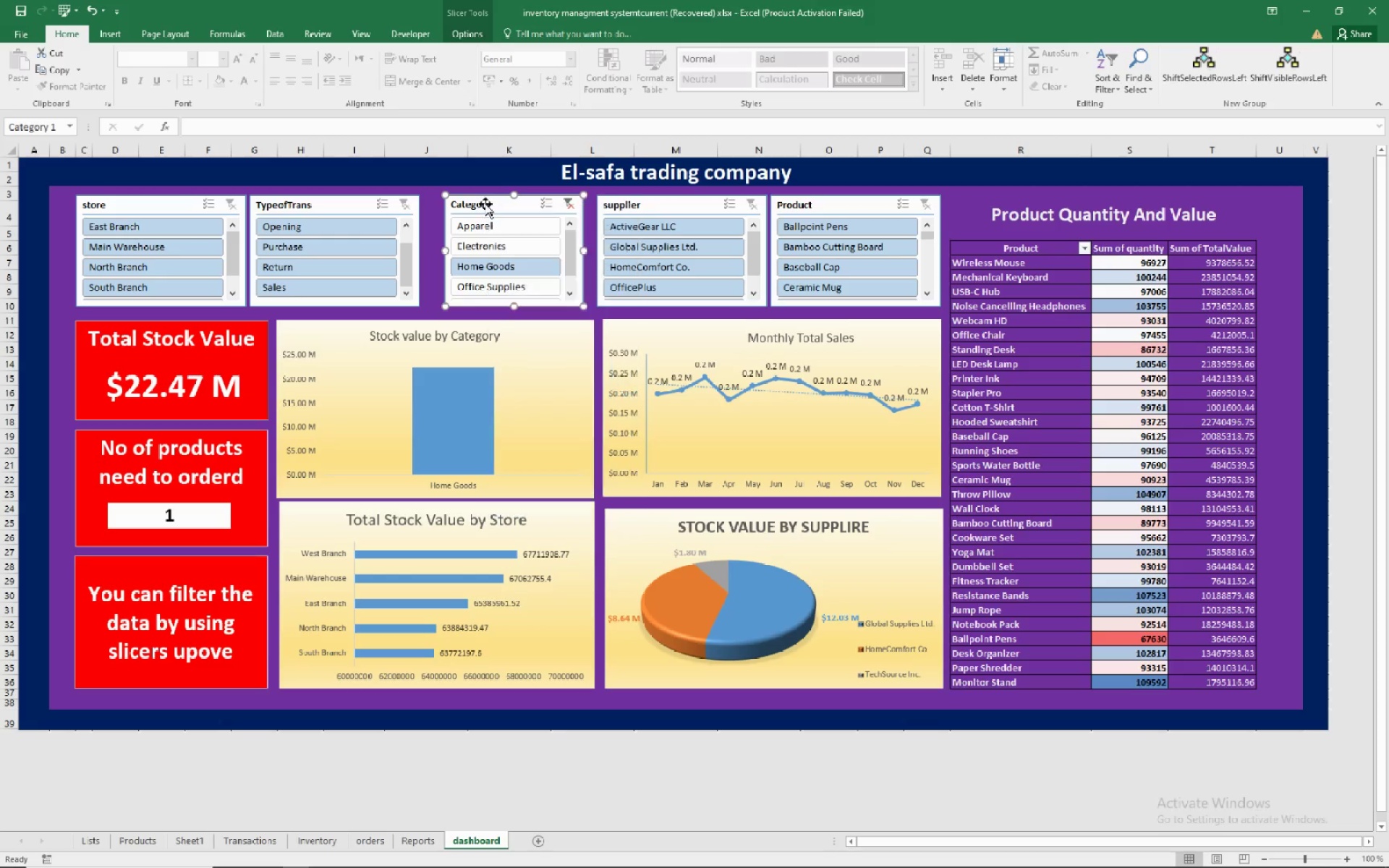 
left_click([485, 204])
 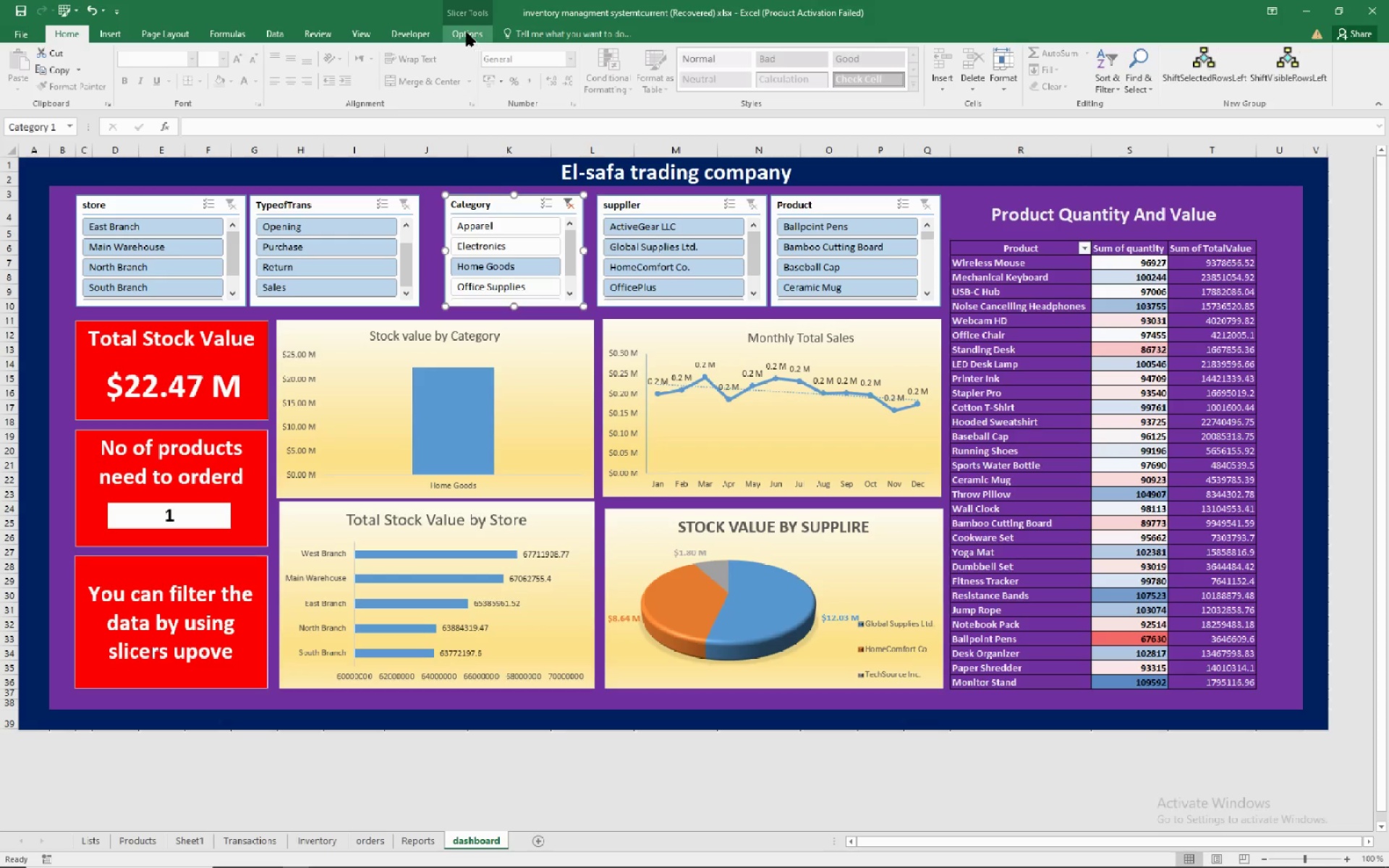 
left_click([467, 33])
 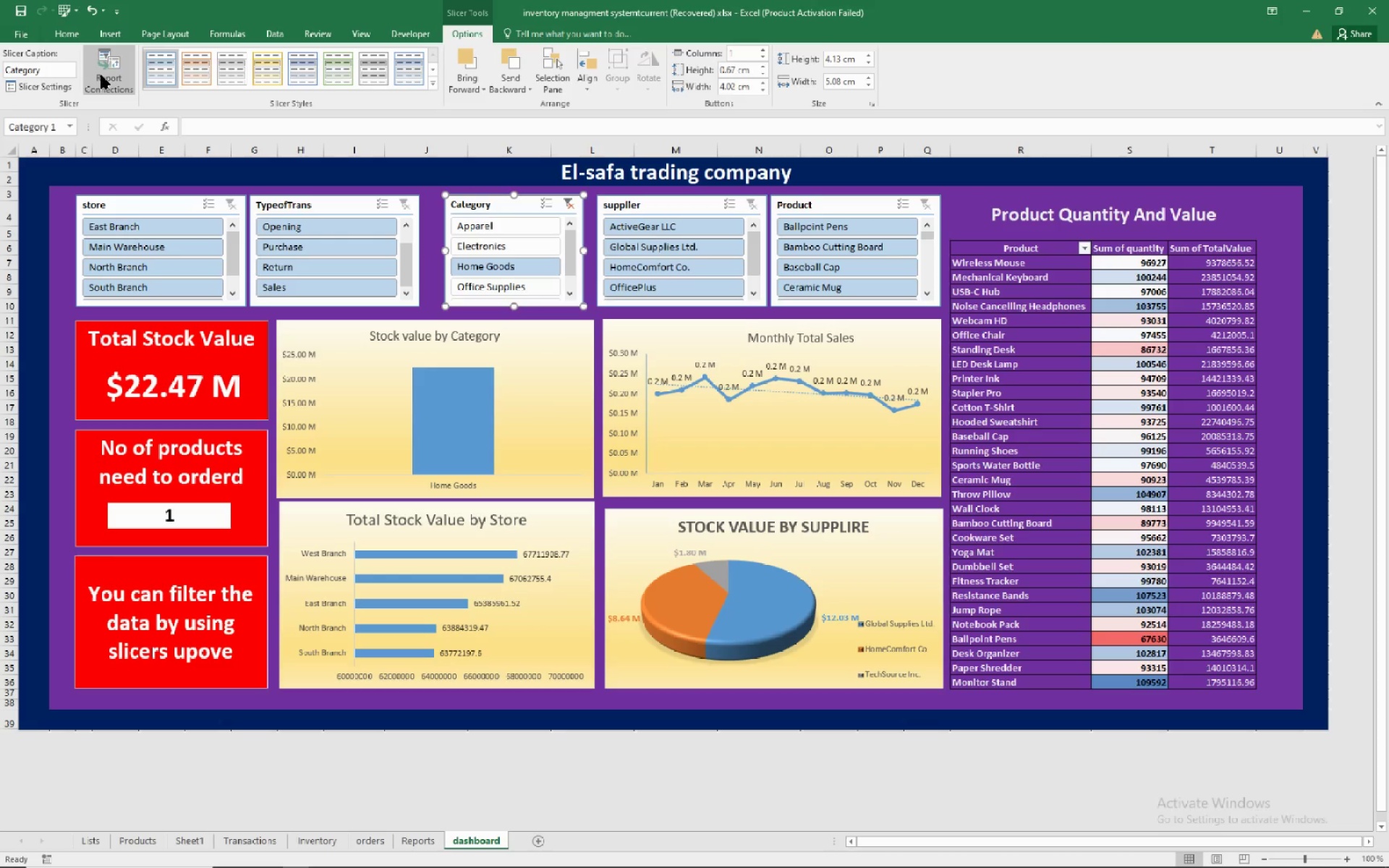 
left_click([101, 75])
 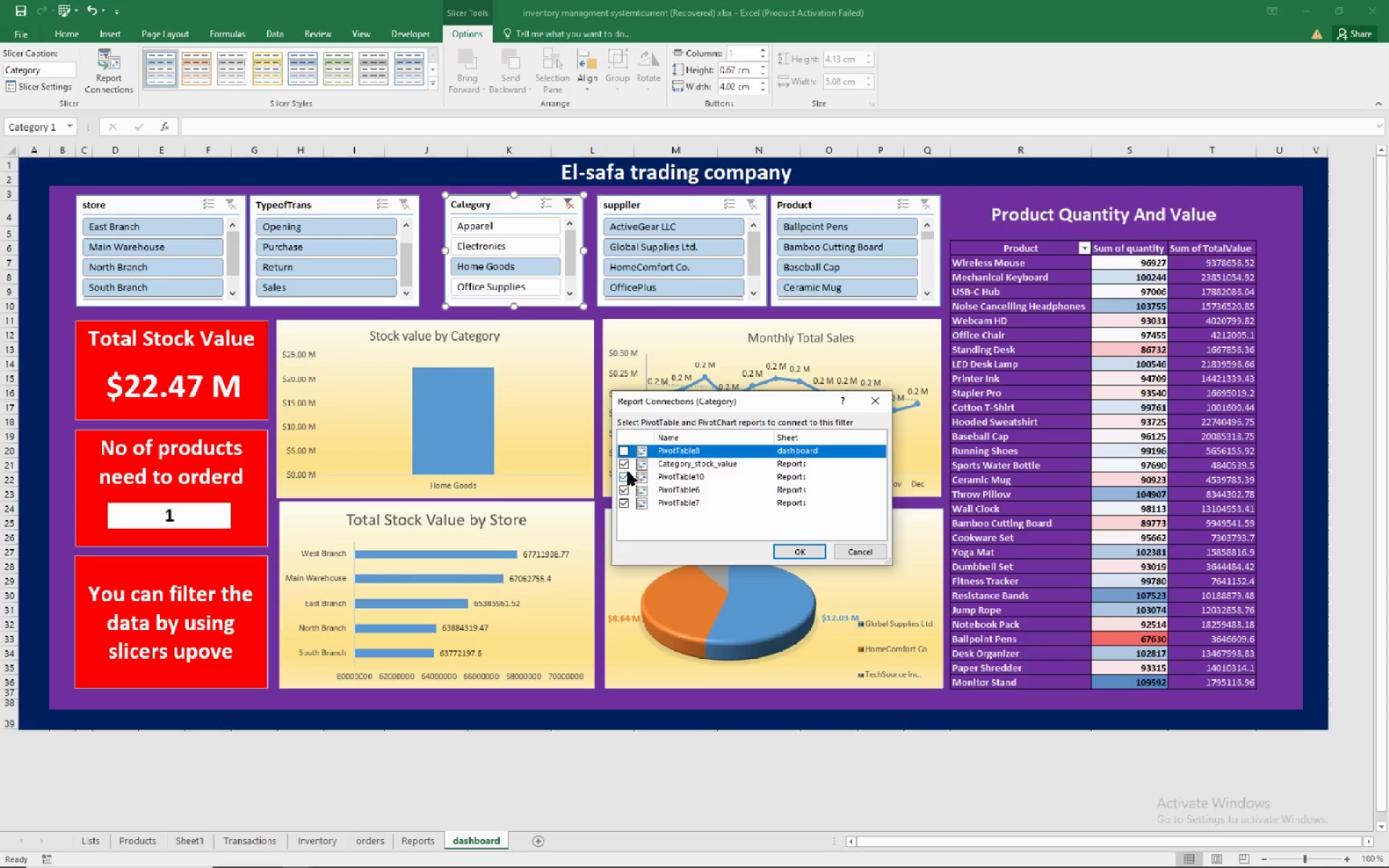 
left_click([619, 448])
 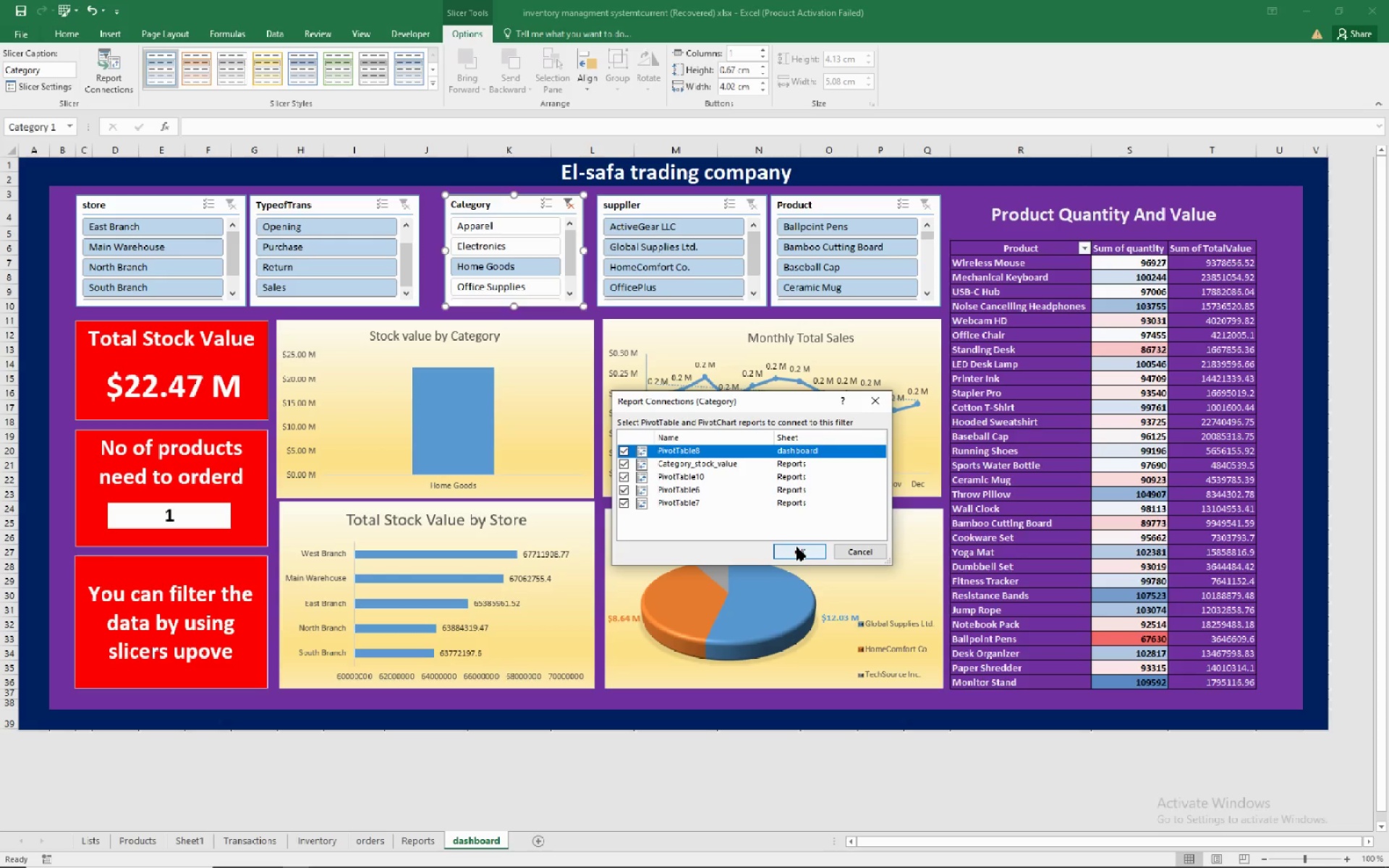 
left_click([797, 545])
 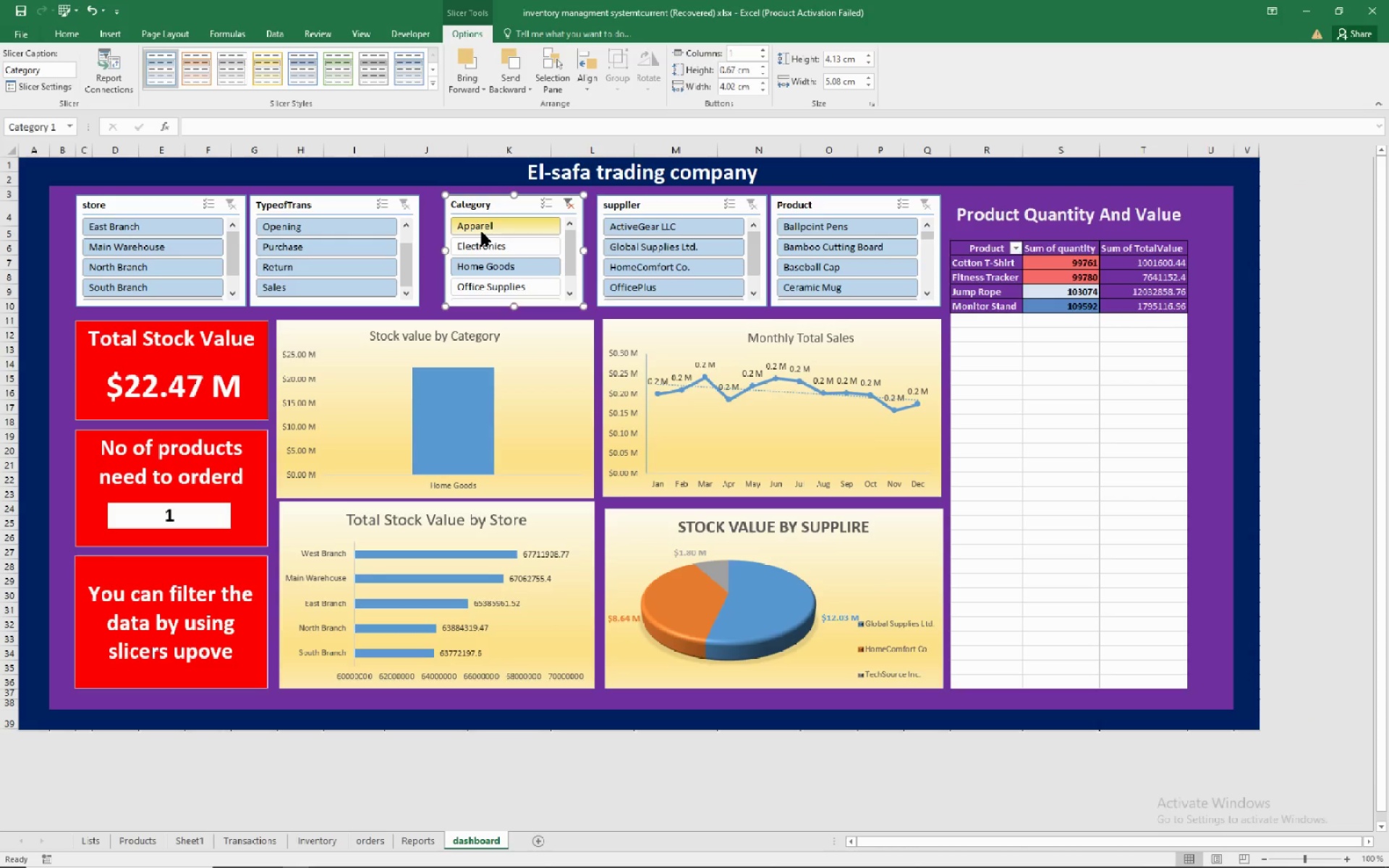 
wait(5.25)
 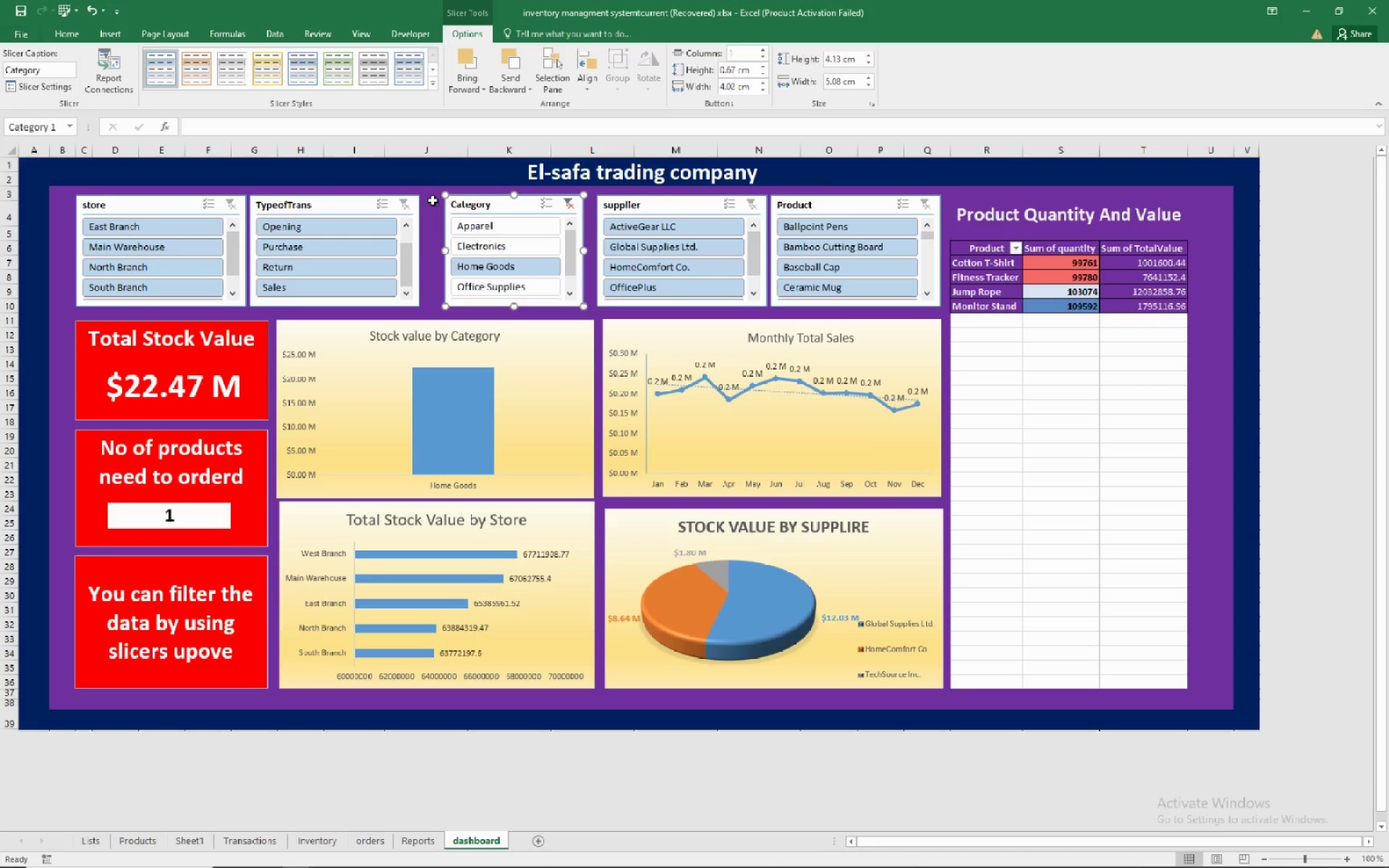 
left_click([490, 225])
 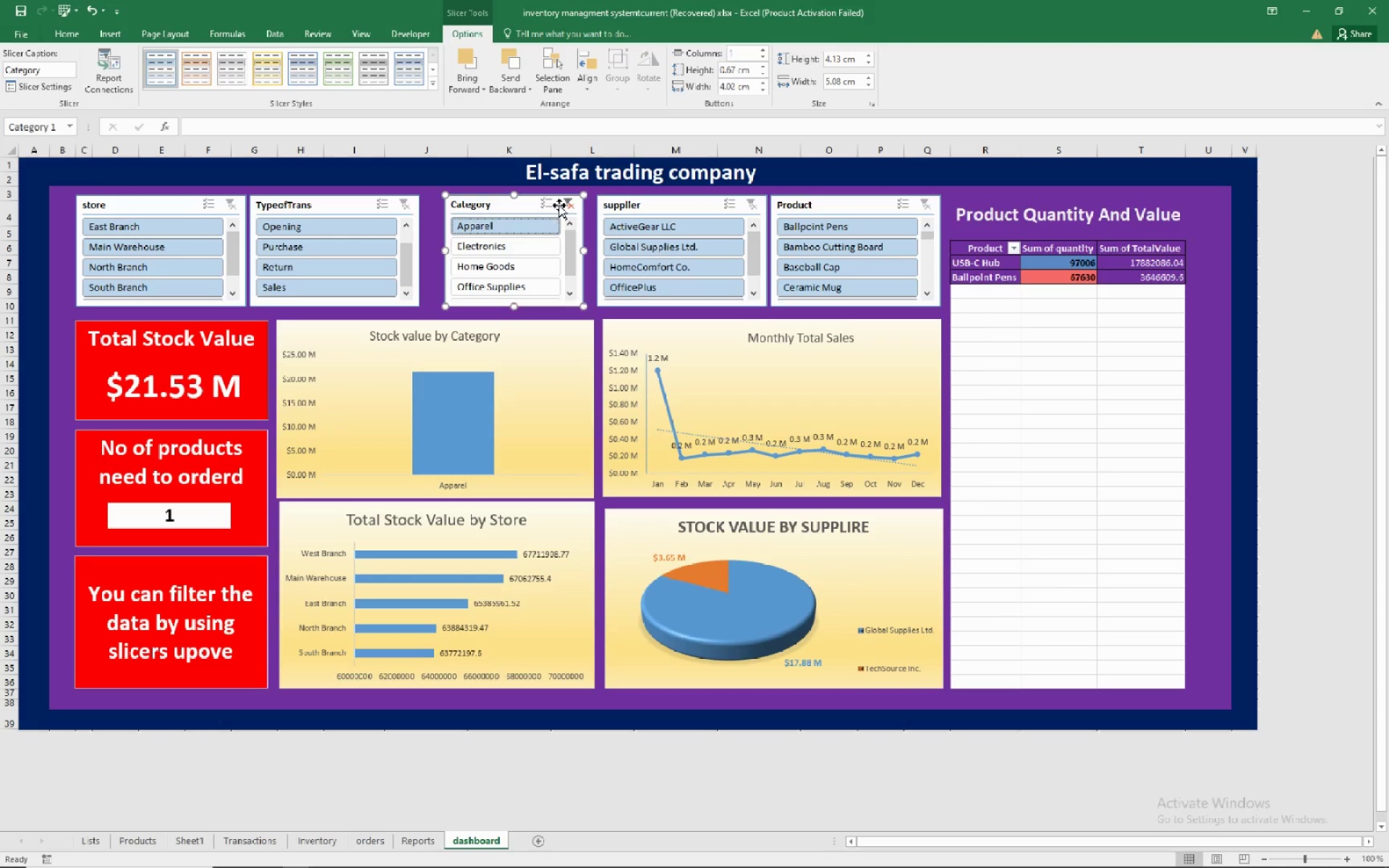 
left_click([572, 206])
 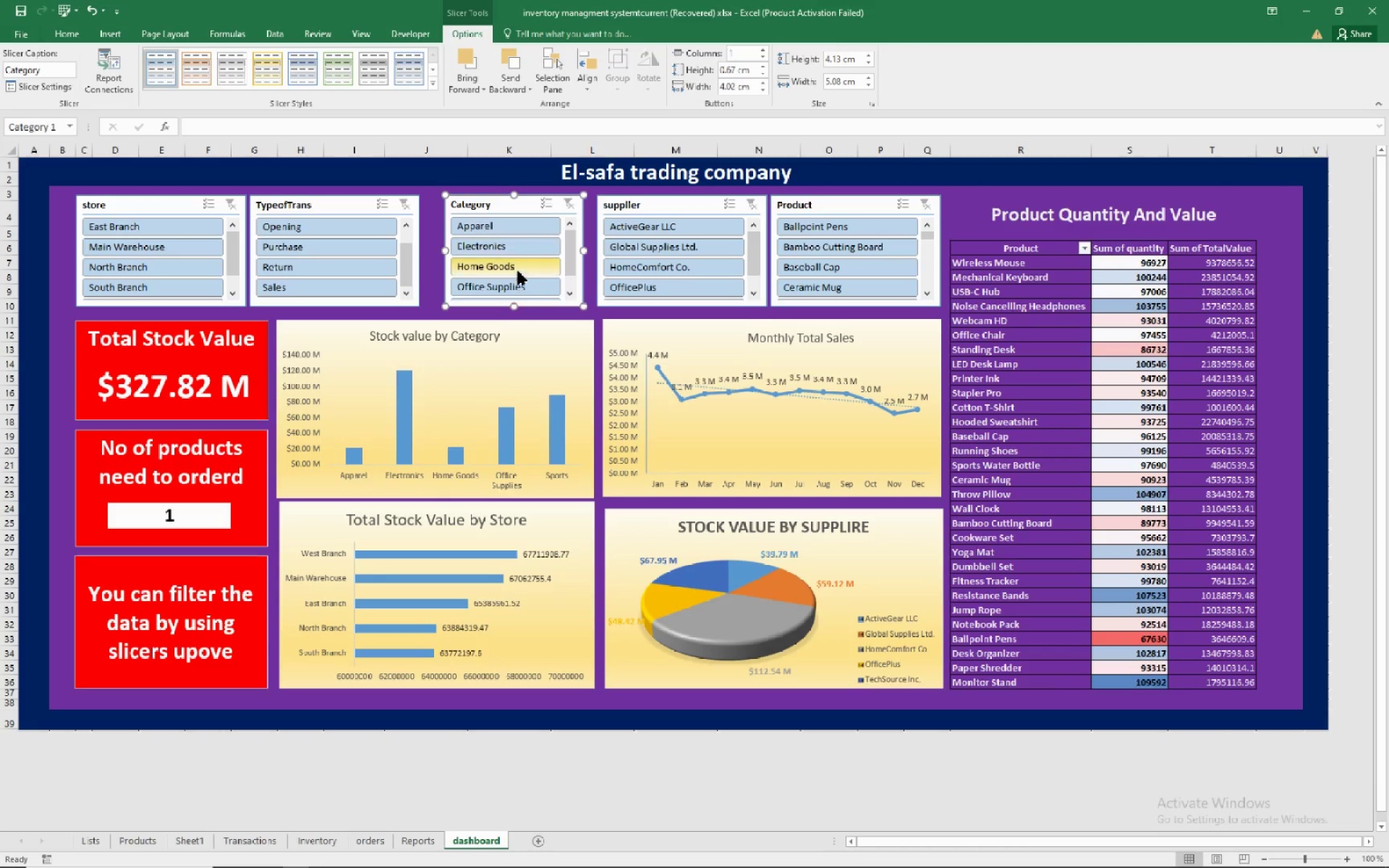 
left_click([517, 283])
 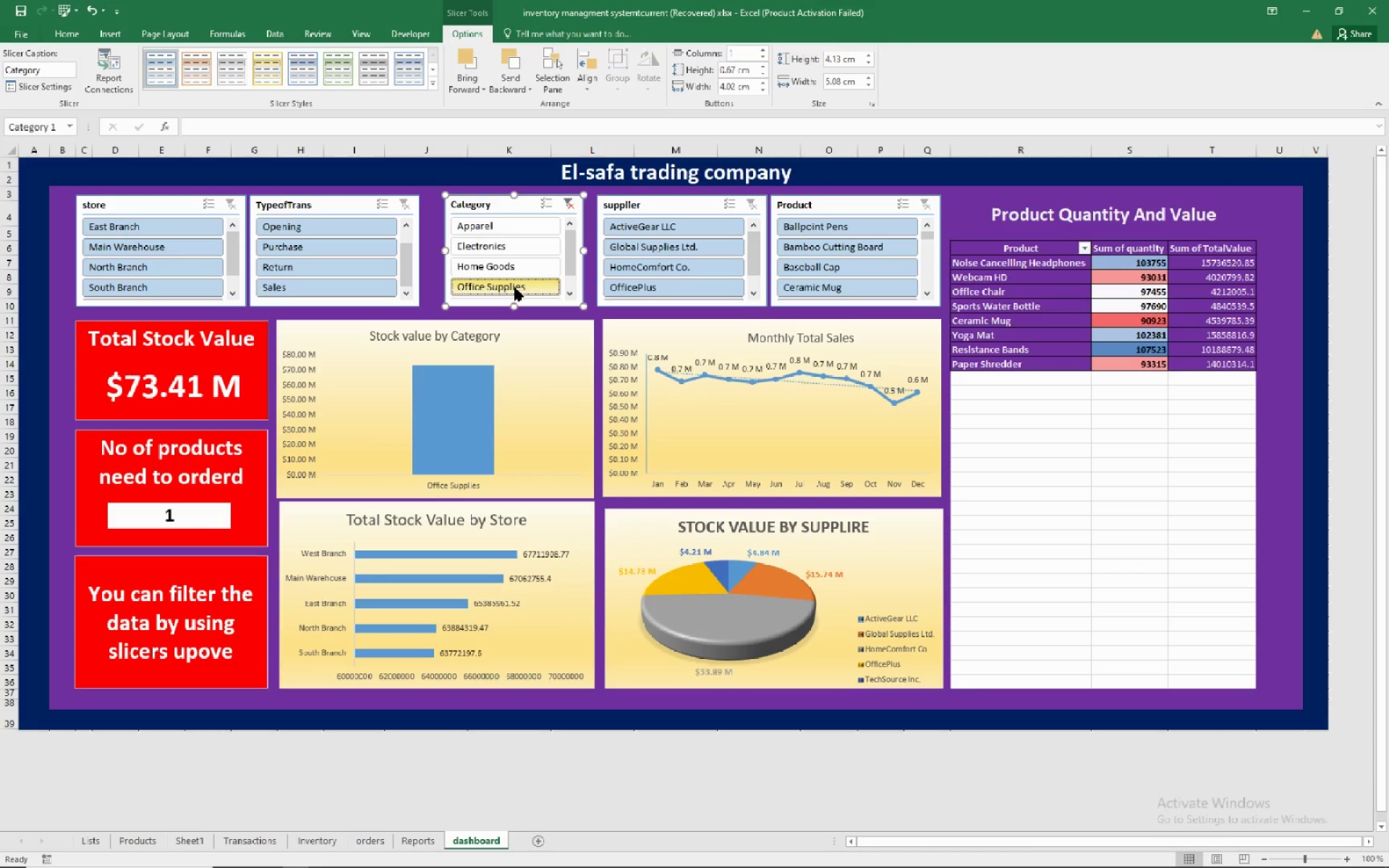 
wait(11.81)
 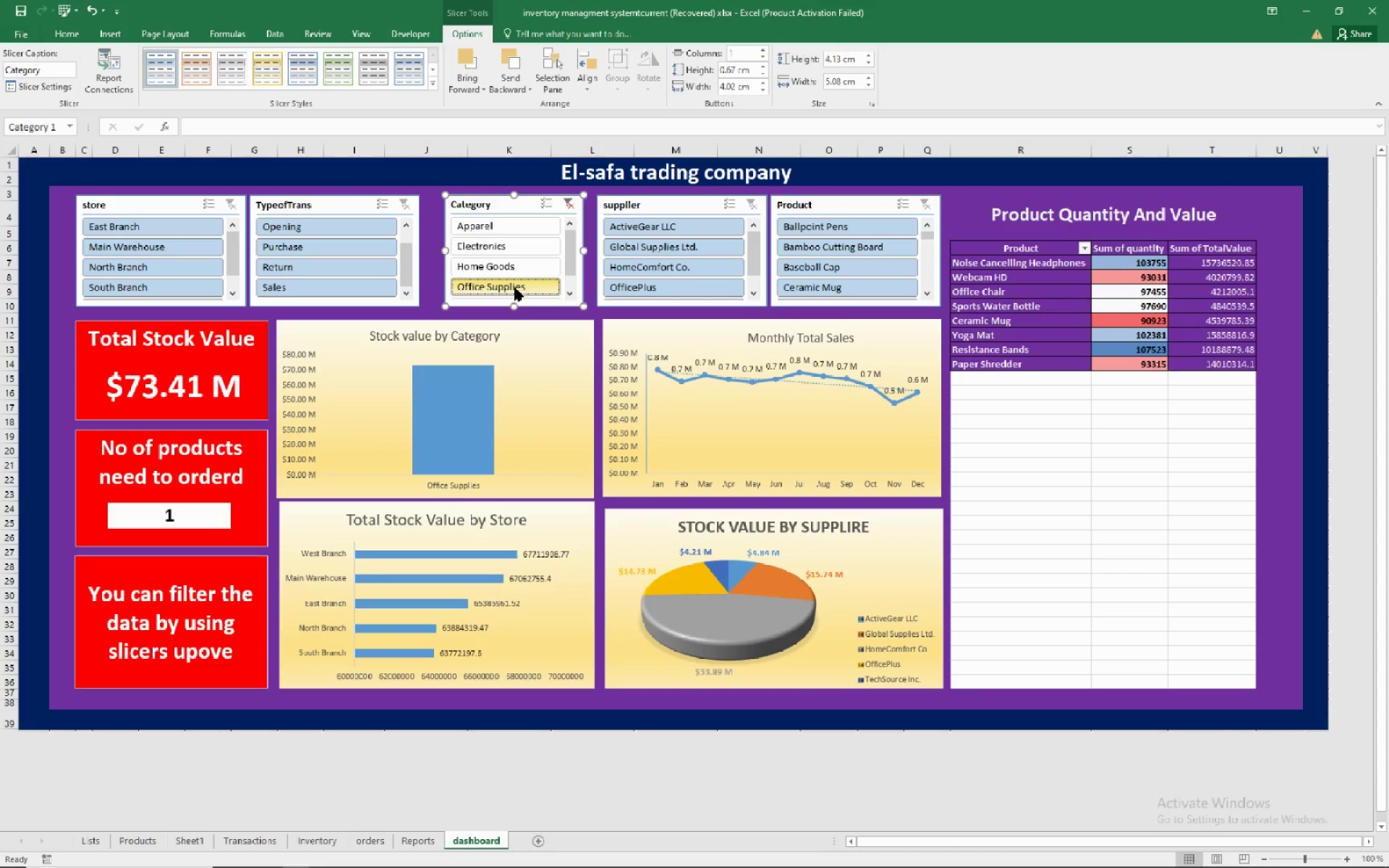 
left_click([512, 225])
 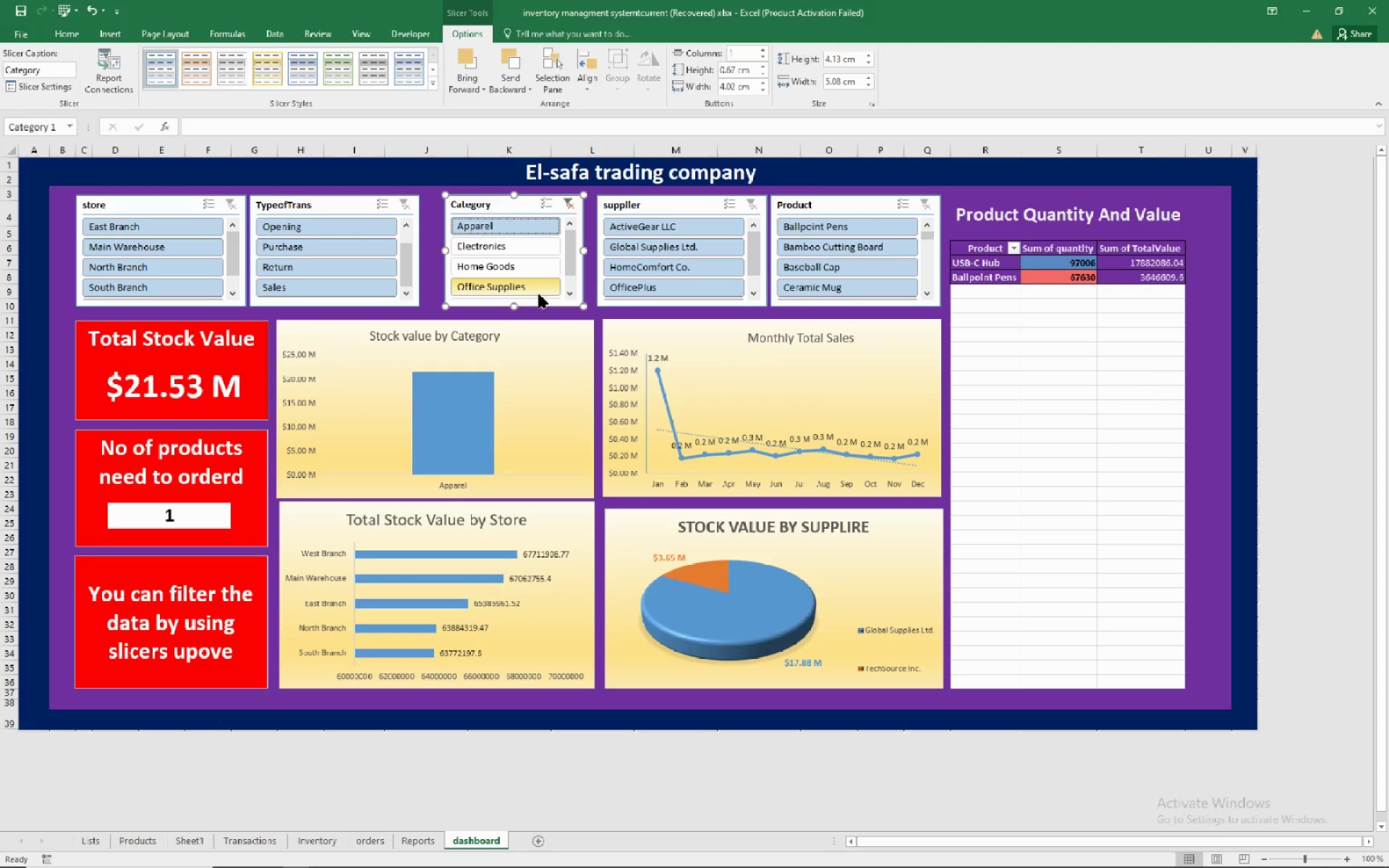 
wait(5.11)
 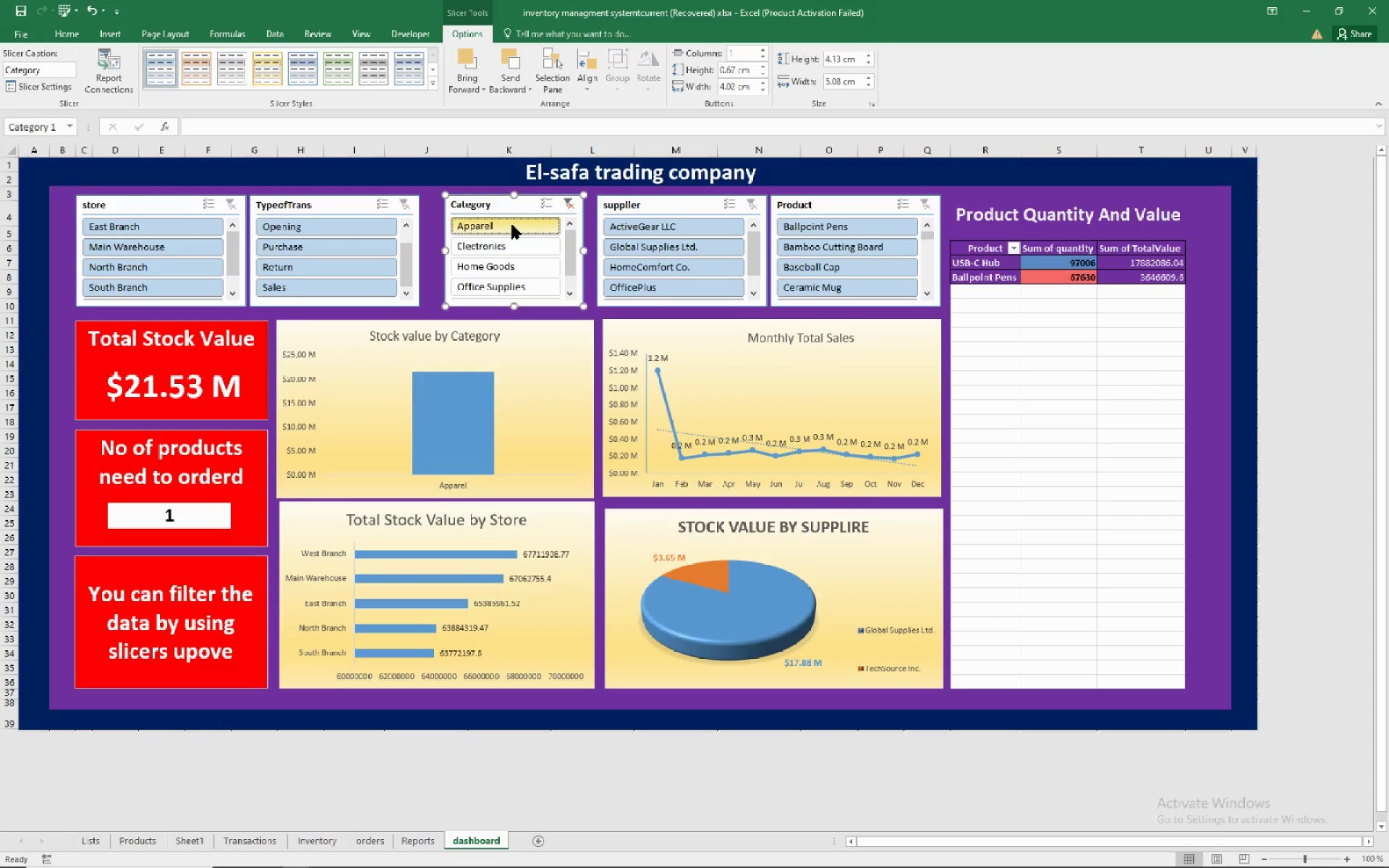 
left_click([521, 284])
 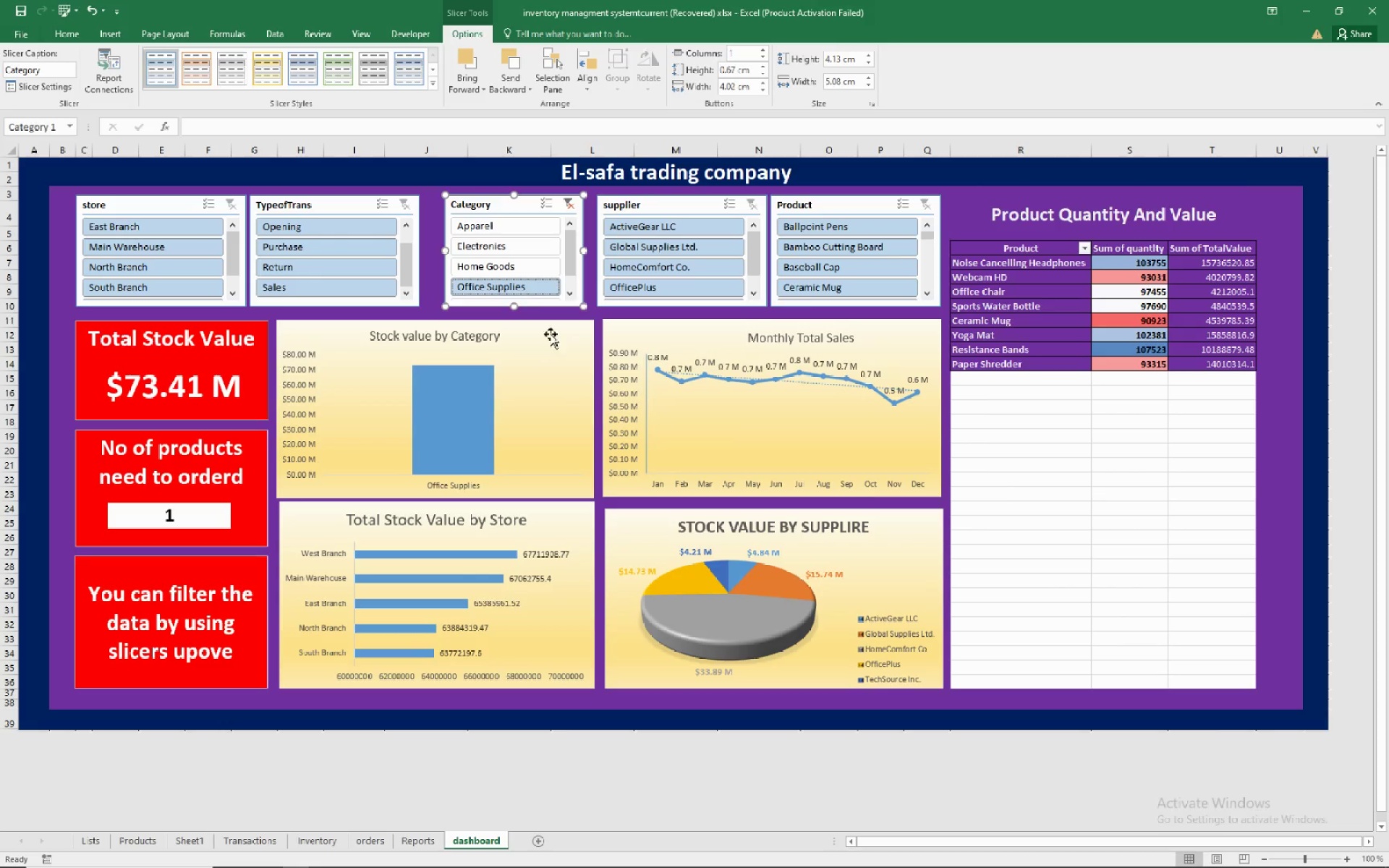 
wait(7.58)
 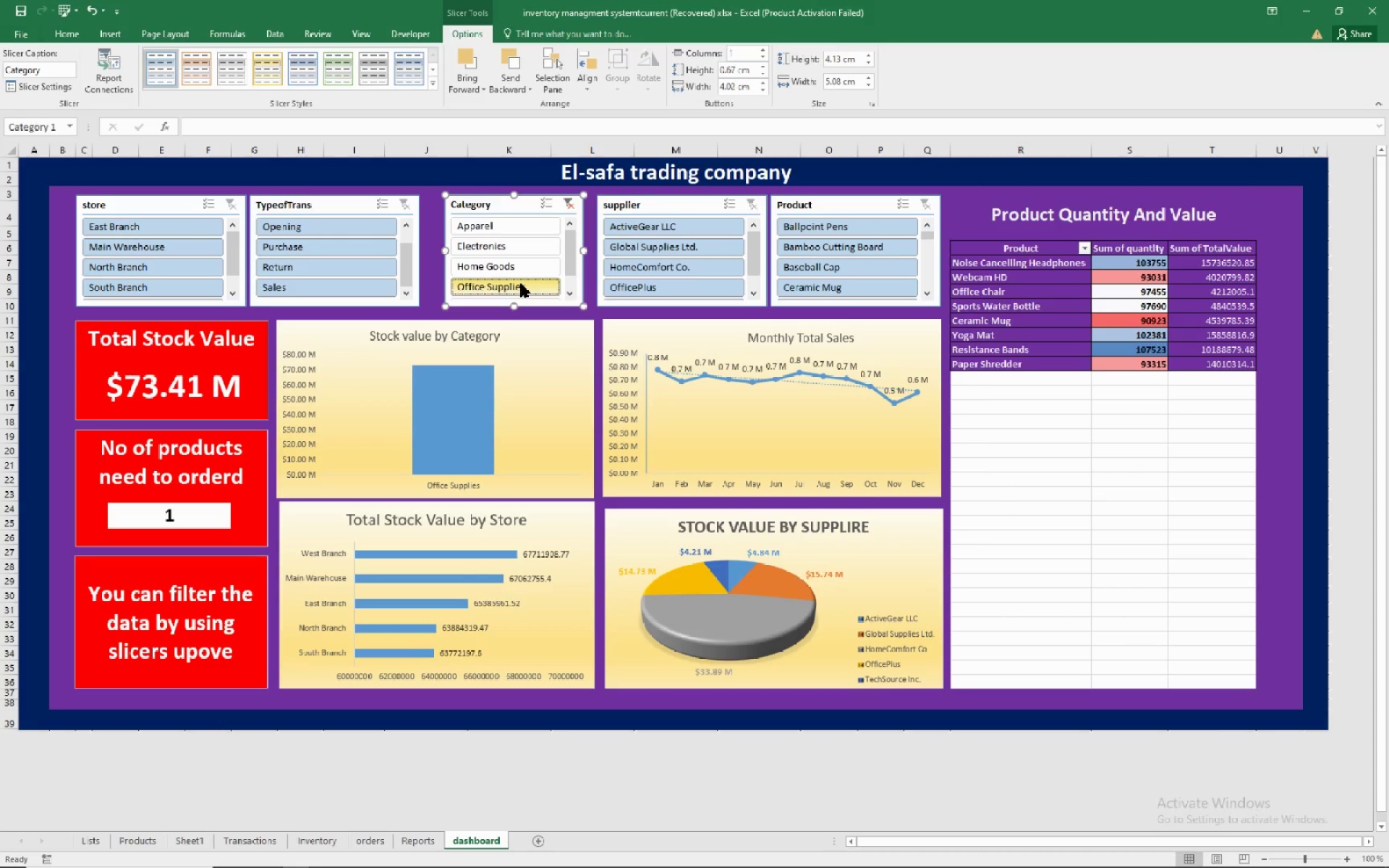 
left_click([569, 201])
 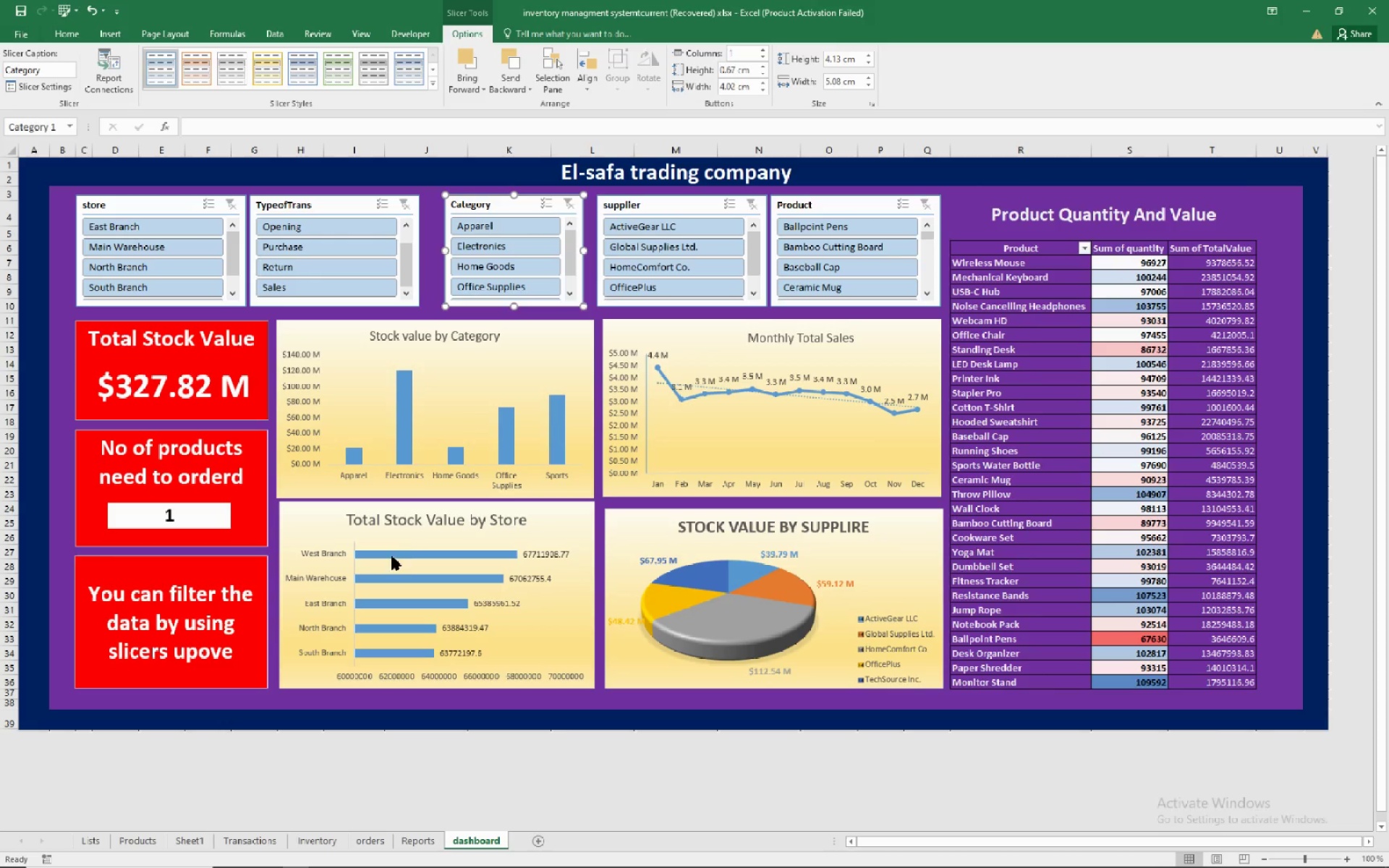 
left_click([462, 521])
 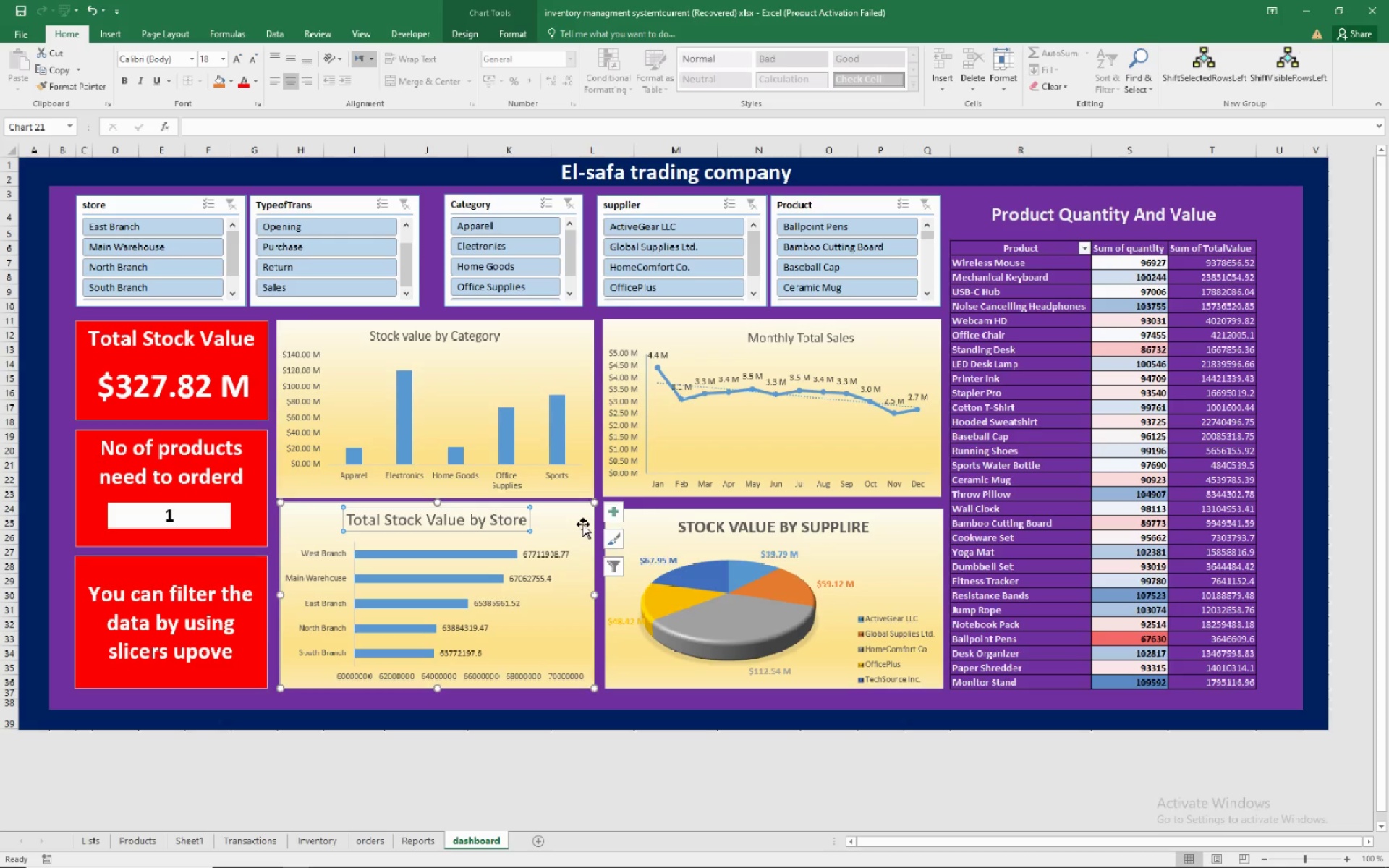 
left_click([579, 523])
 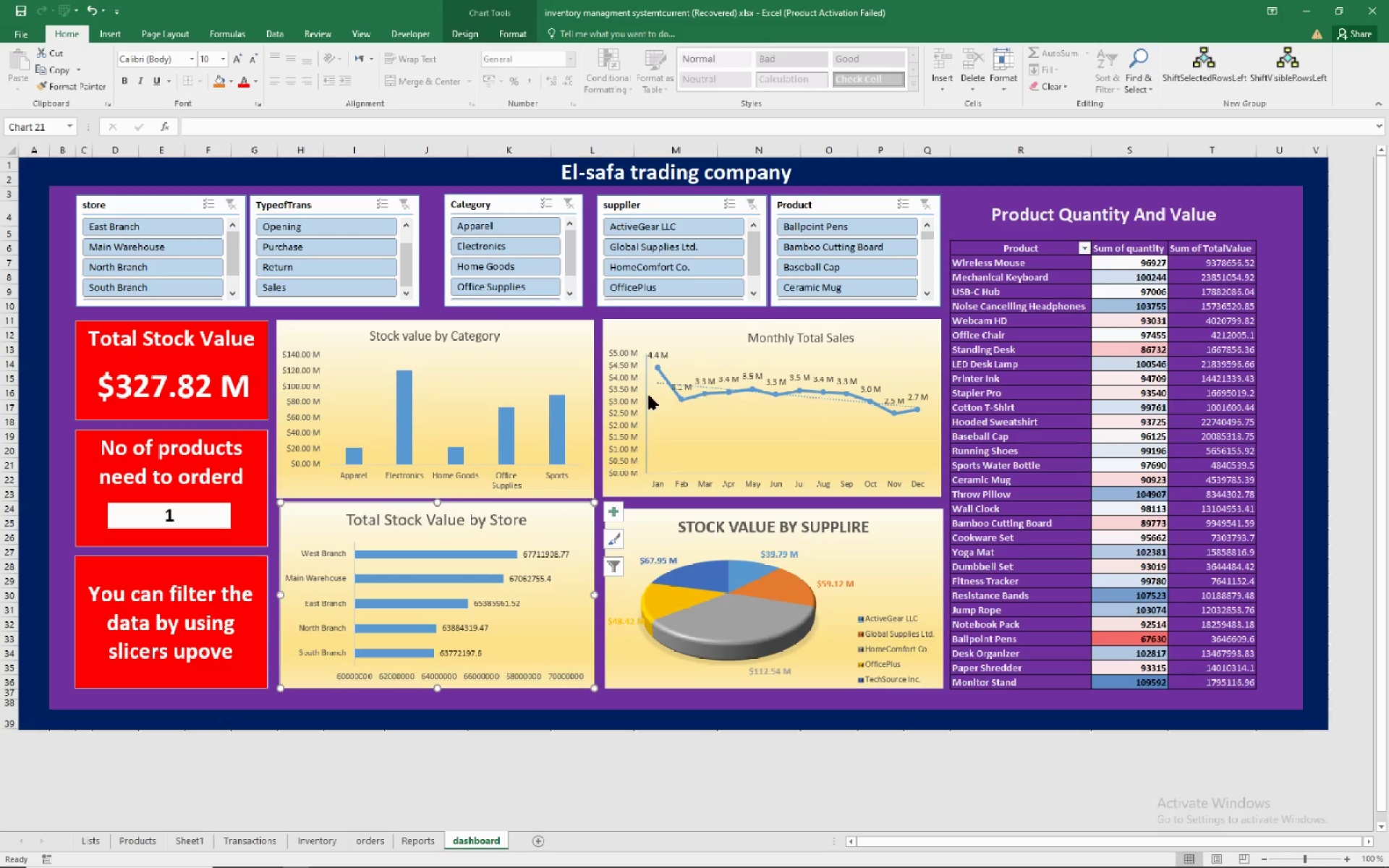 
wait(18.12)
 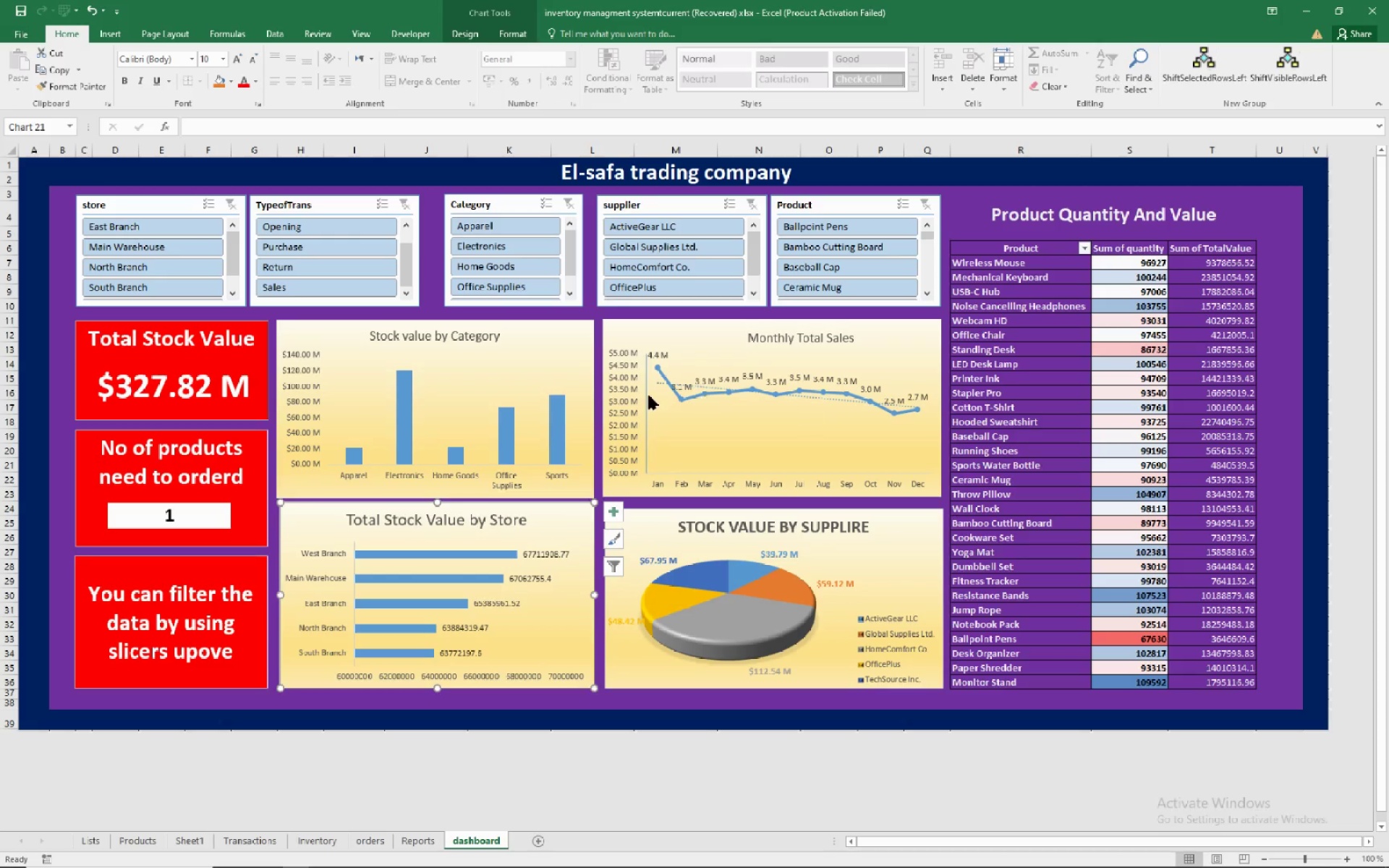 
left_click([196, 224])
 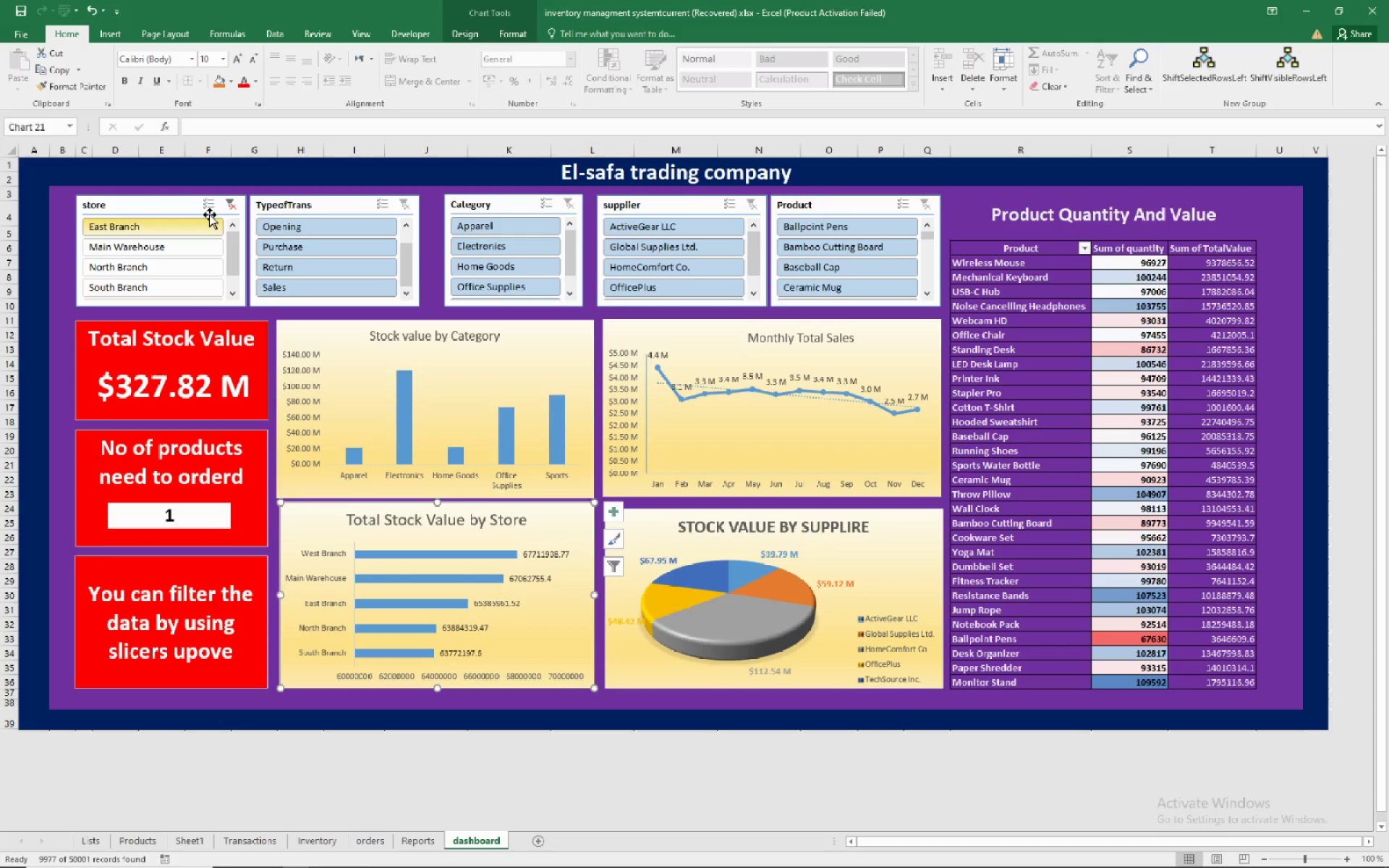 
wait(6.98)
 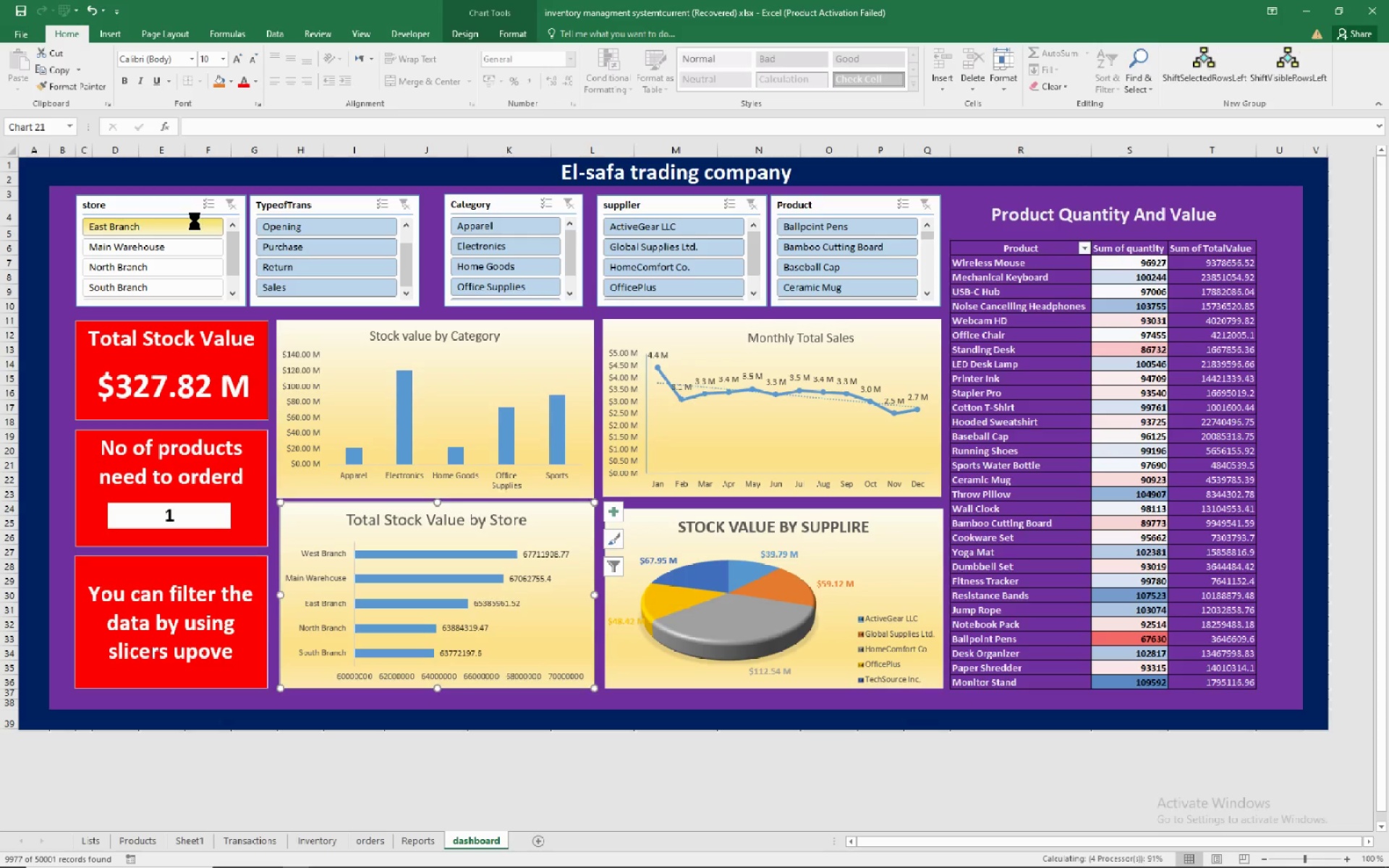 
left_click([233, 205])
 